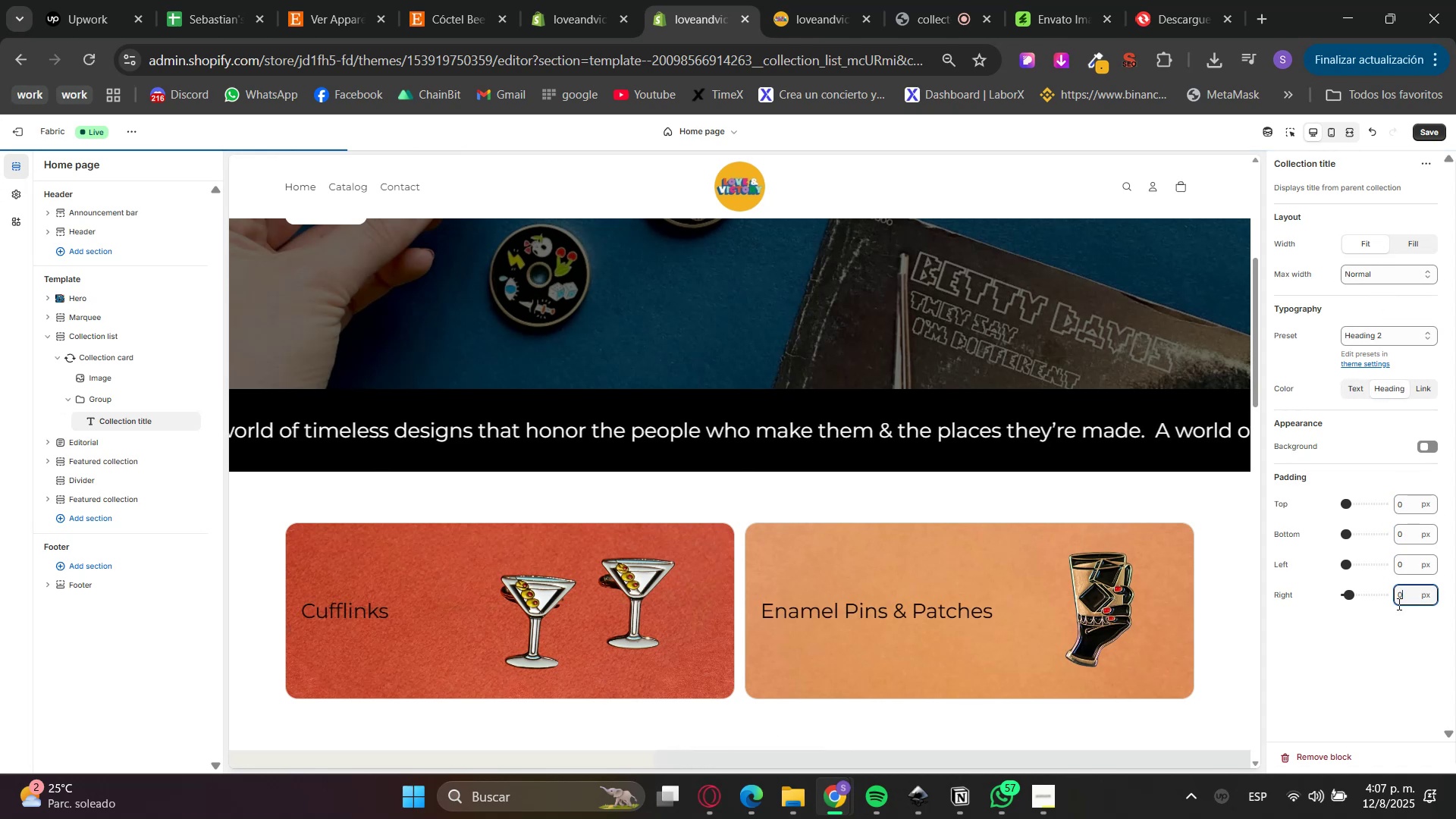 
triple_click([1415, 619])
 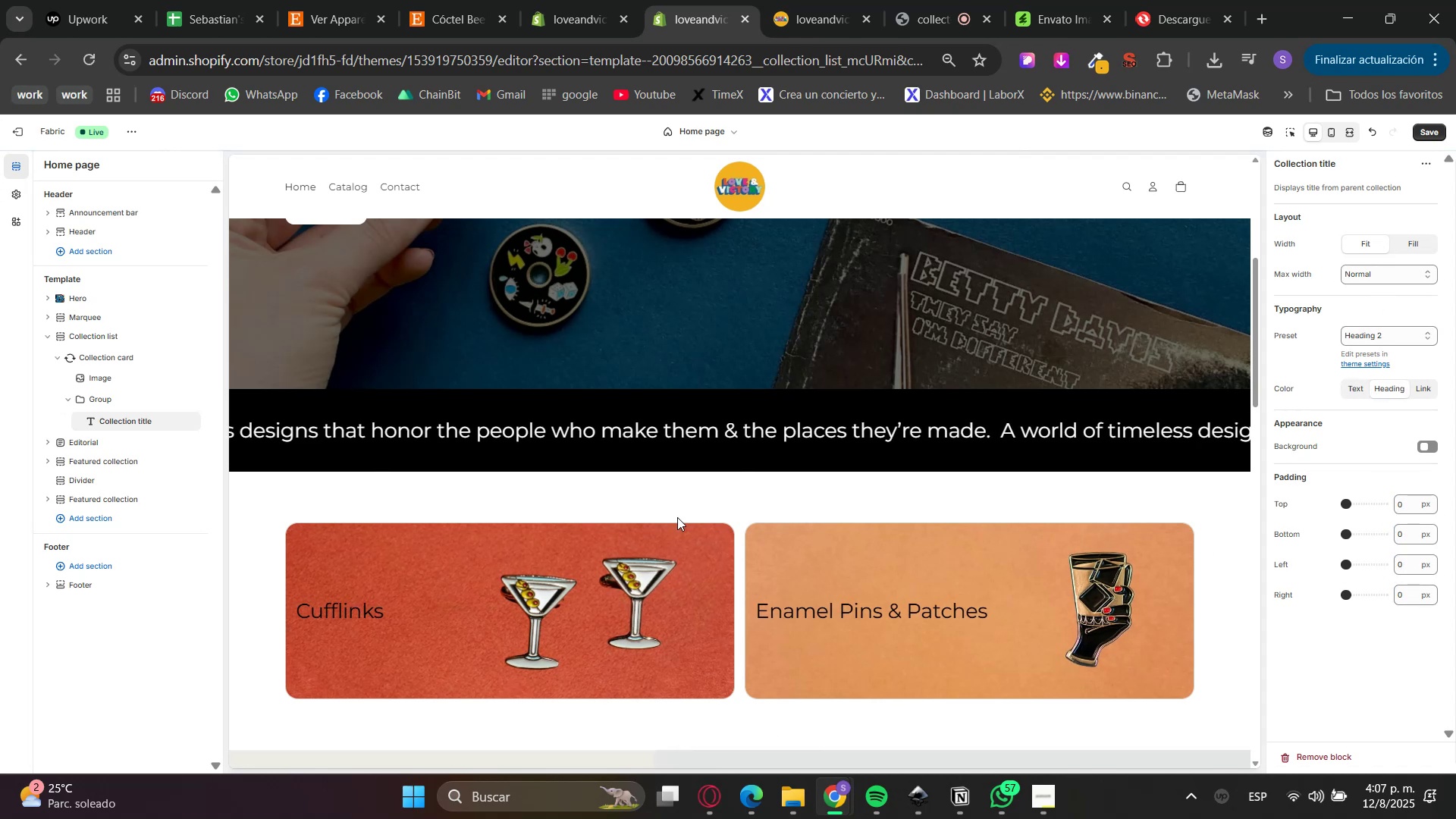 
left_click([93, 353])
 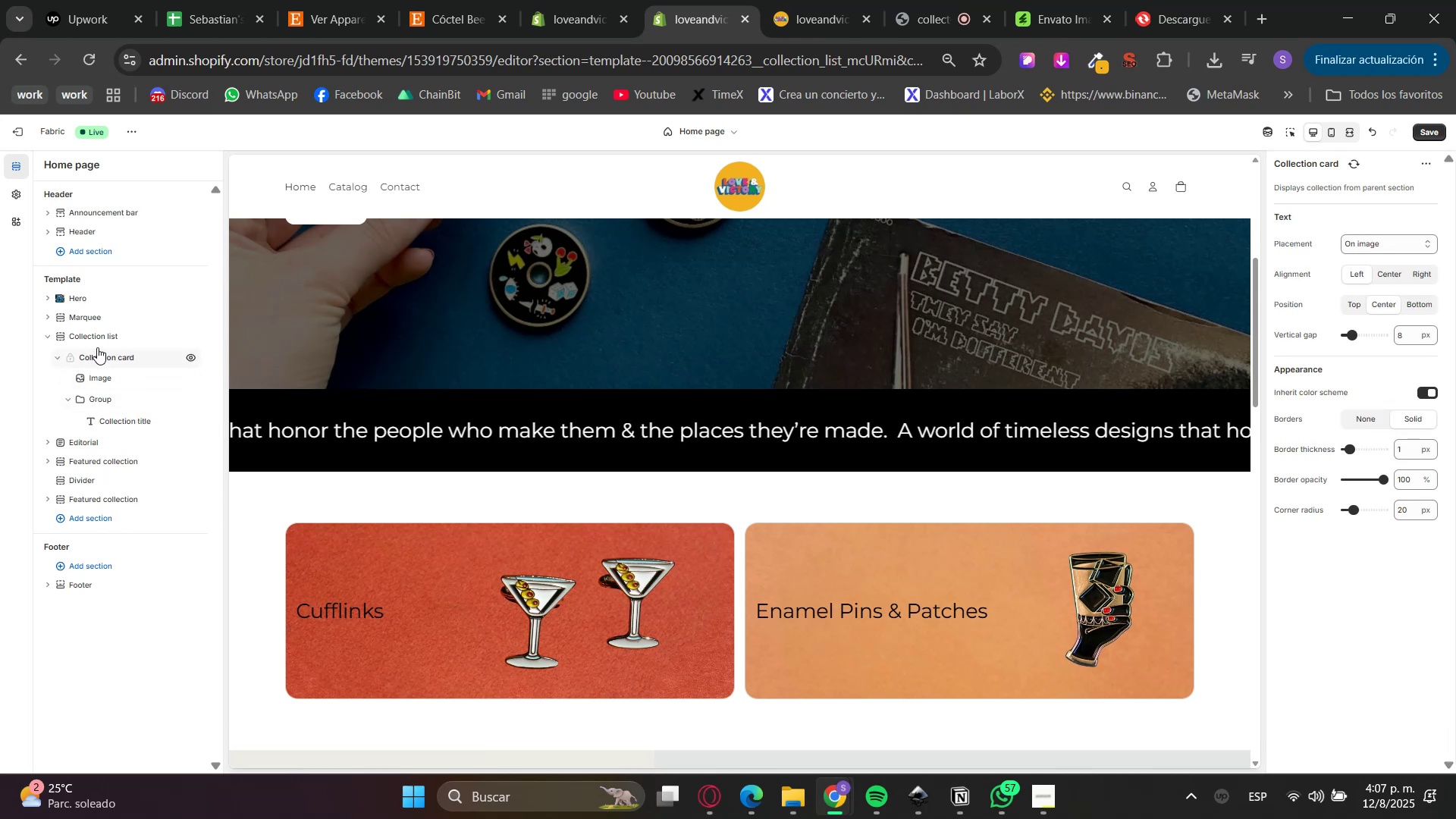 
left_click([105, 335])
 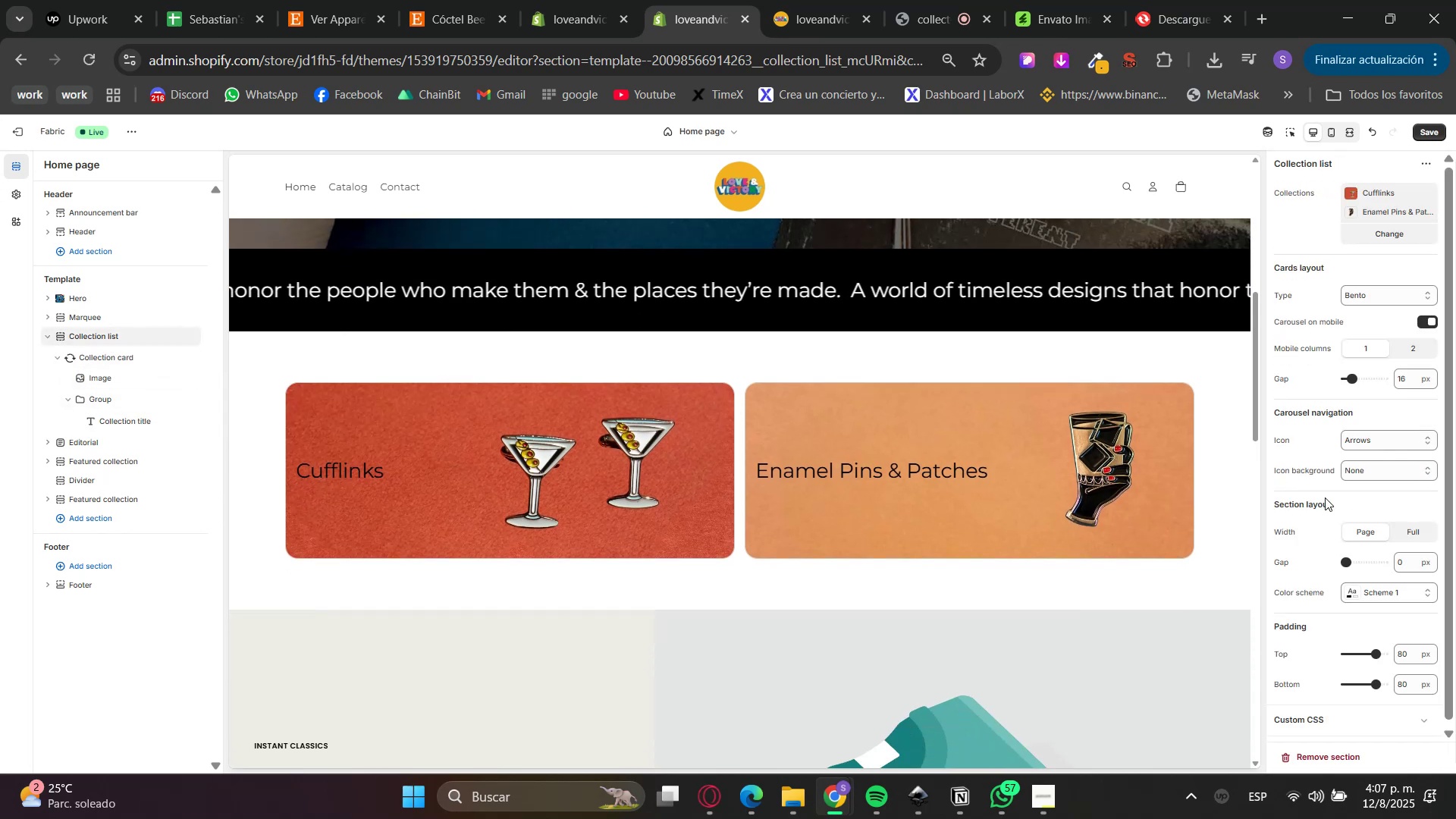 
scroll: coordinate [1354, 568], scroll_direction: down, amount: 3.0
 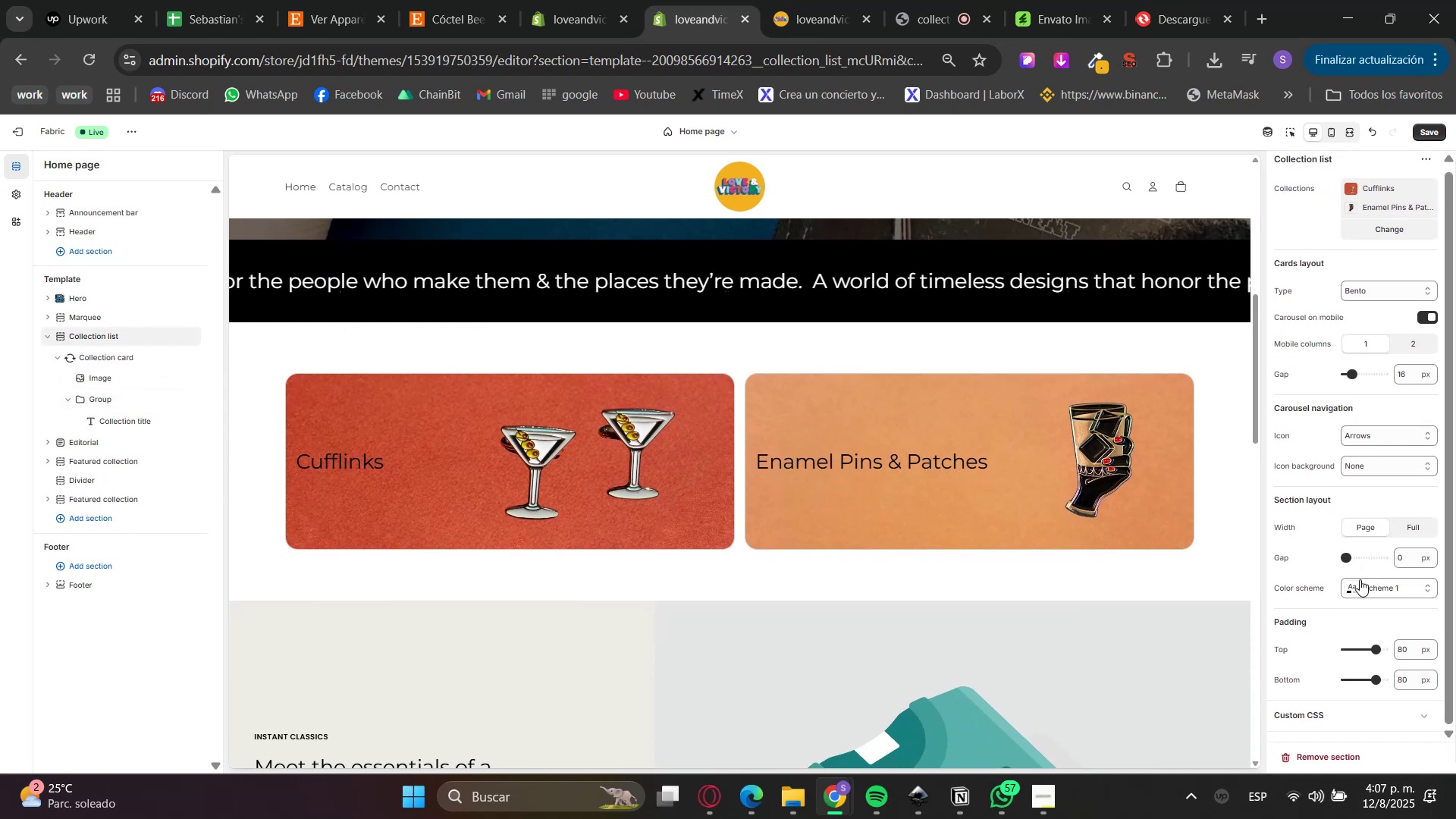 
left_click([1369, 589])
 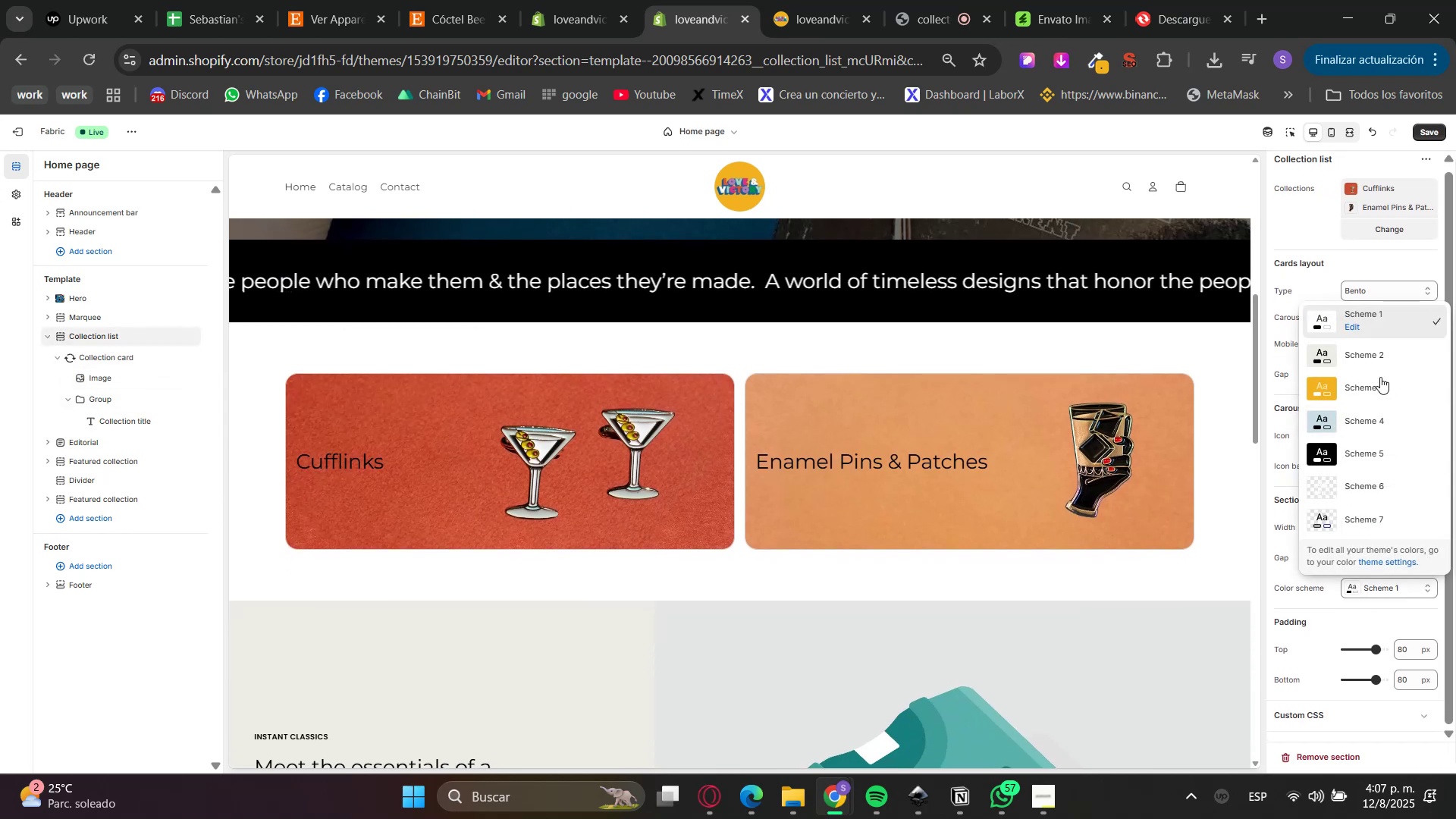 
left_click([1367, 479])
 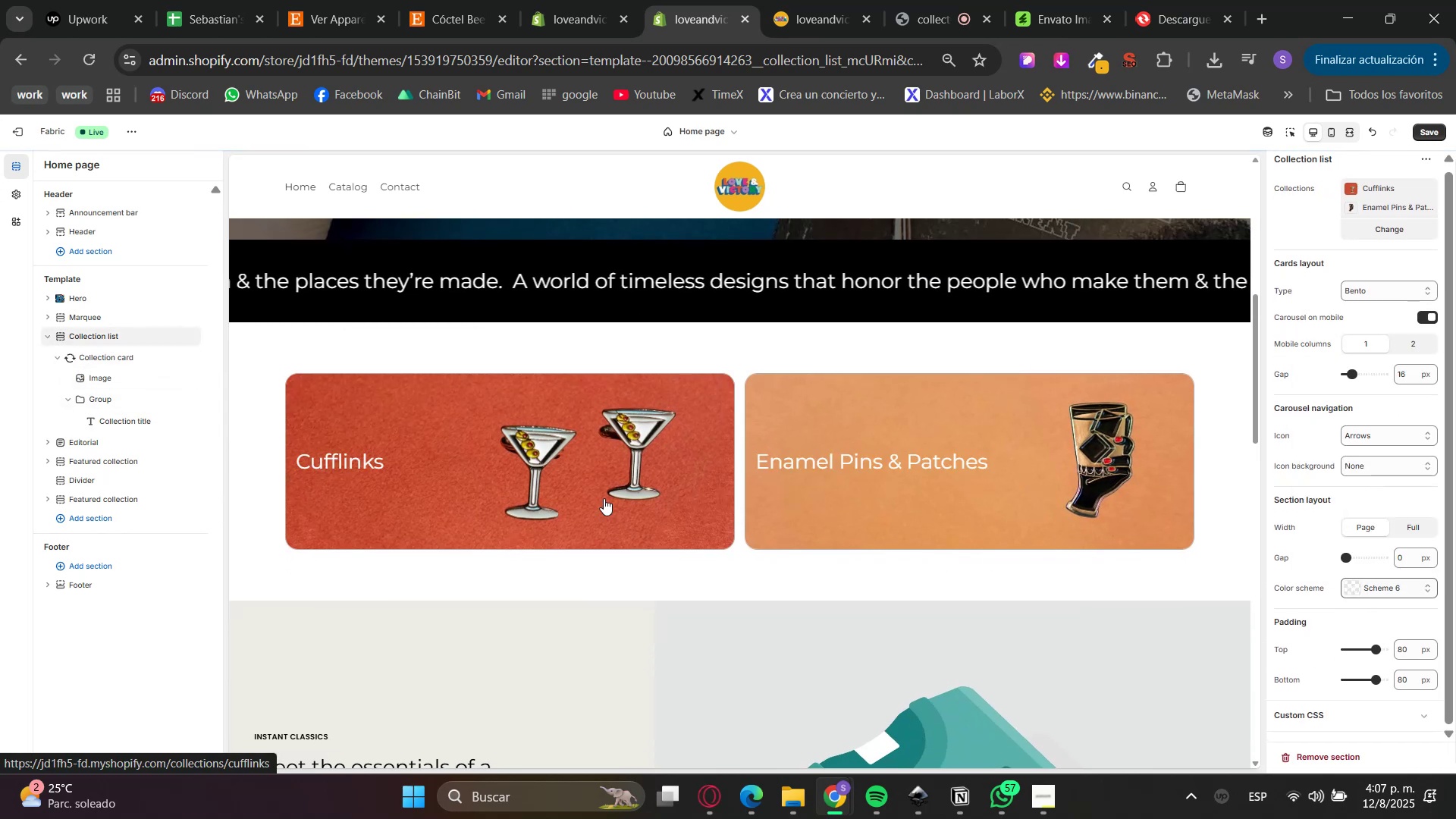 
wait(6.81)
 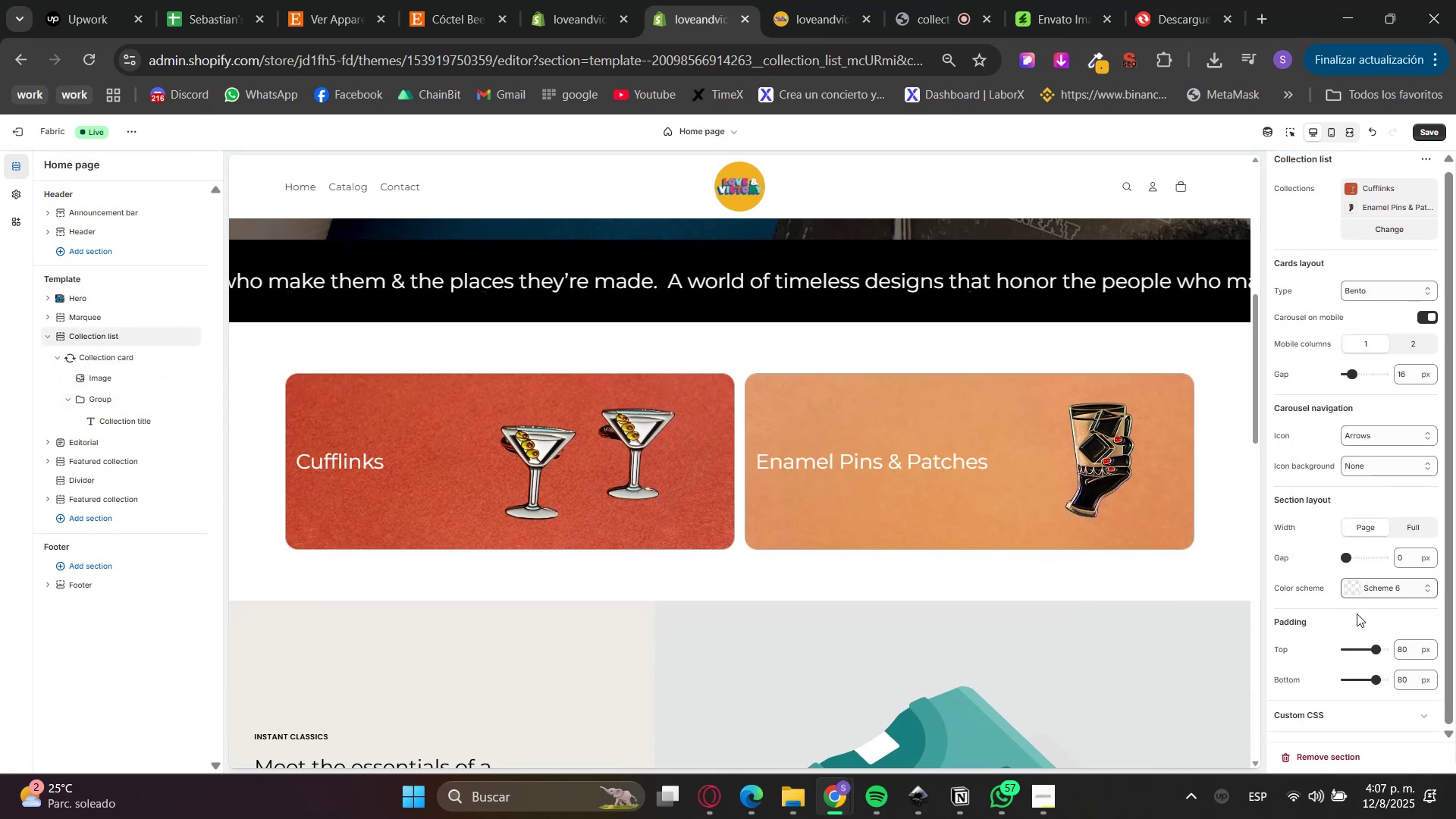 
scroll: coordinate [1225, 585], scroll_direction: up, amount: 5.0
 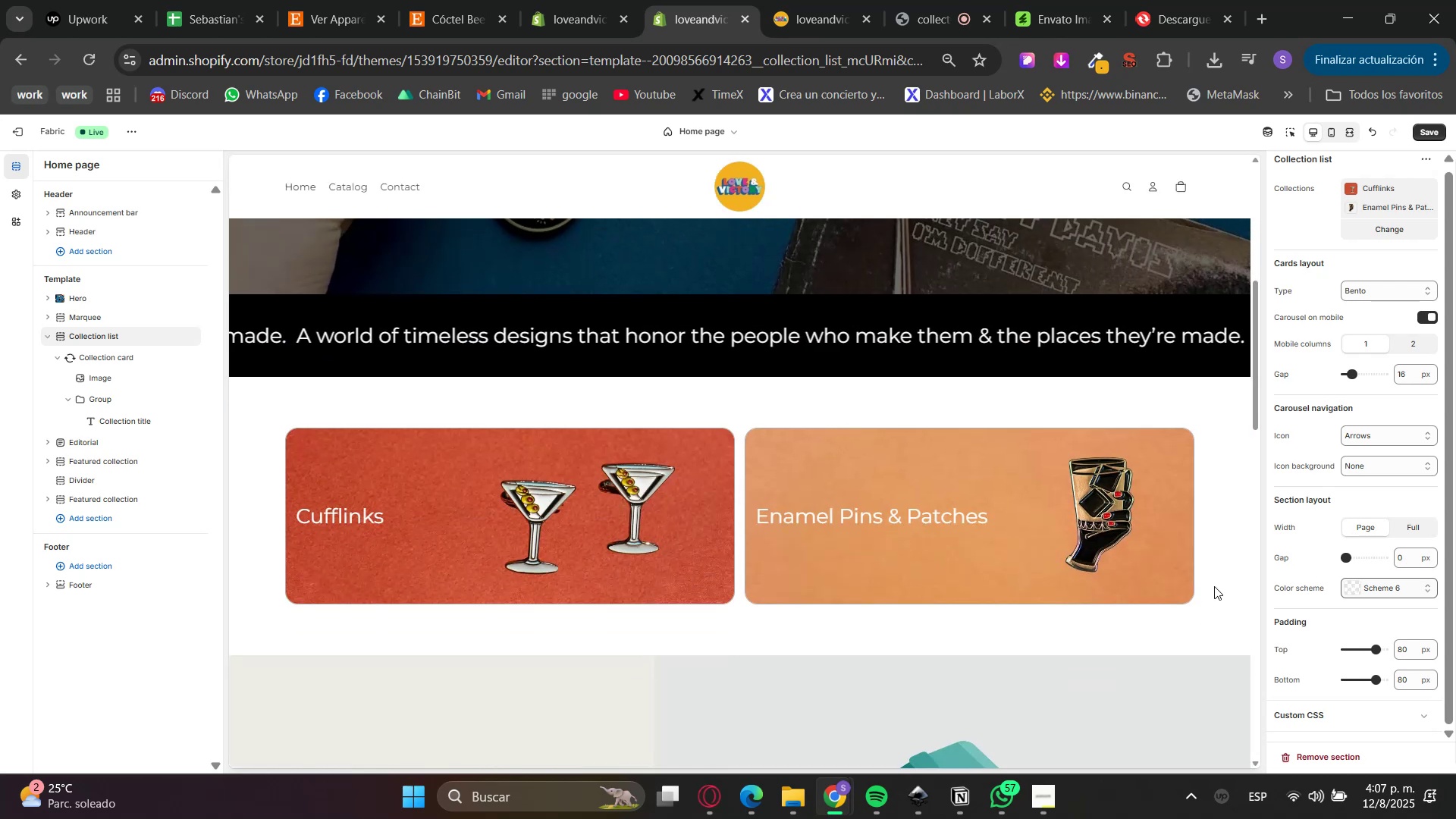 
scroll: coordinate [1214, 586], scroll_direction: down, amount: 4.0
 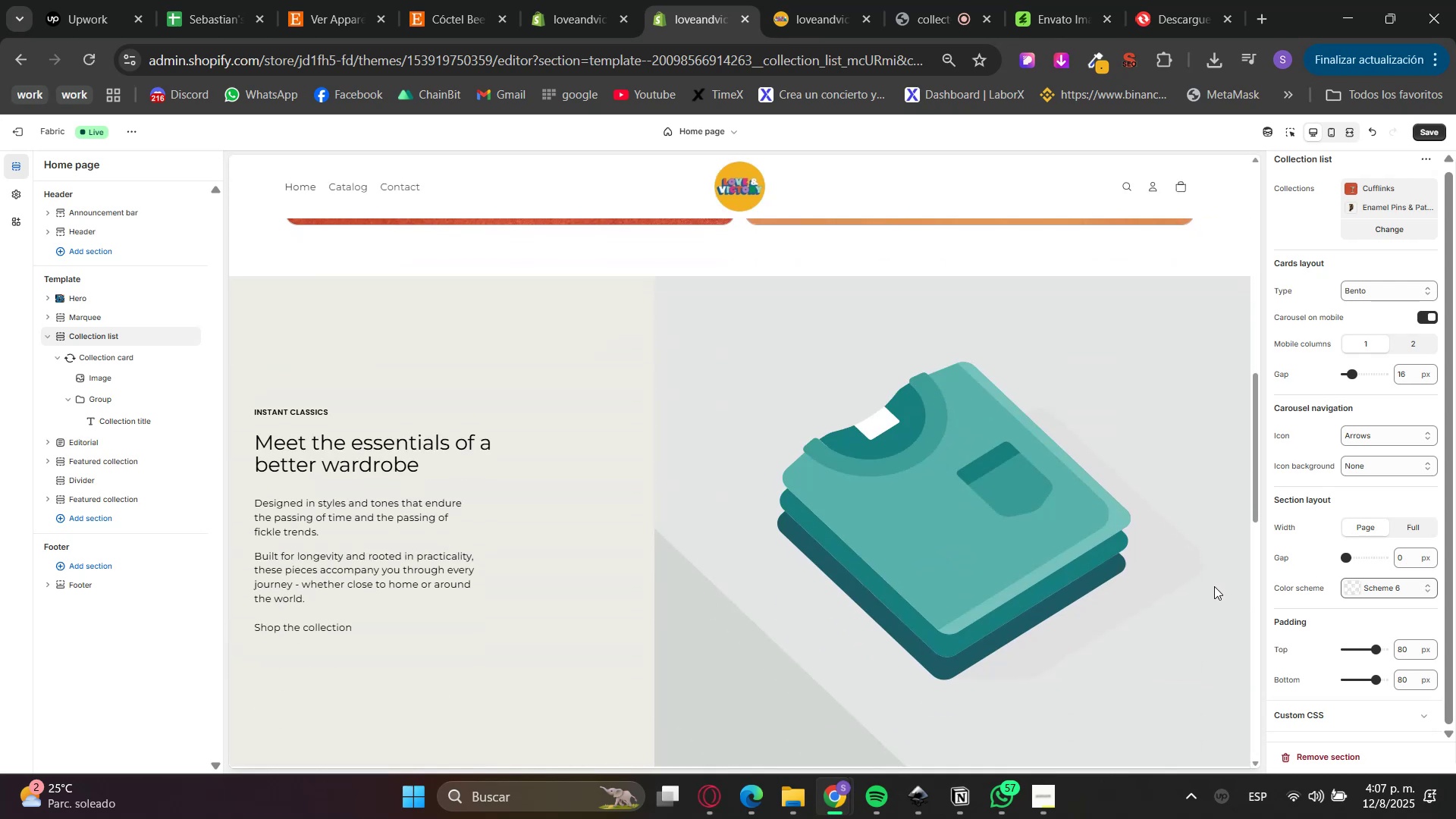 
scroll: coordinate [1210, 586], scroll_direction: up, amount: 2.0
 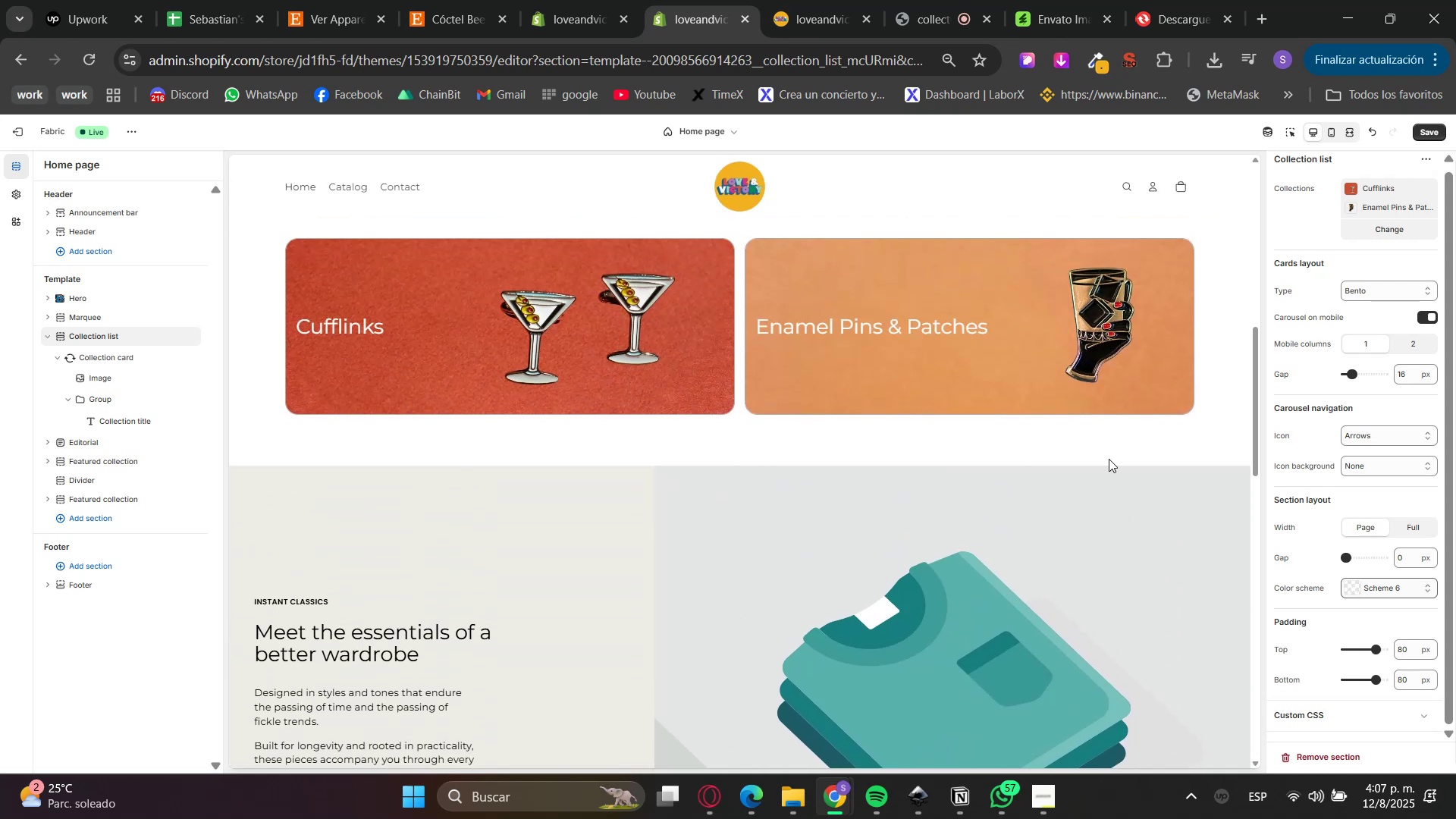 
double_click([1393, 372])
 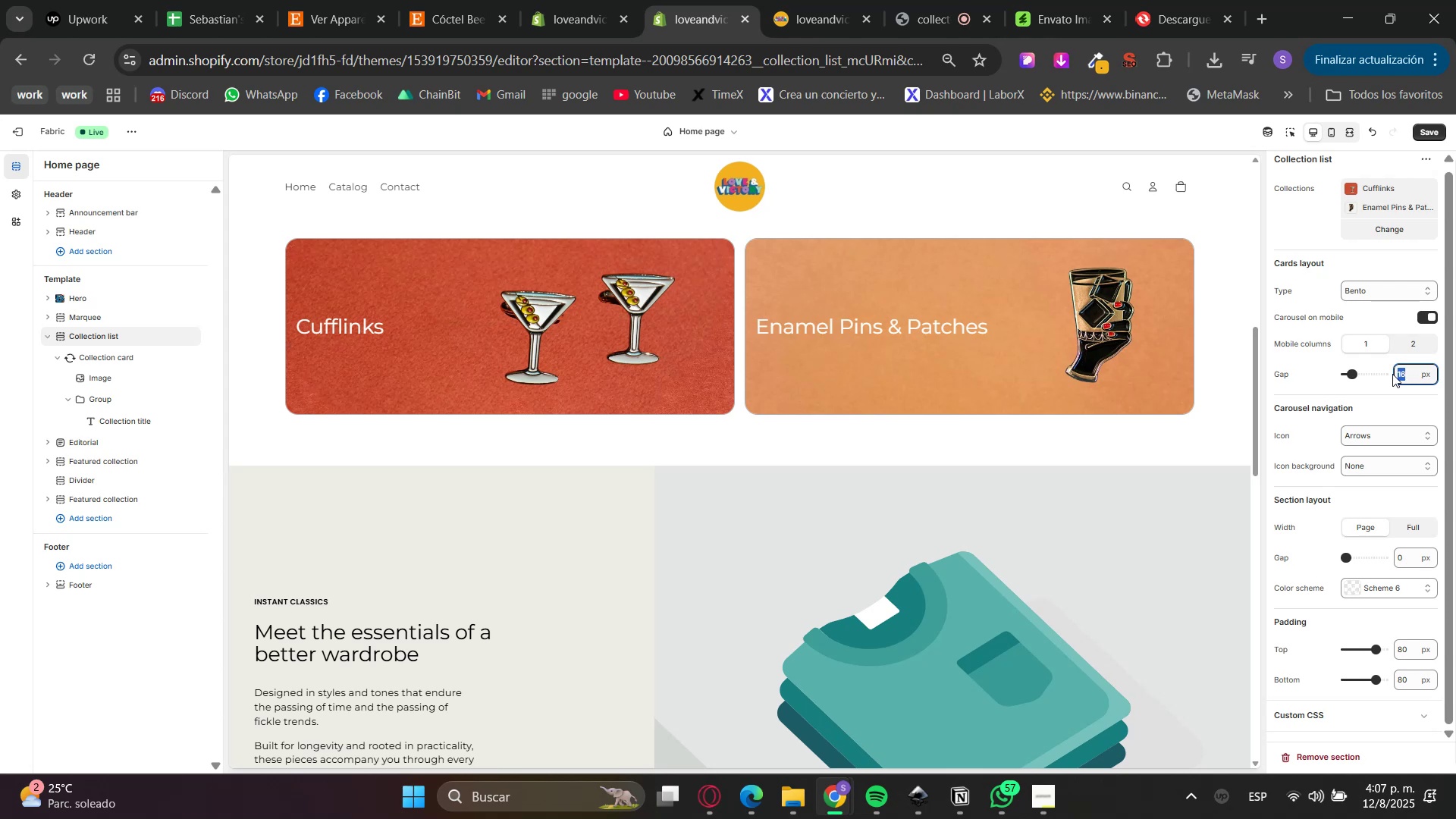 
key(Numpad2)
 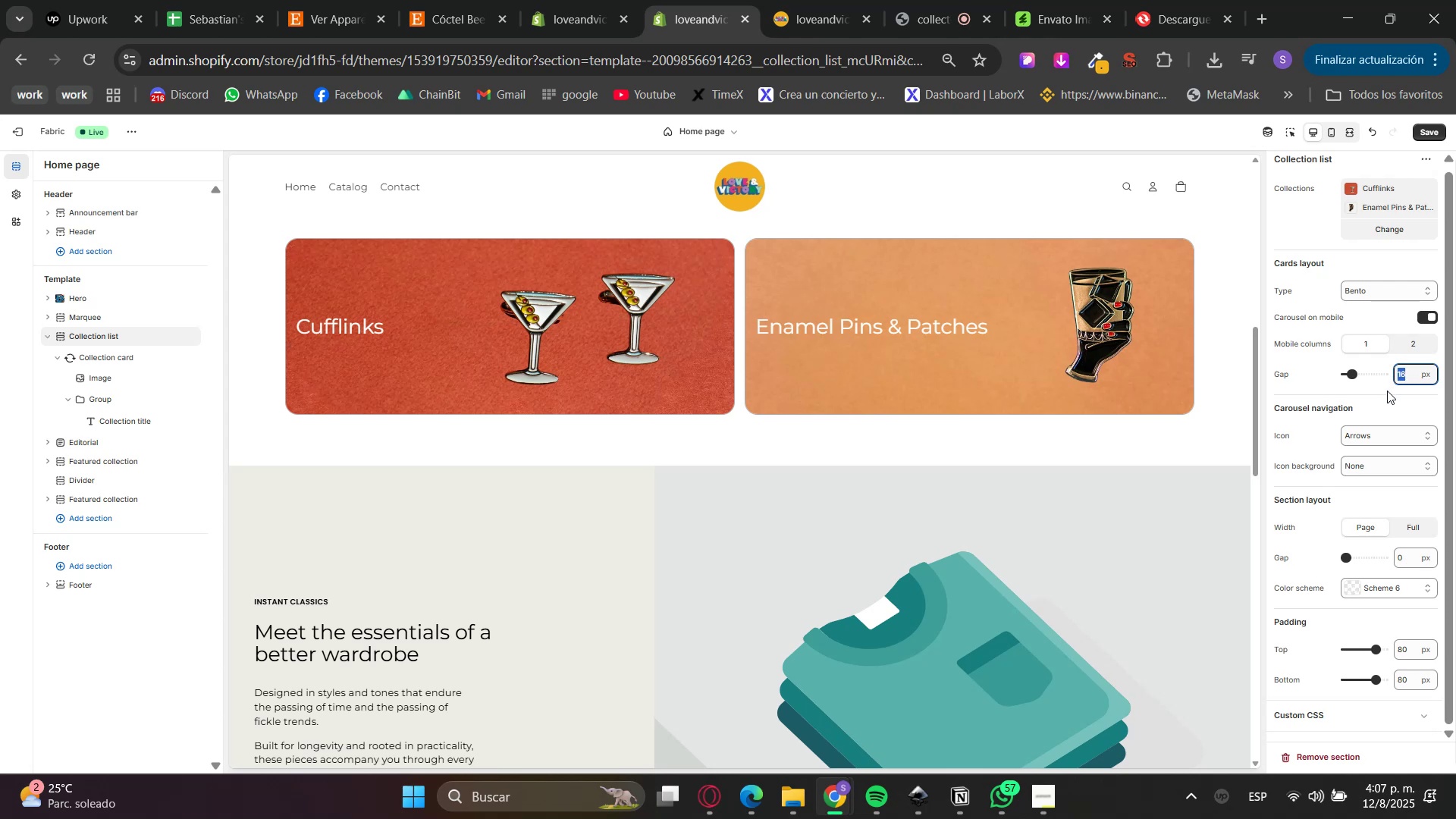 
key(Numpad0)
 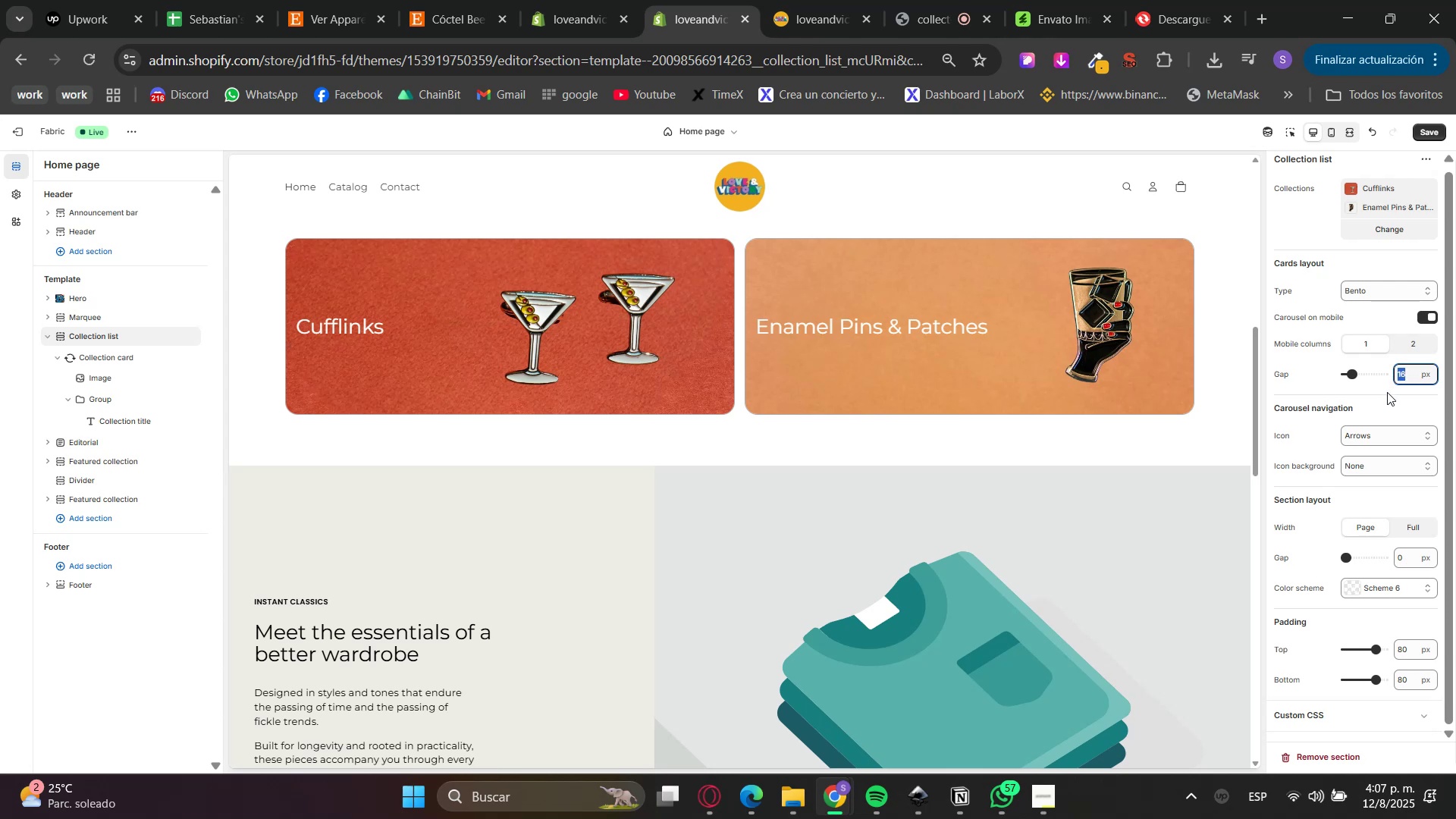 
left_click([1387, 397])
 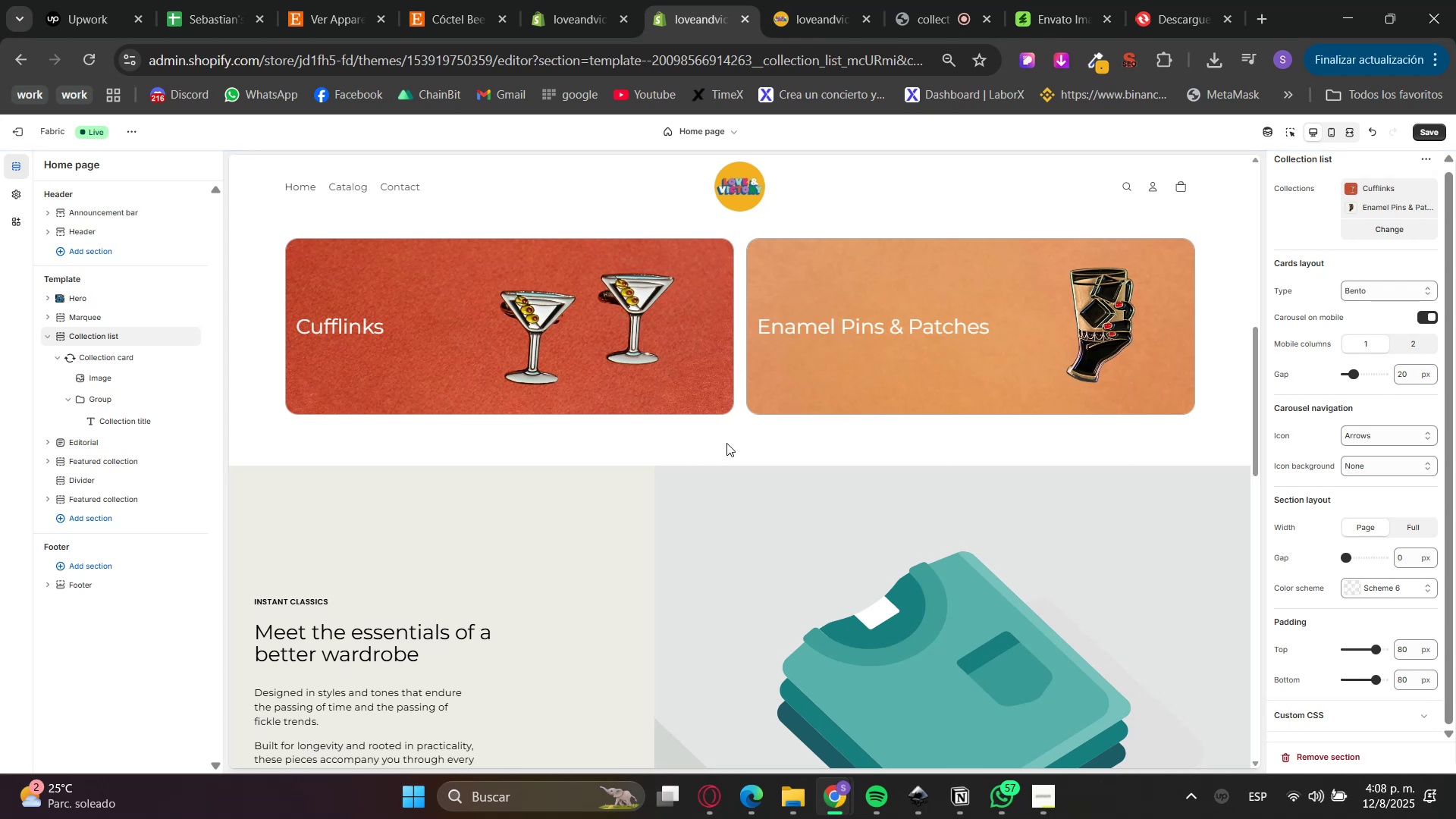 
scroll: coordinate [1212, 444], scroll_direction: up, amount: 2.0
 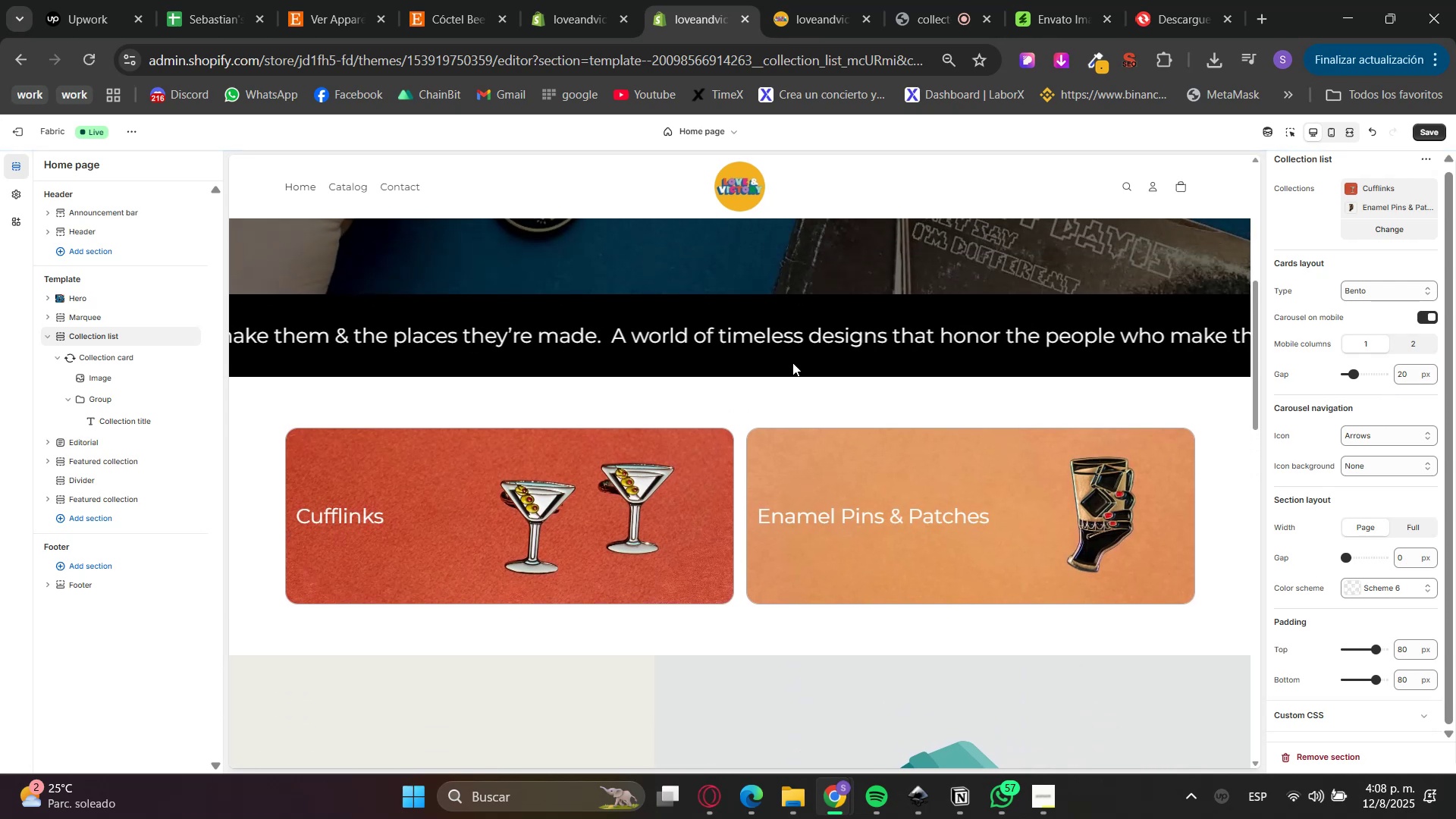 
left_click([77, 315])
 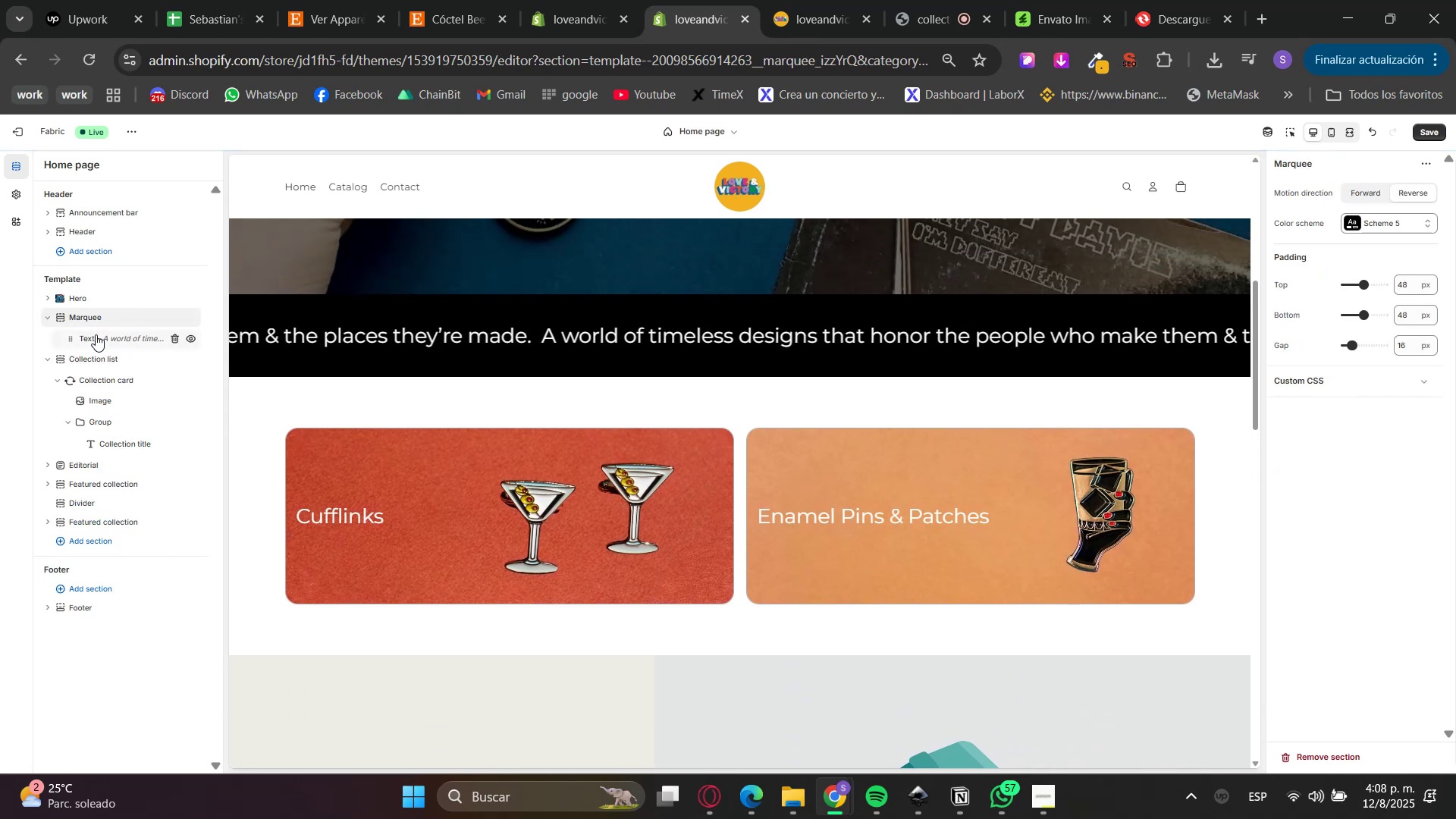 
left_click([96, 334])
 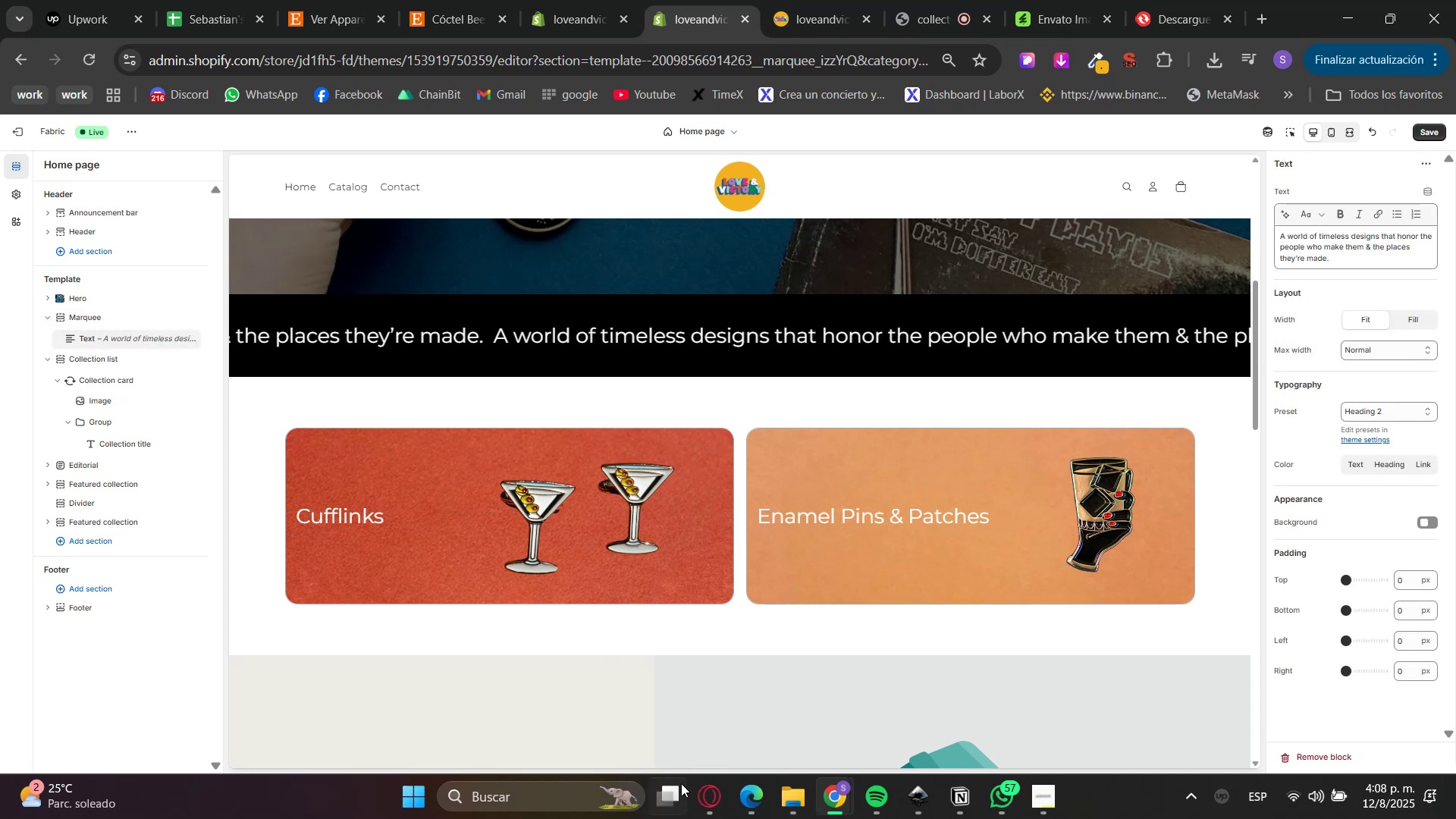 
left_click([717, 796])
 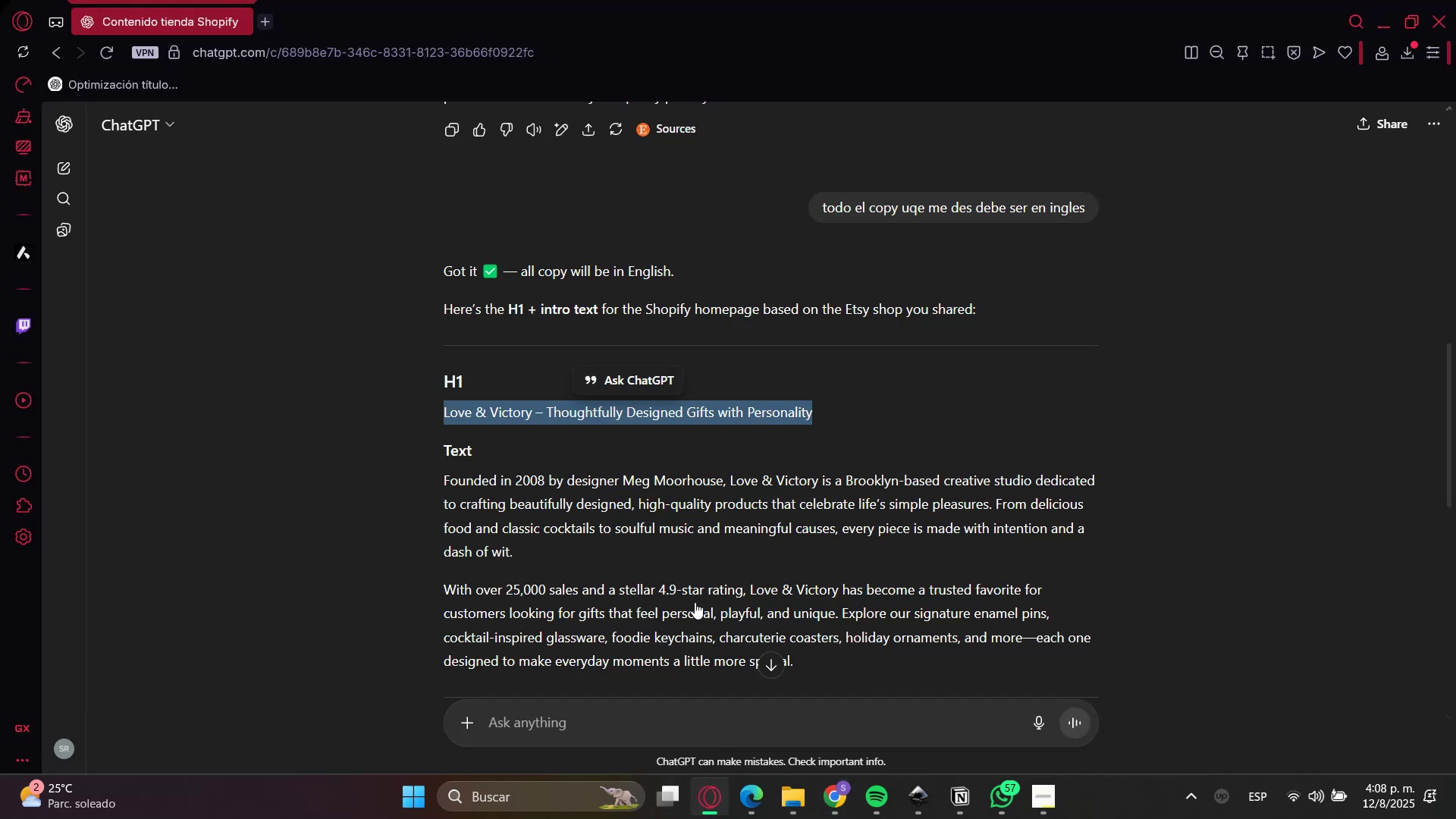 
left_click([620, 507])
 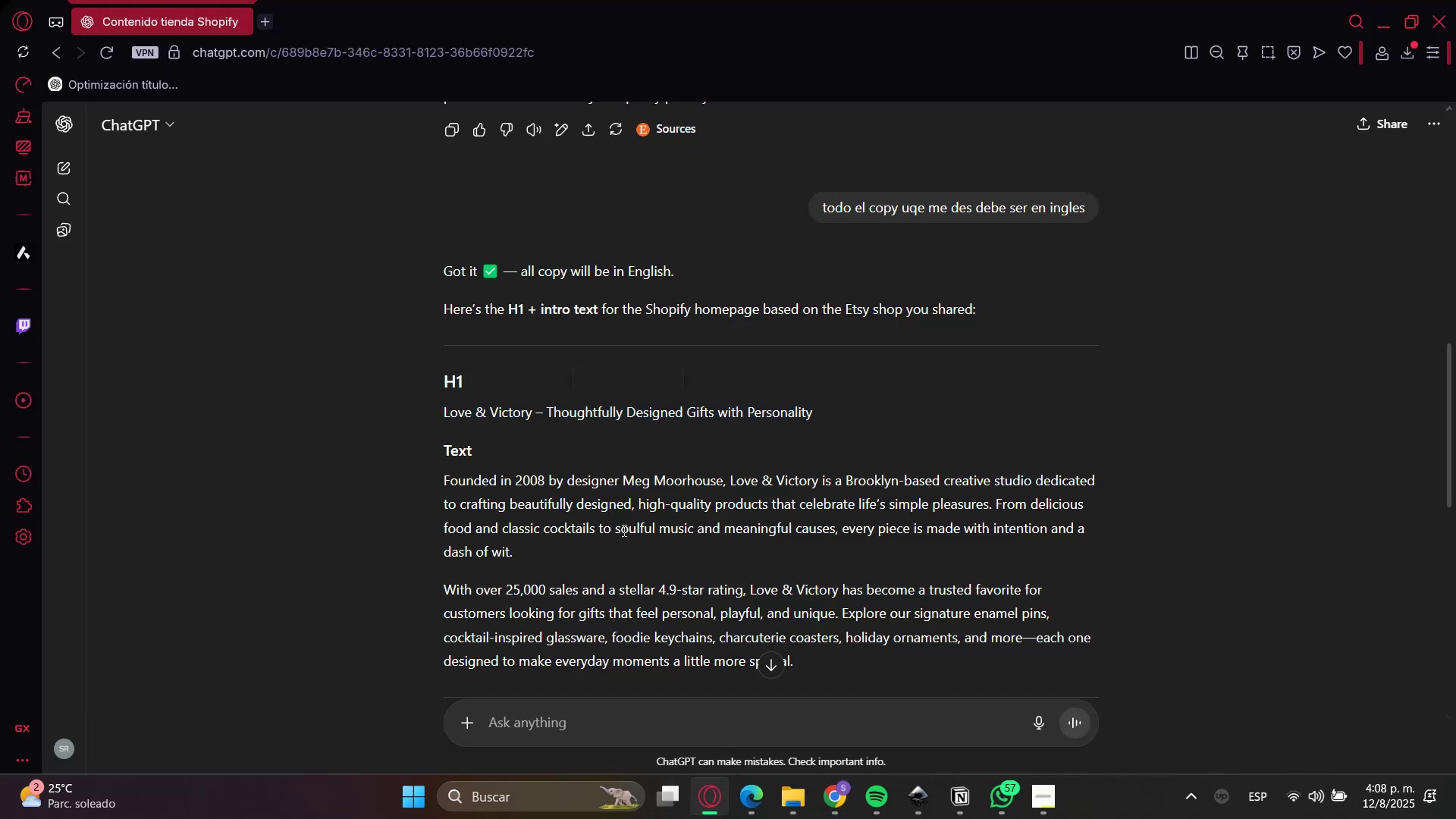 
scroll: coordinate [629, 559], scroll_direction: down, amount: 3.0
 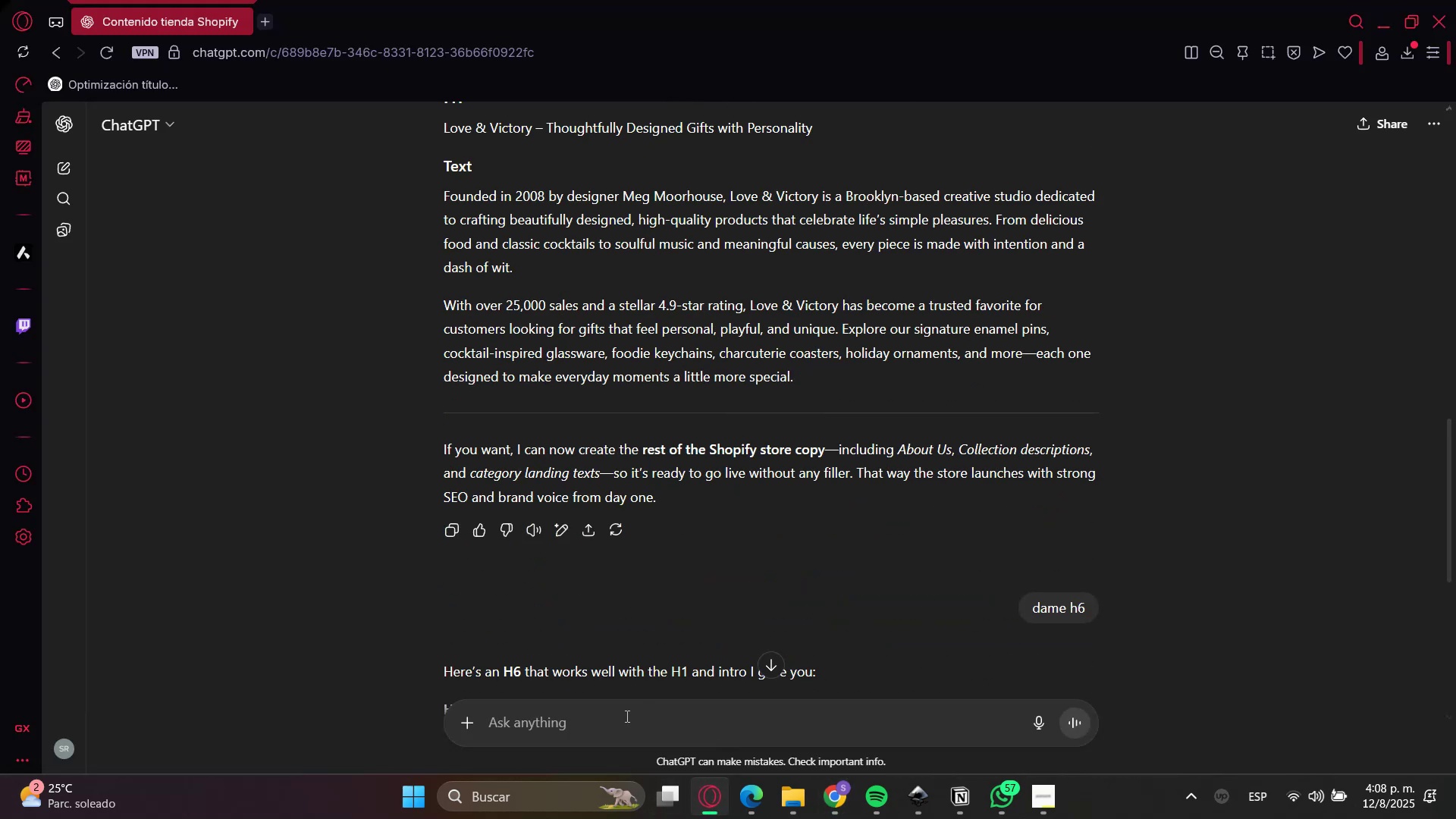 
left_click([612, 731])
 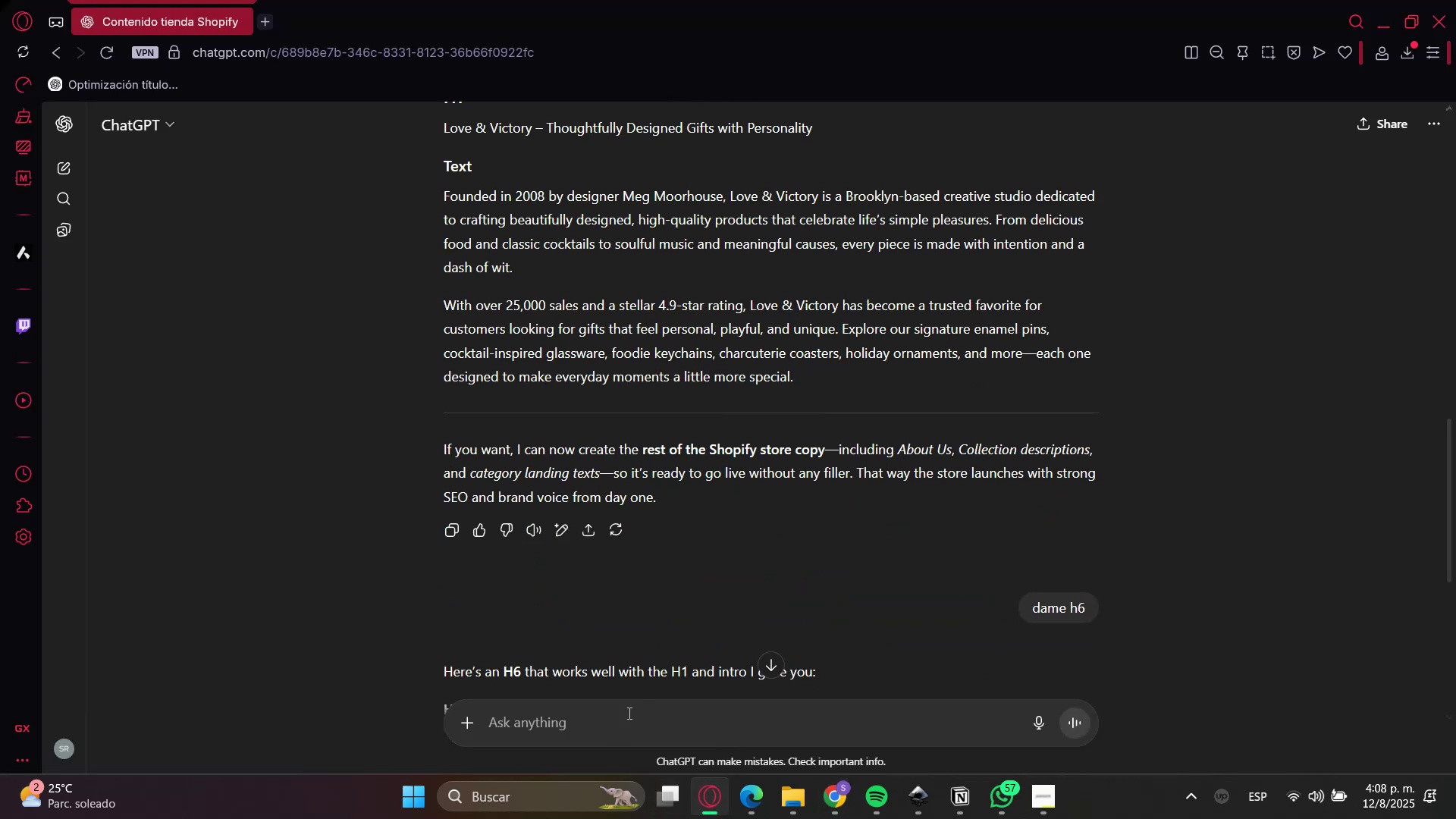 
scroll: coordinate [716, 544], scroll_direction: down, amount: 10.0
 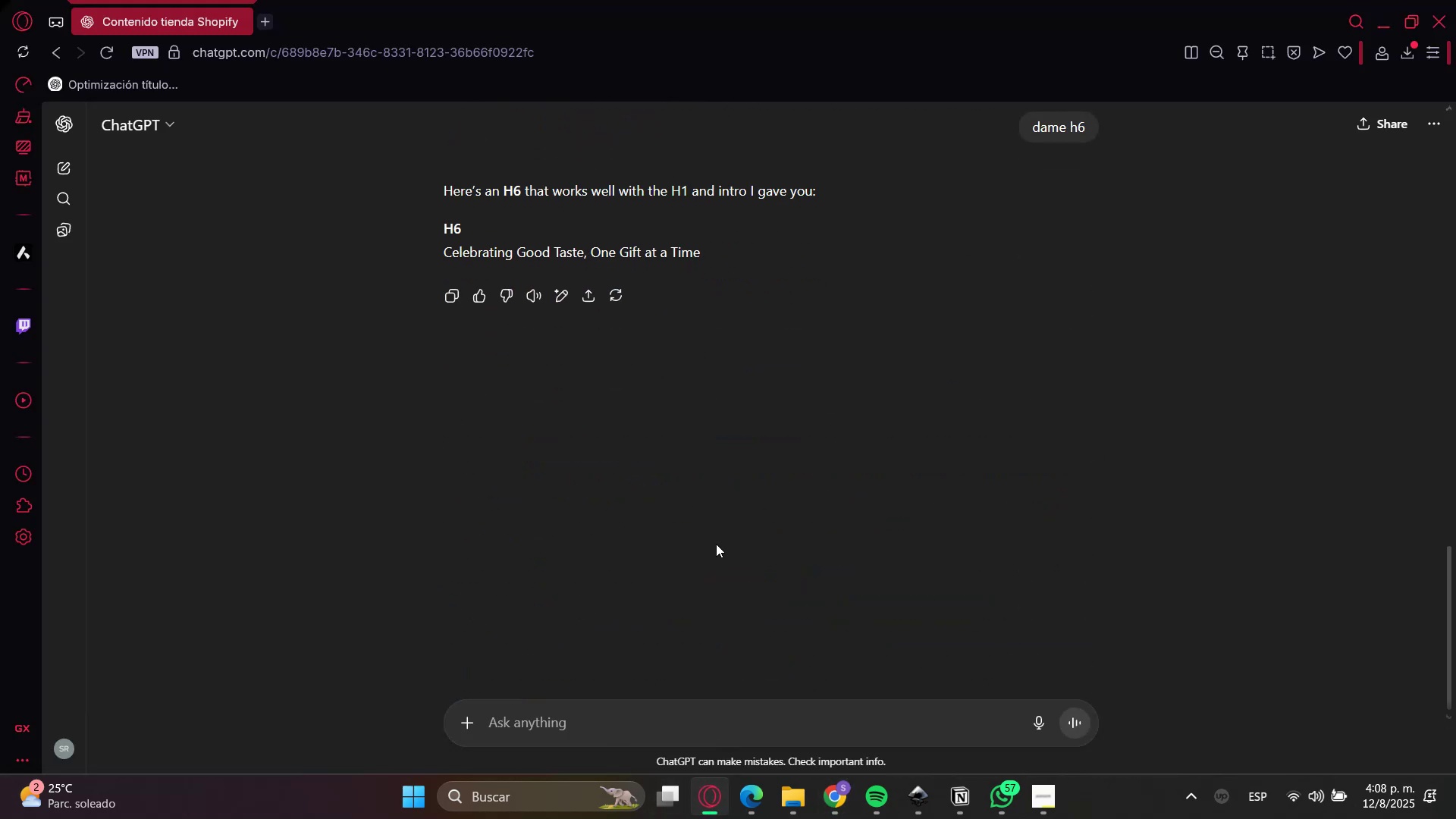 
type(perfecto ahora dame textos para la seccion marquee,)
key(Backspace)
 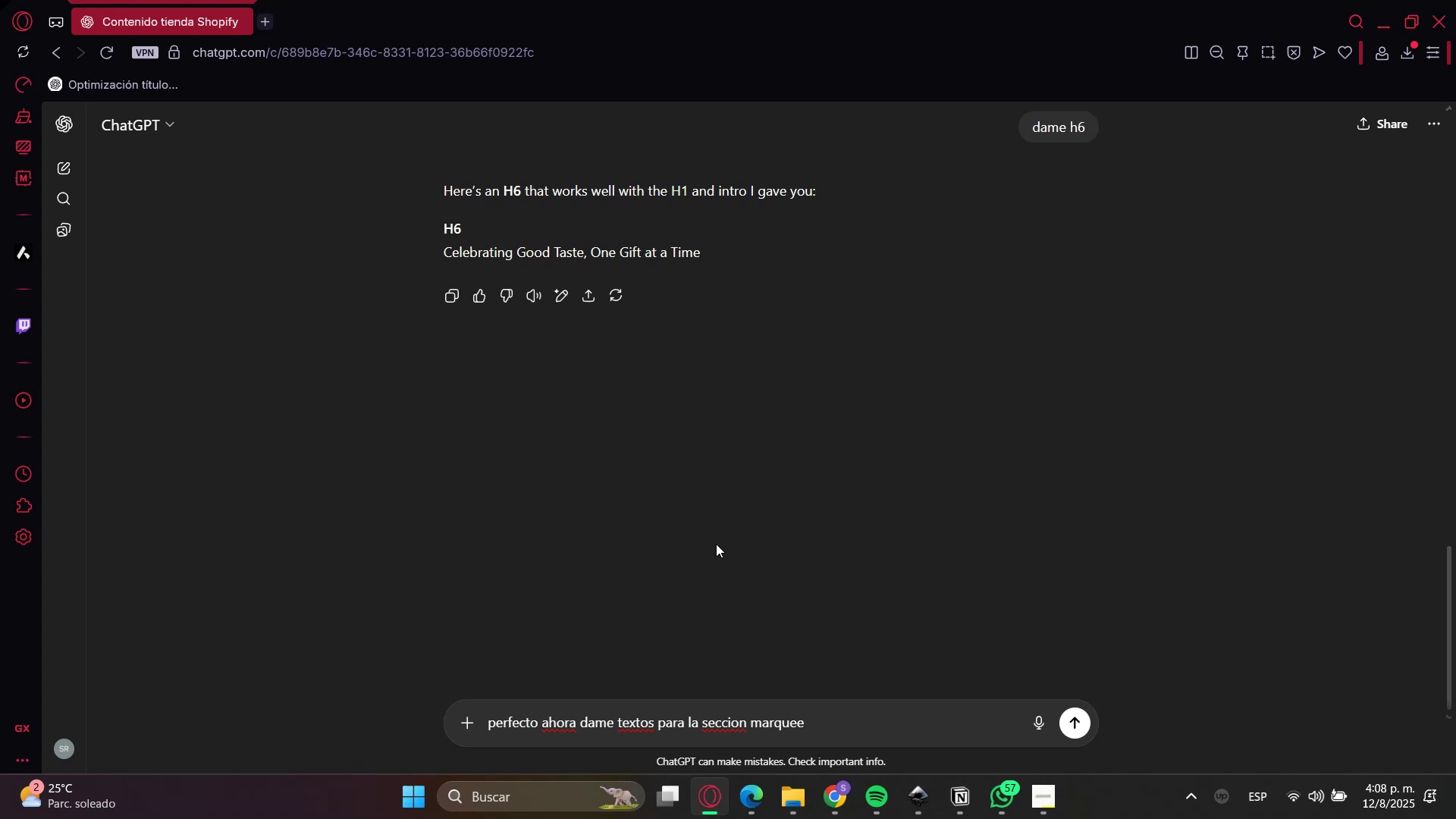 
key(Enter)
 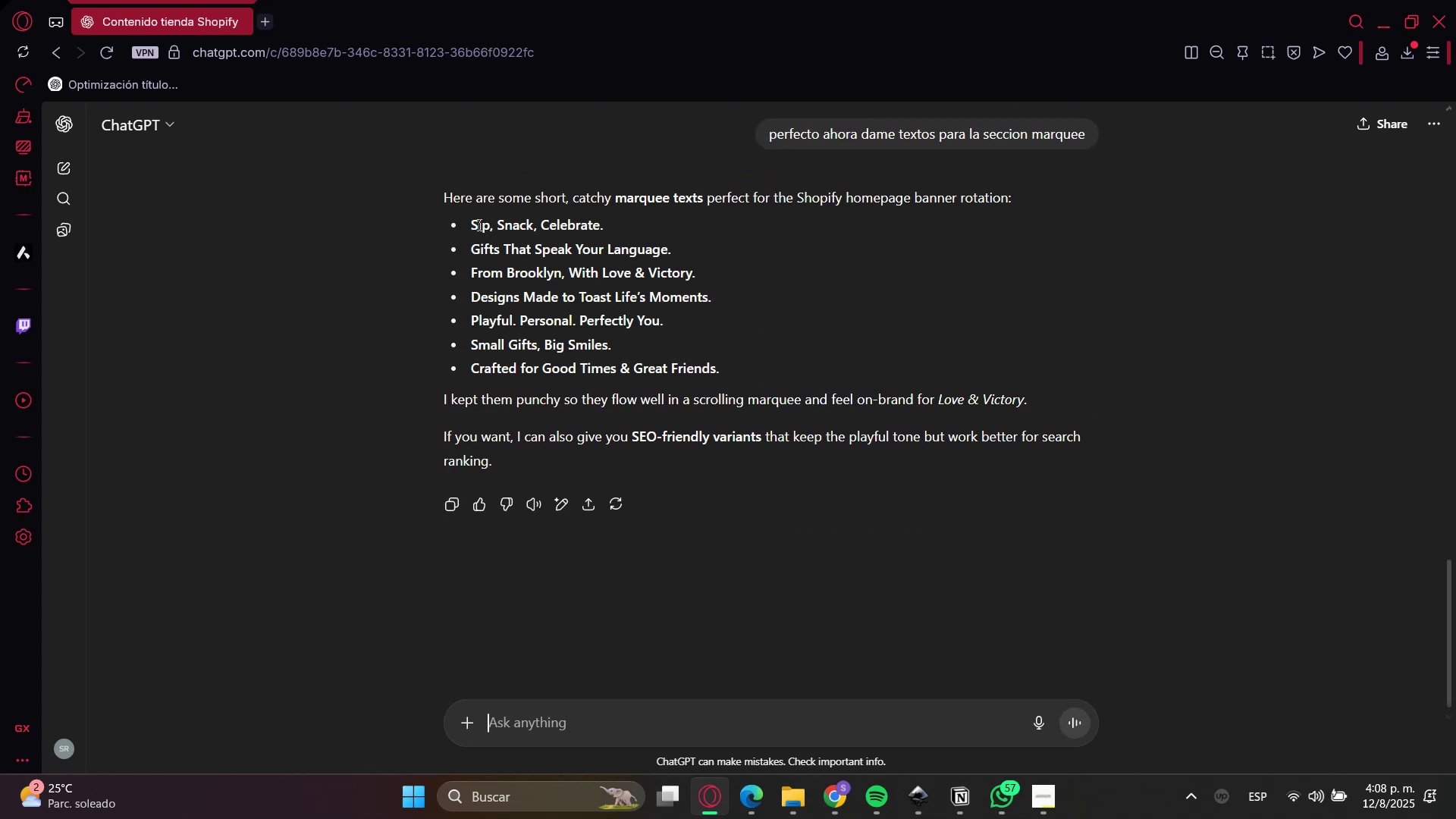 
double_click([476, 243])
 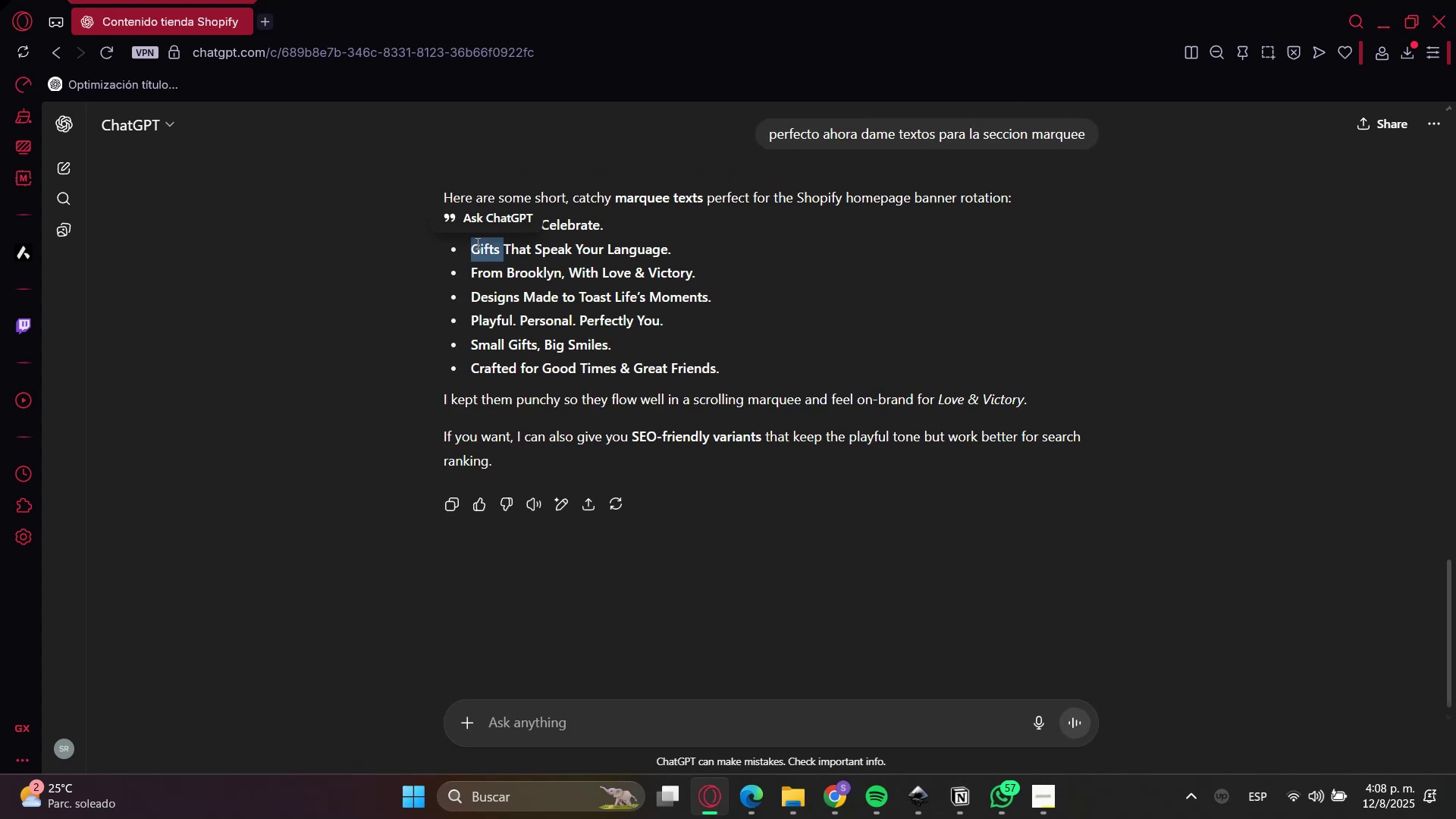 
triple_click([476, 243])
 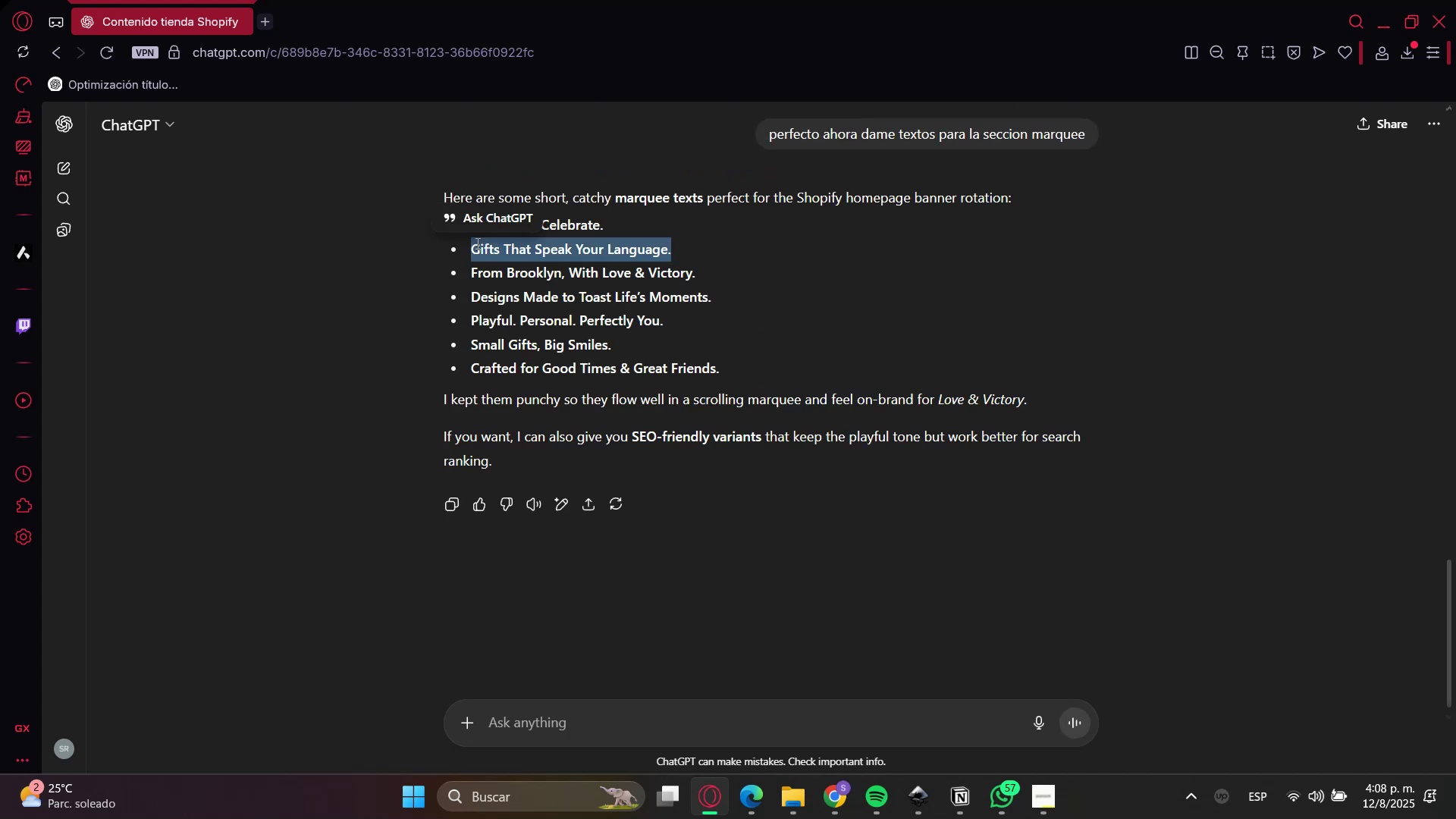 
key(Control+C)
 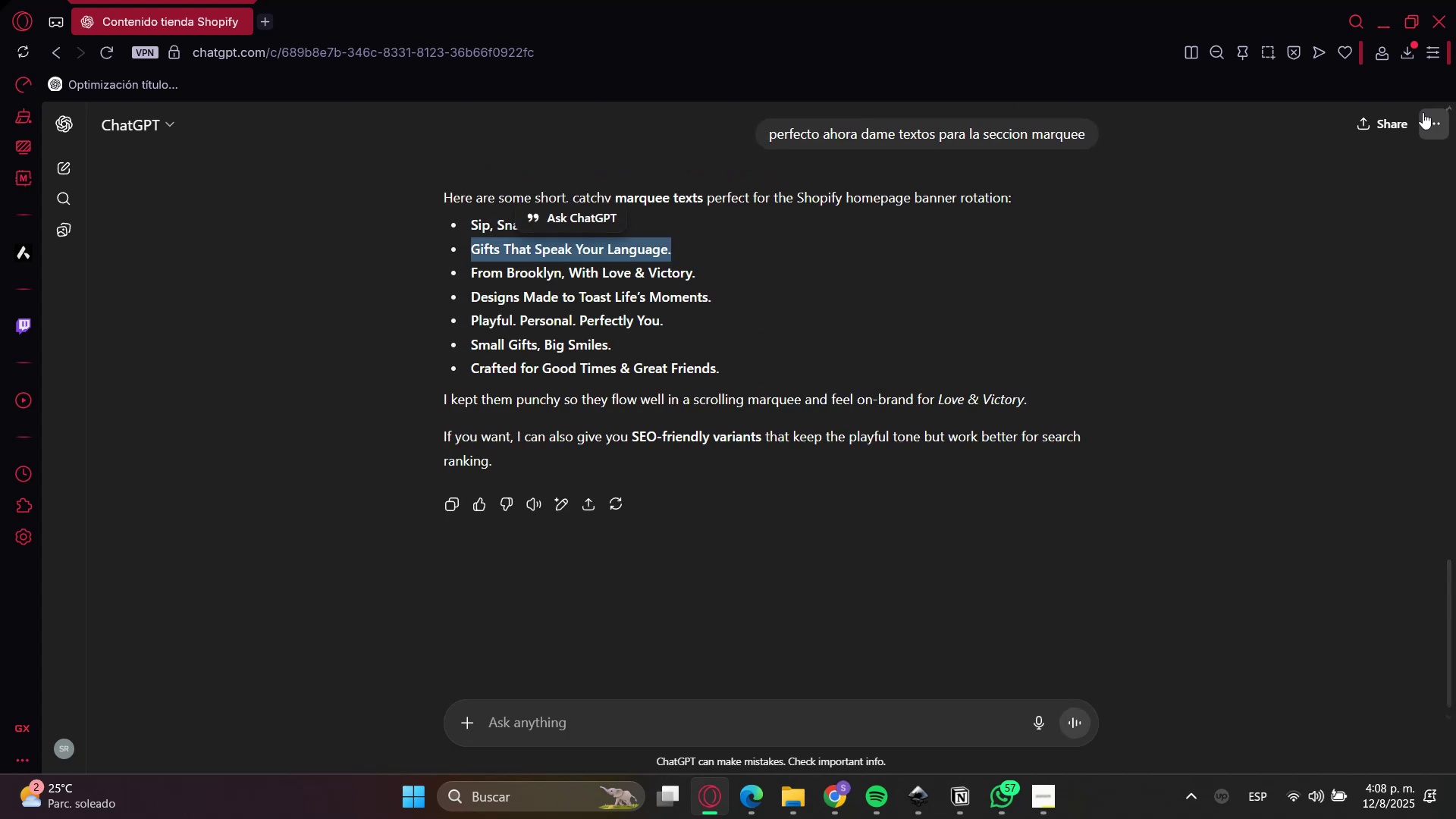 
key(Control+C)
 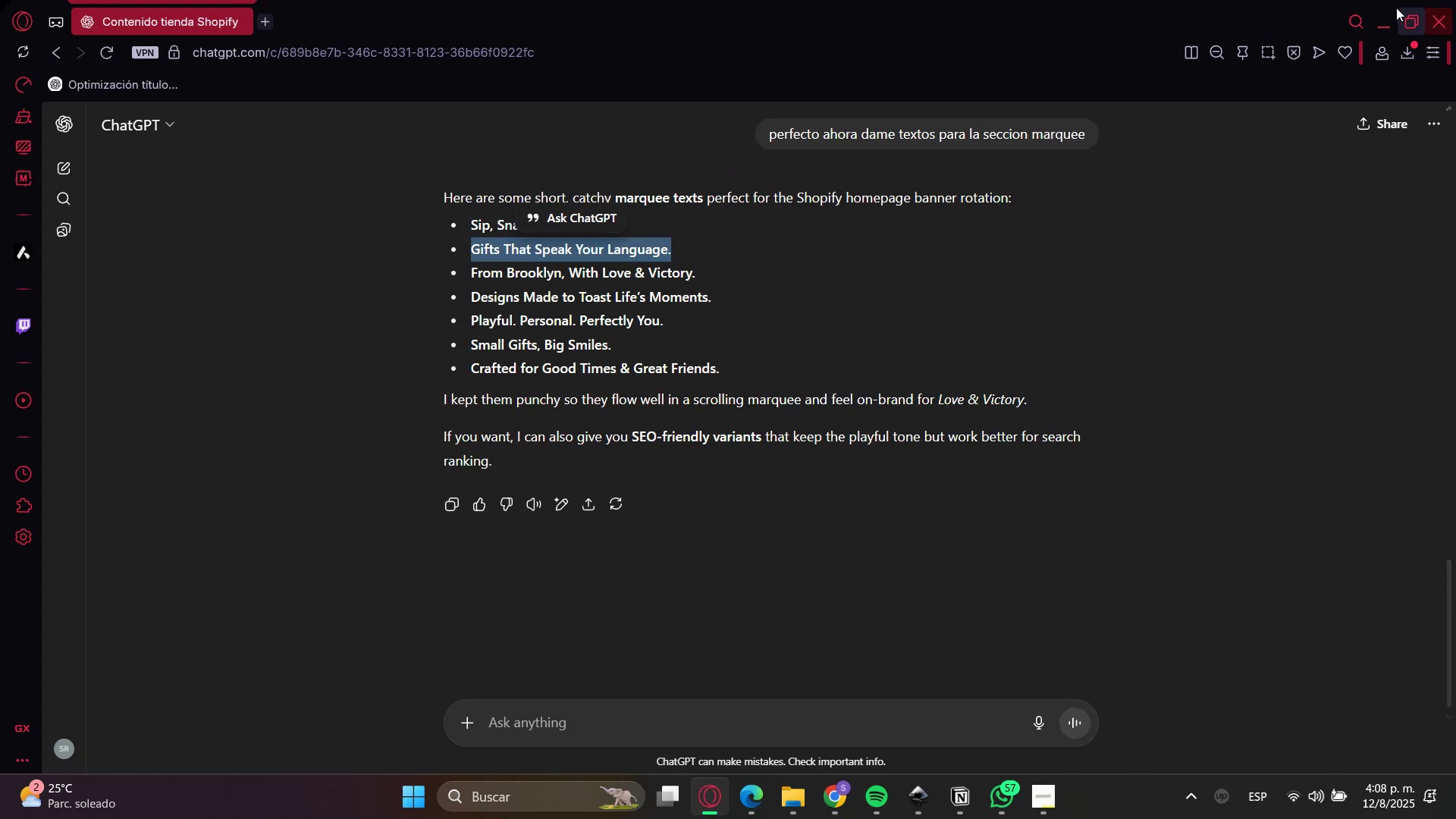 
left_click([1378, 17])
 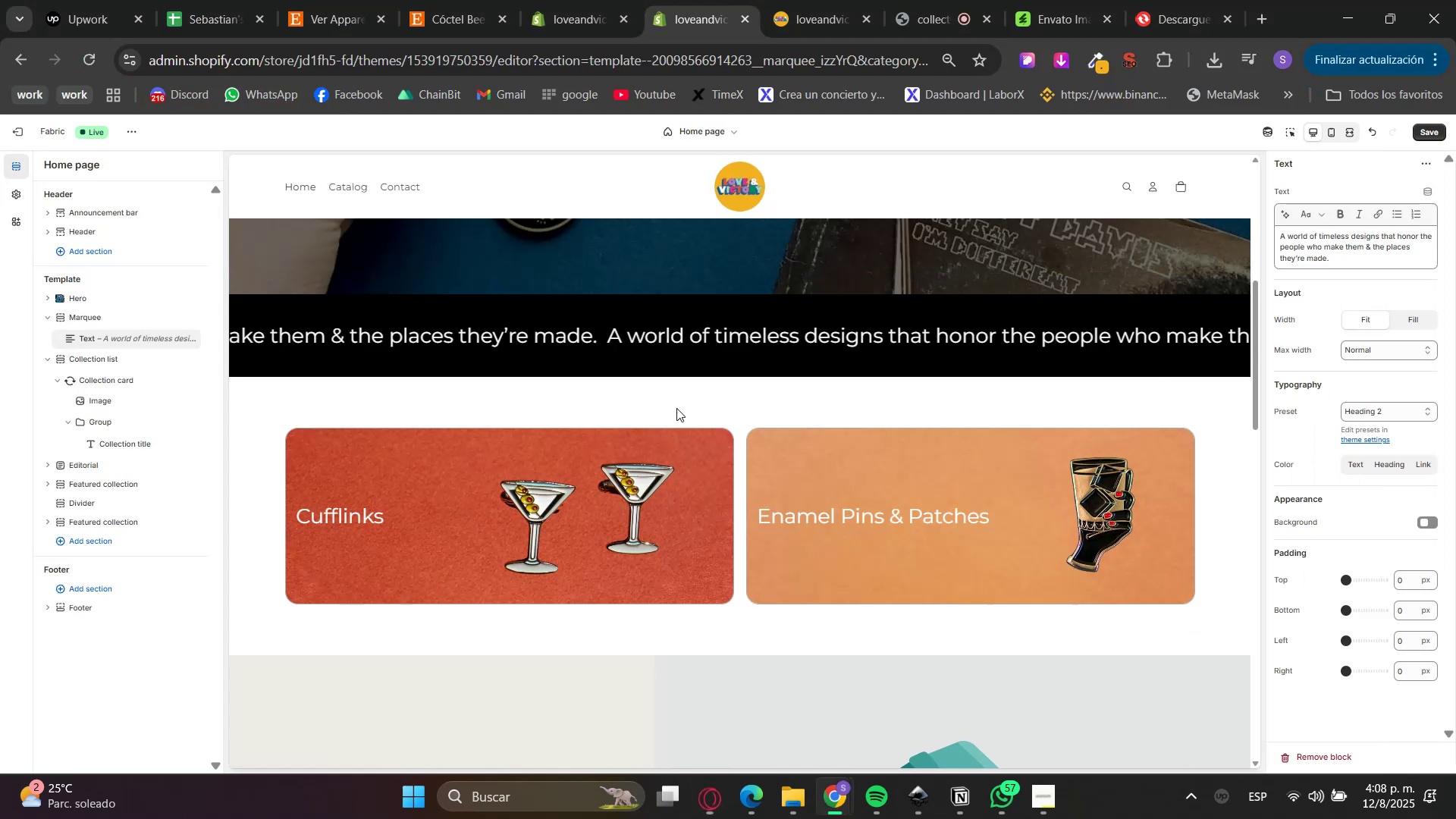 
scroll: coordinate [692, 406], scroll_direction: up, amount: 2.0
 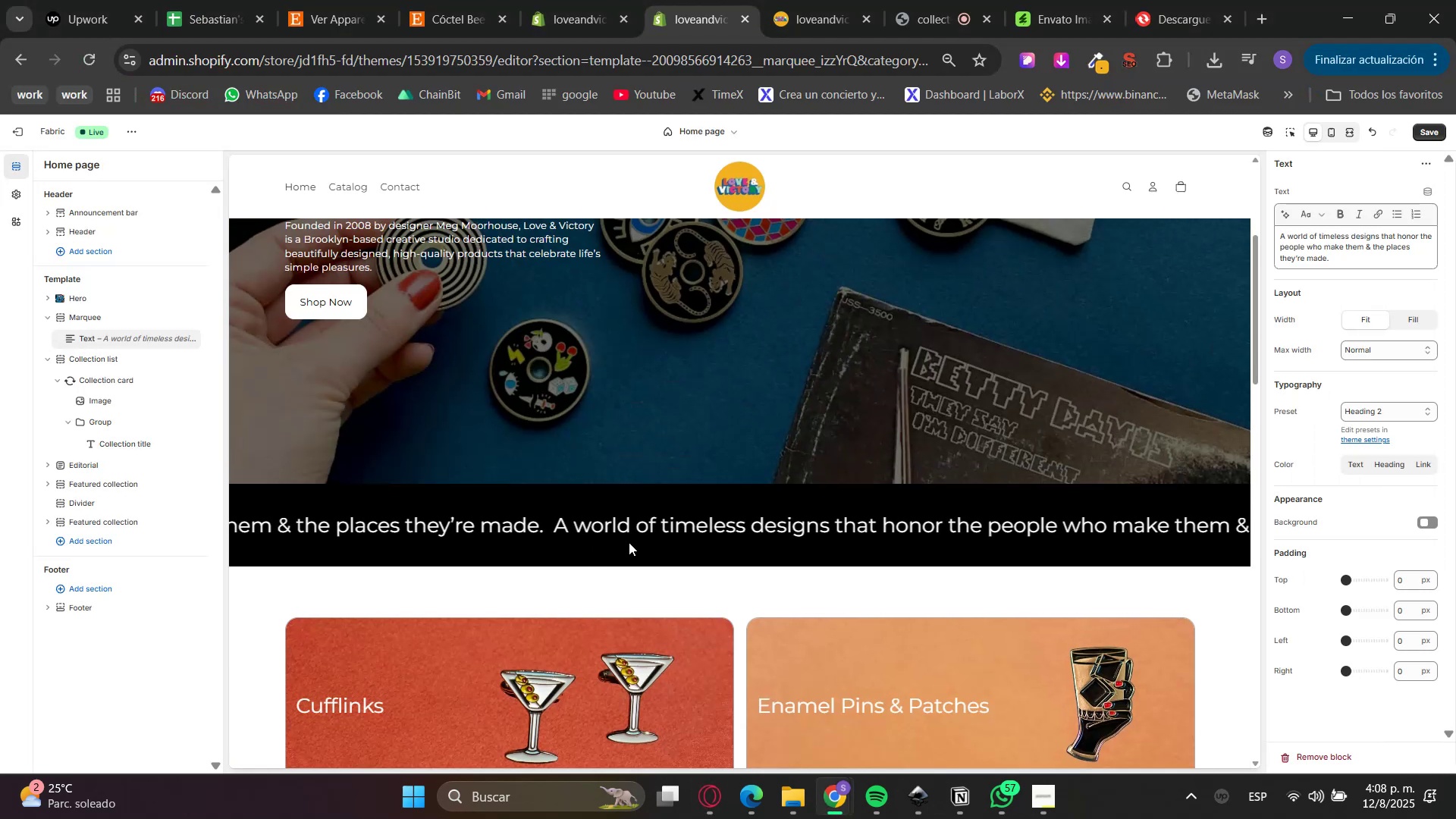 
double_click([618, 529])
 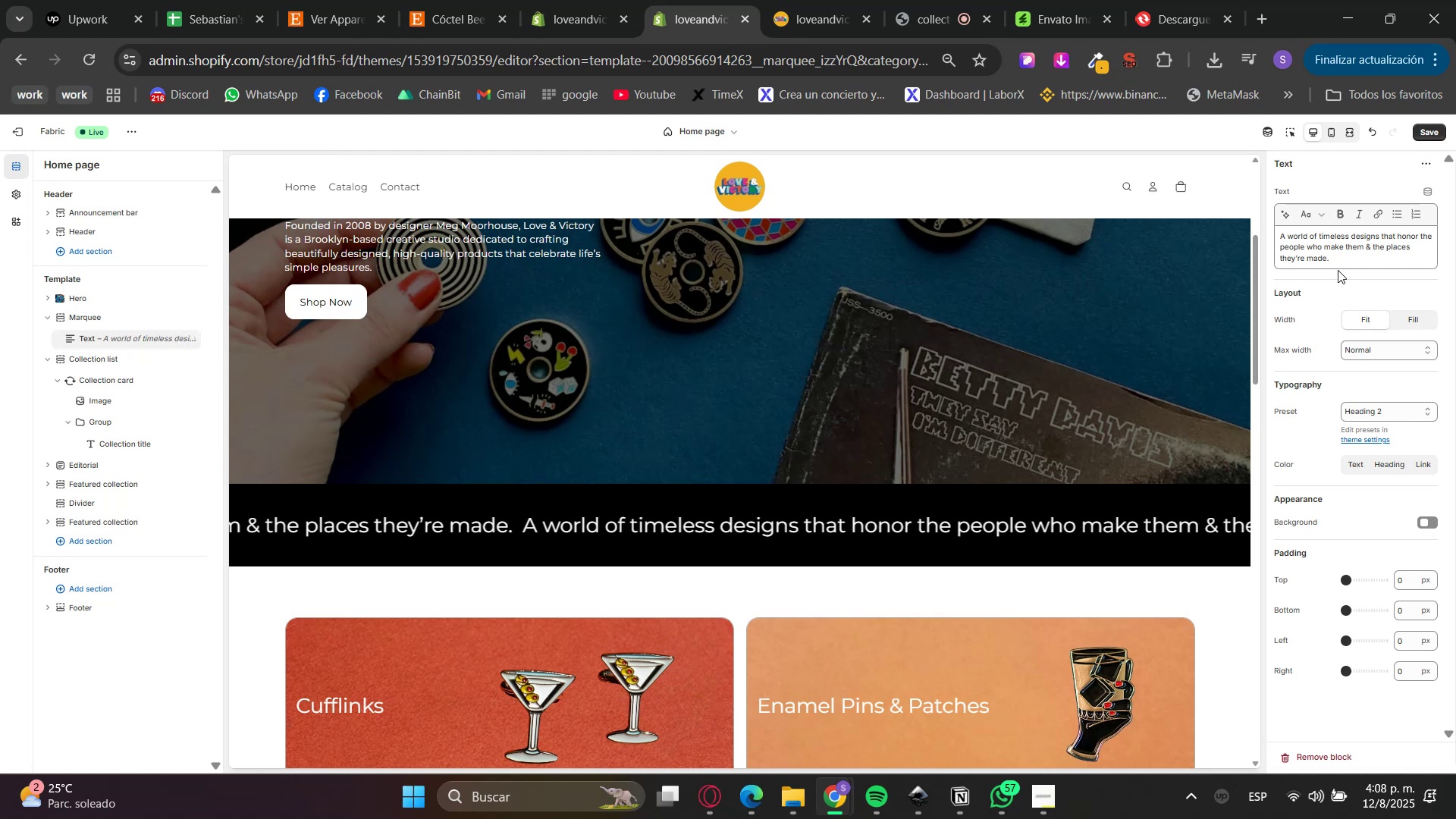 
double_click([1326, 242])
 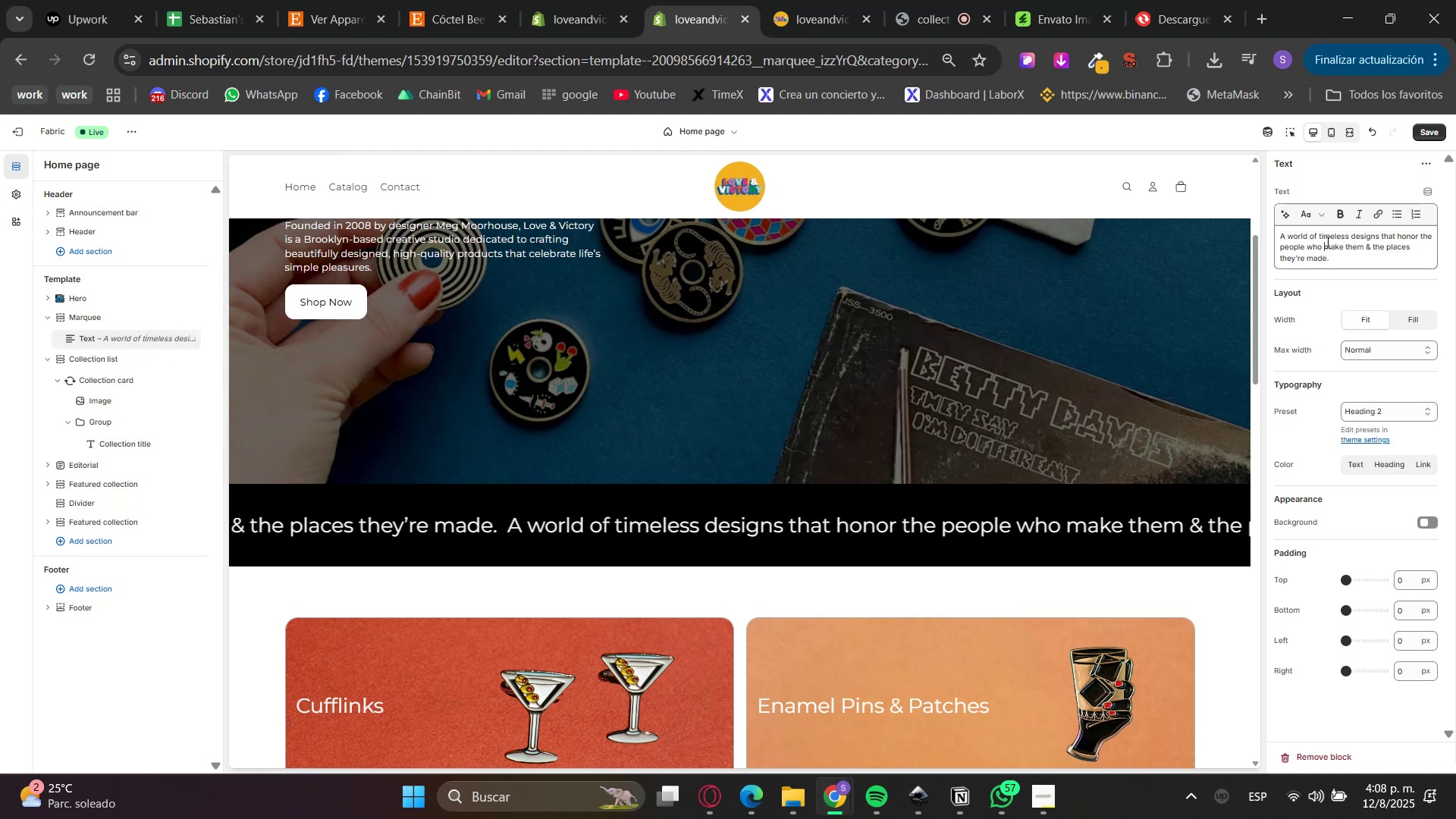 
key(Control+ControlLeft)
 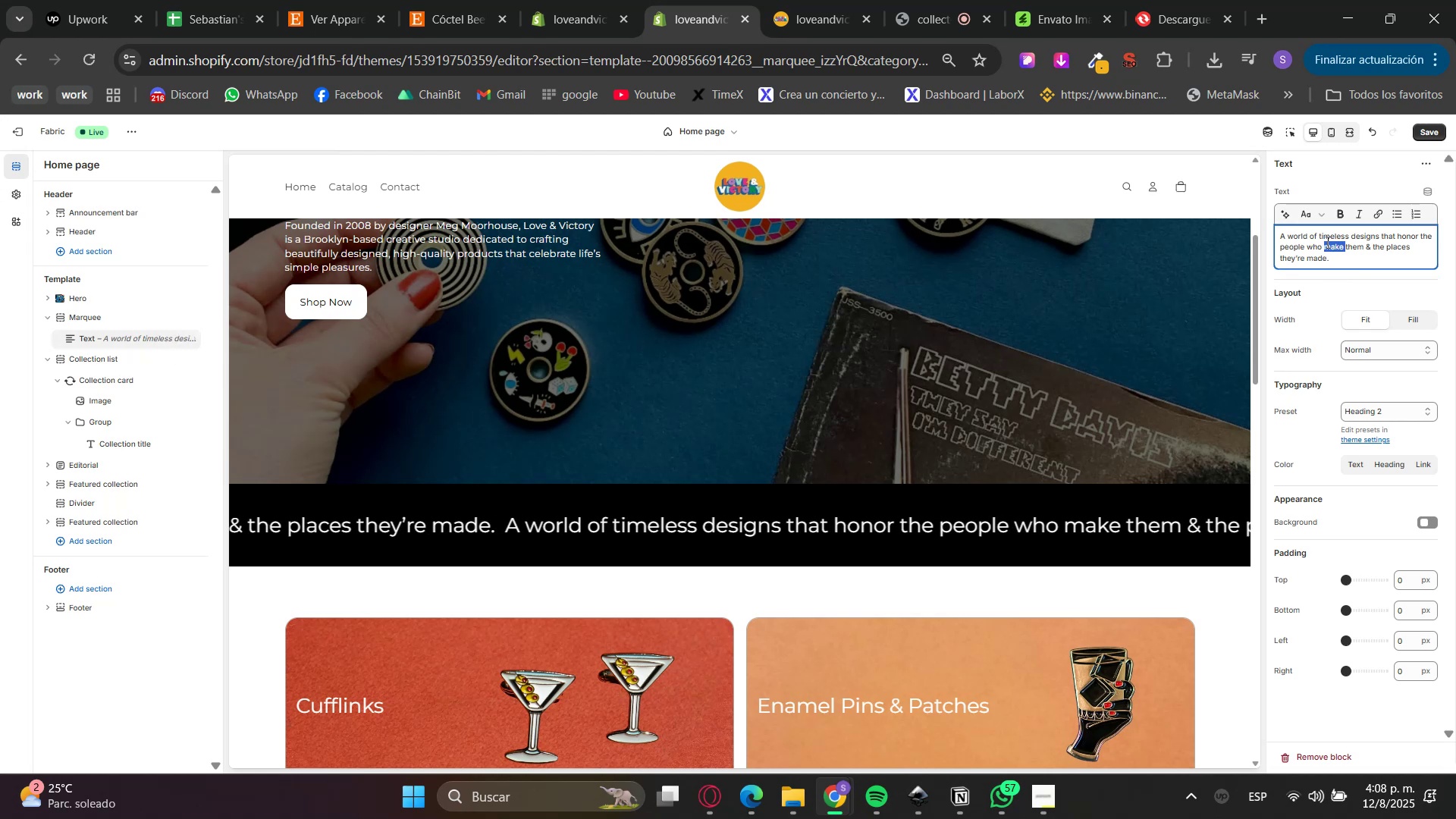 
triple_click([1326, 242])
 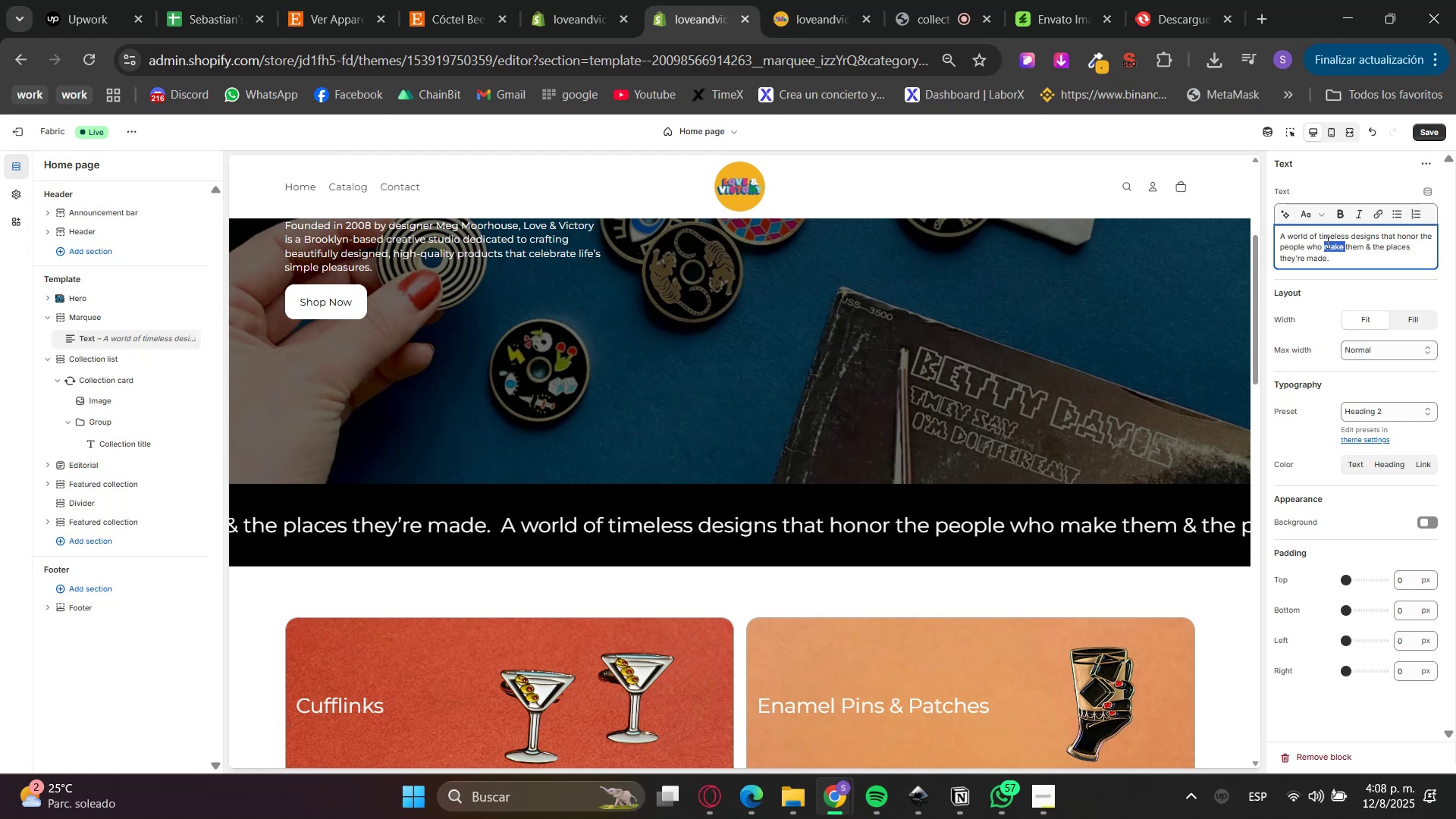 
key(Control+V)
 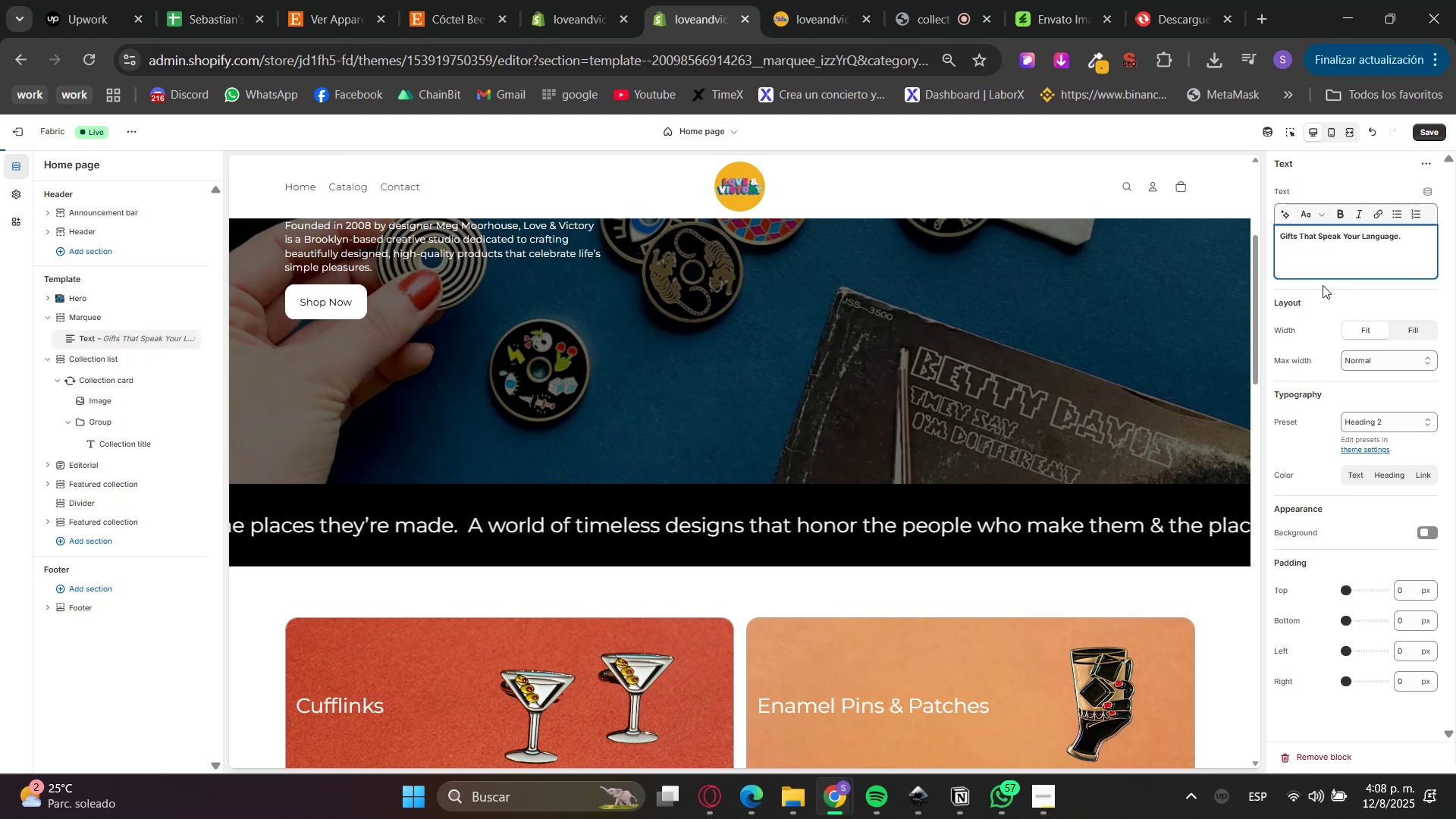 
key(Backspace)
 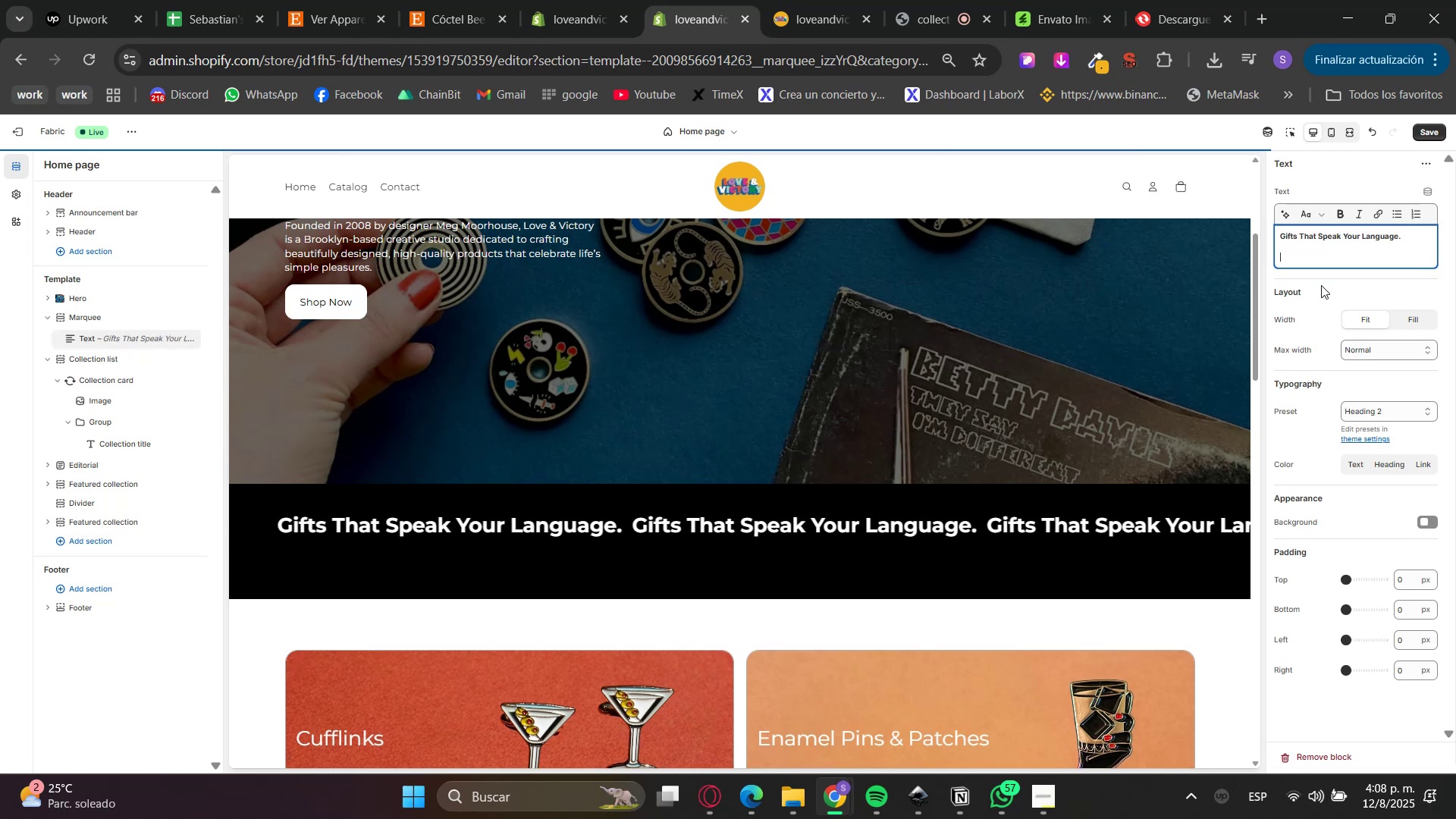 
key(Backspace)
 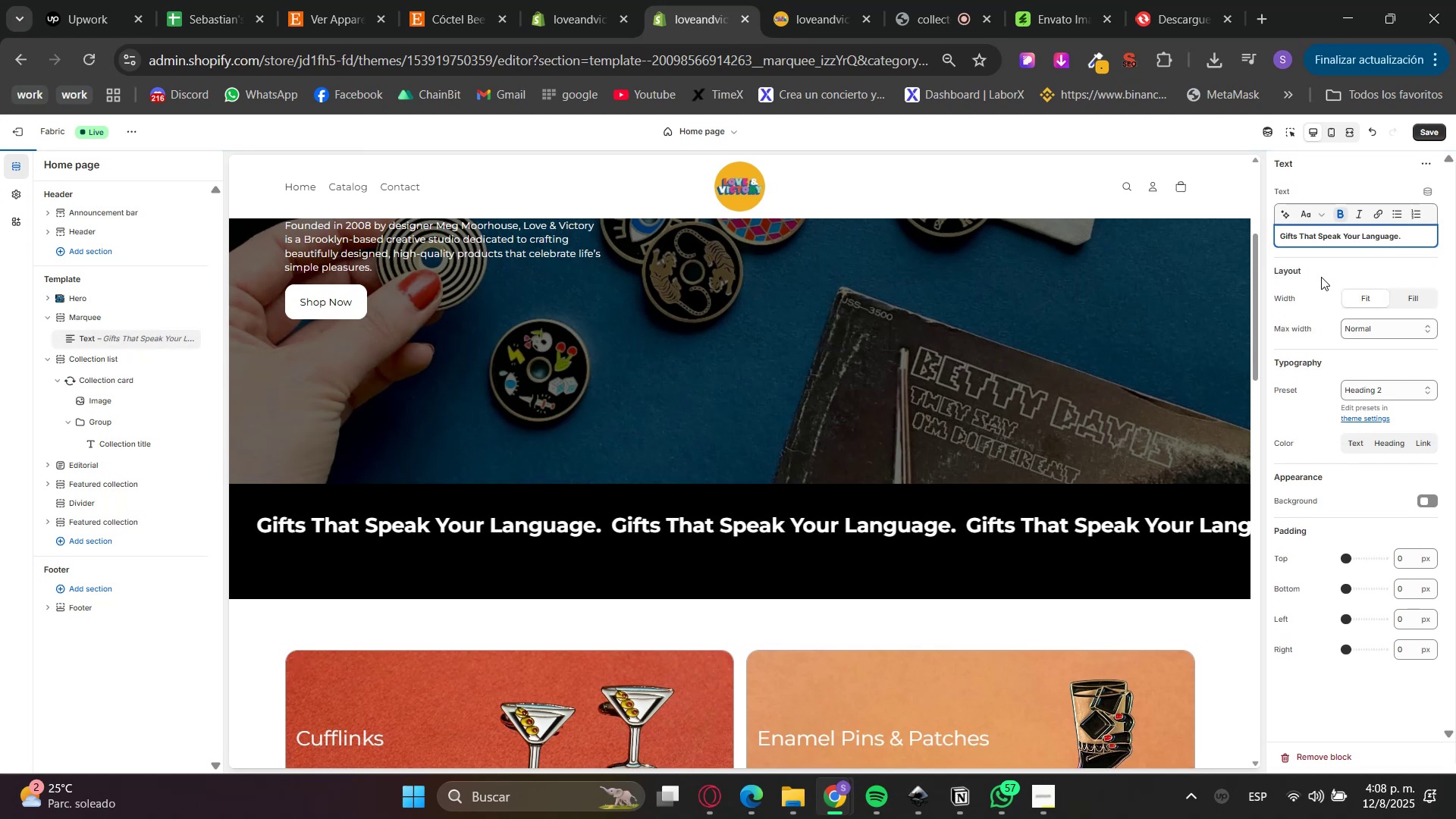 
left_click([1321, 277])
 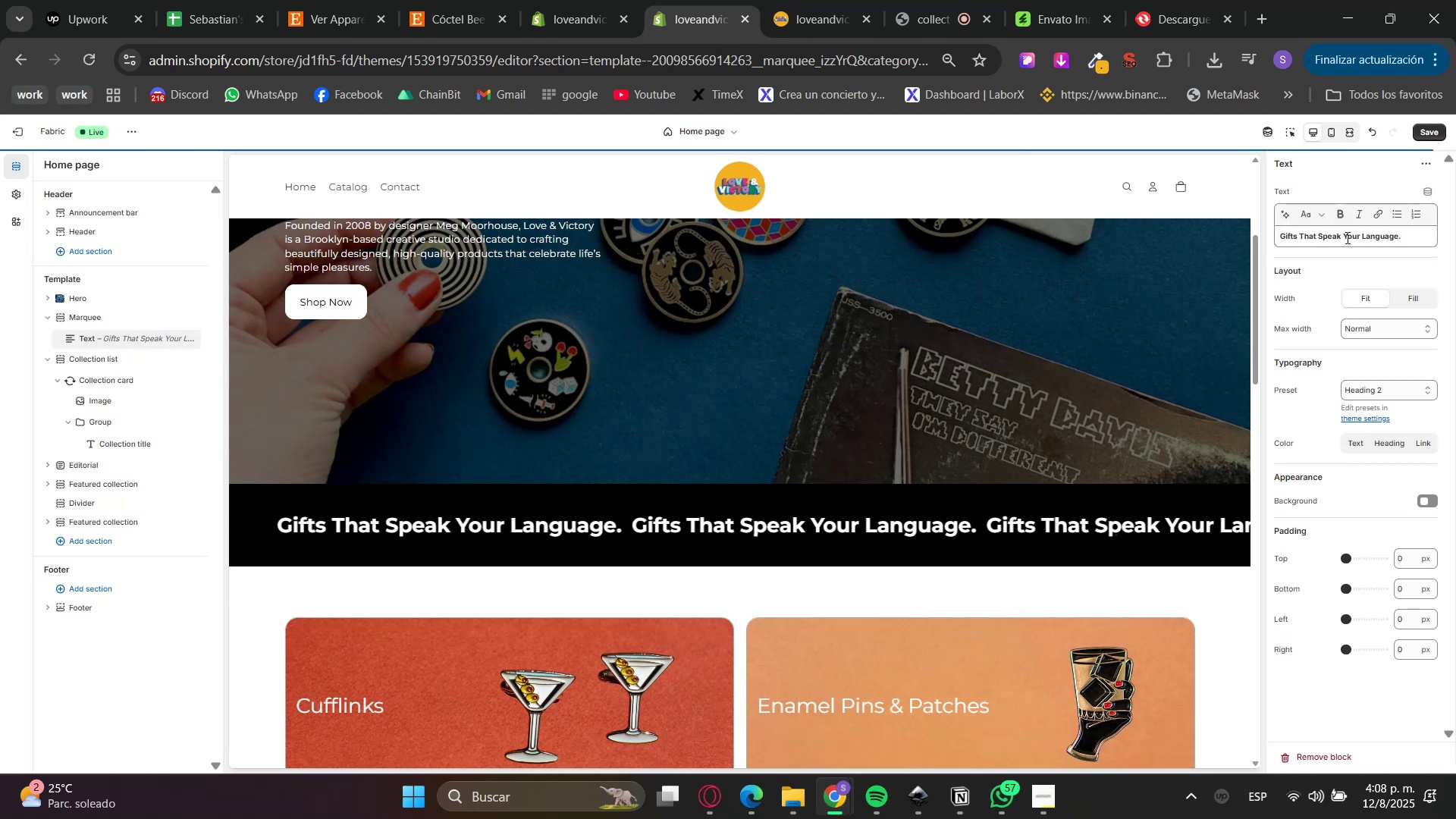 
double_click([1349, 234])
 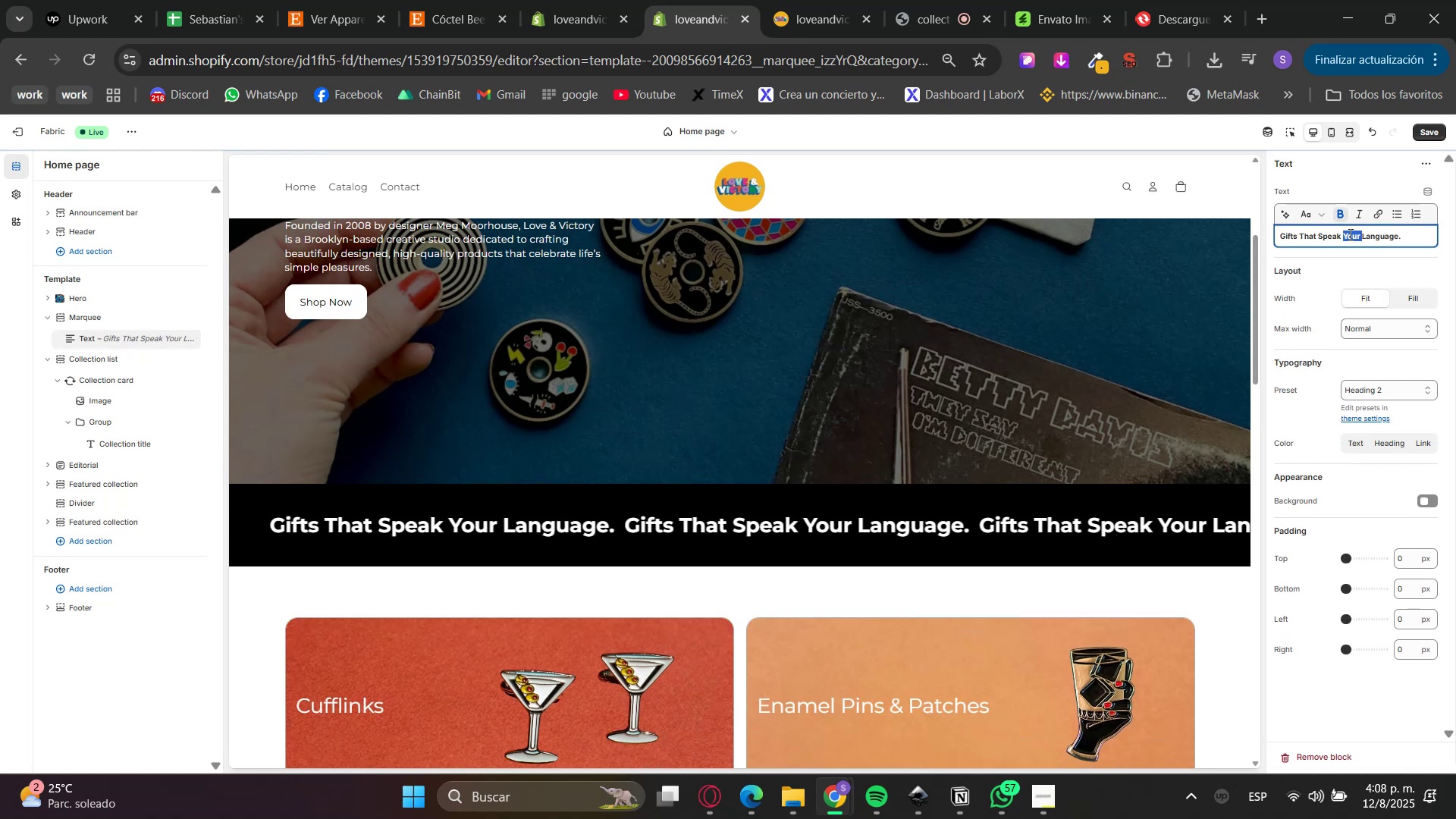 
triple_click([1349, 234])
 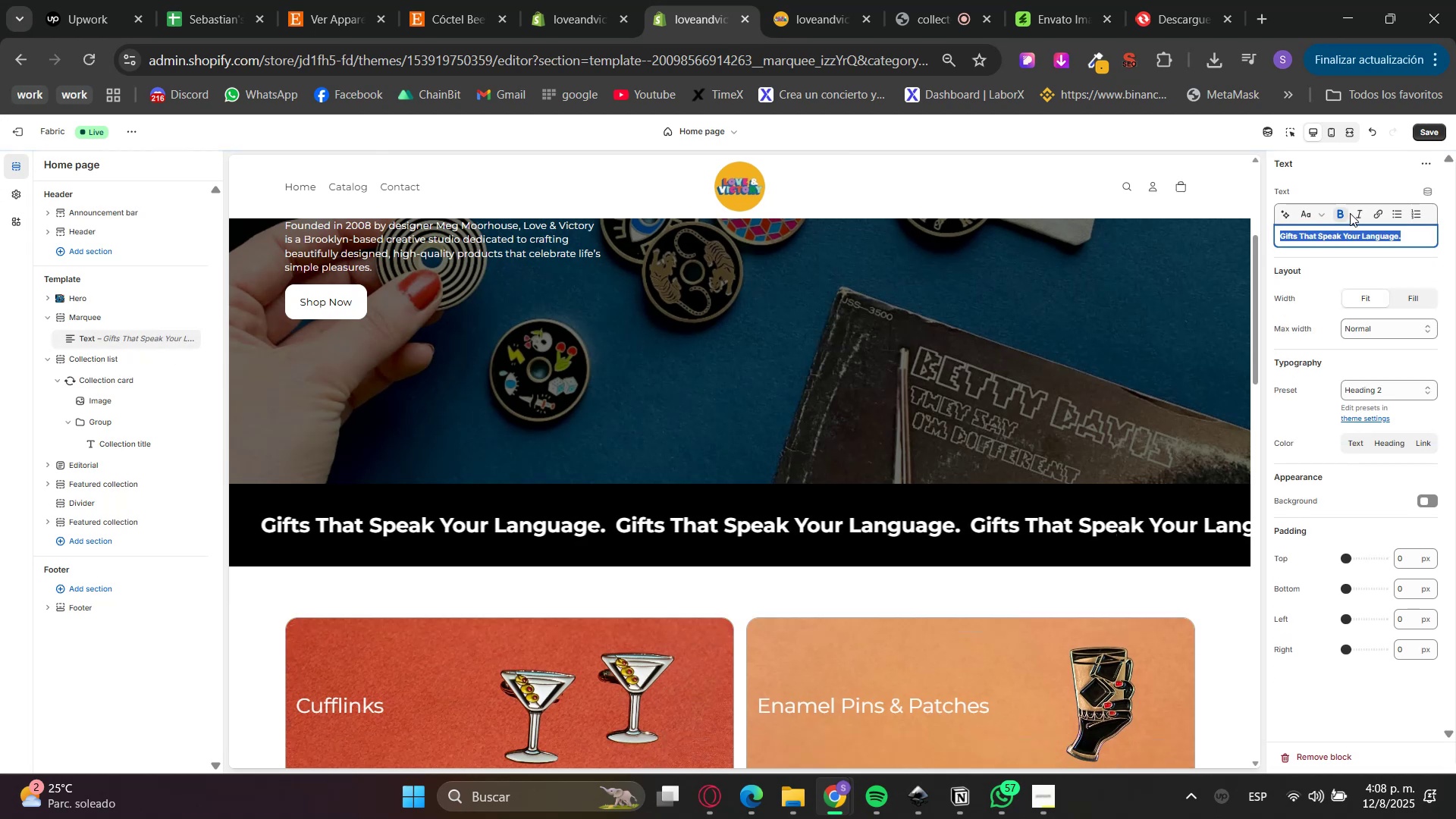 
triple_click([1336, 215])
 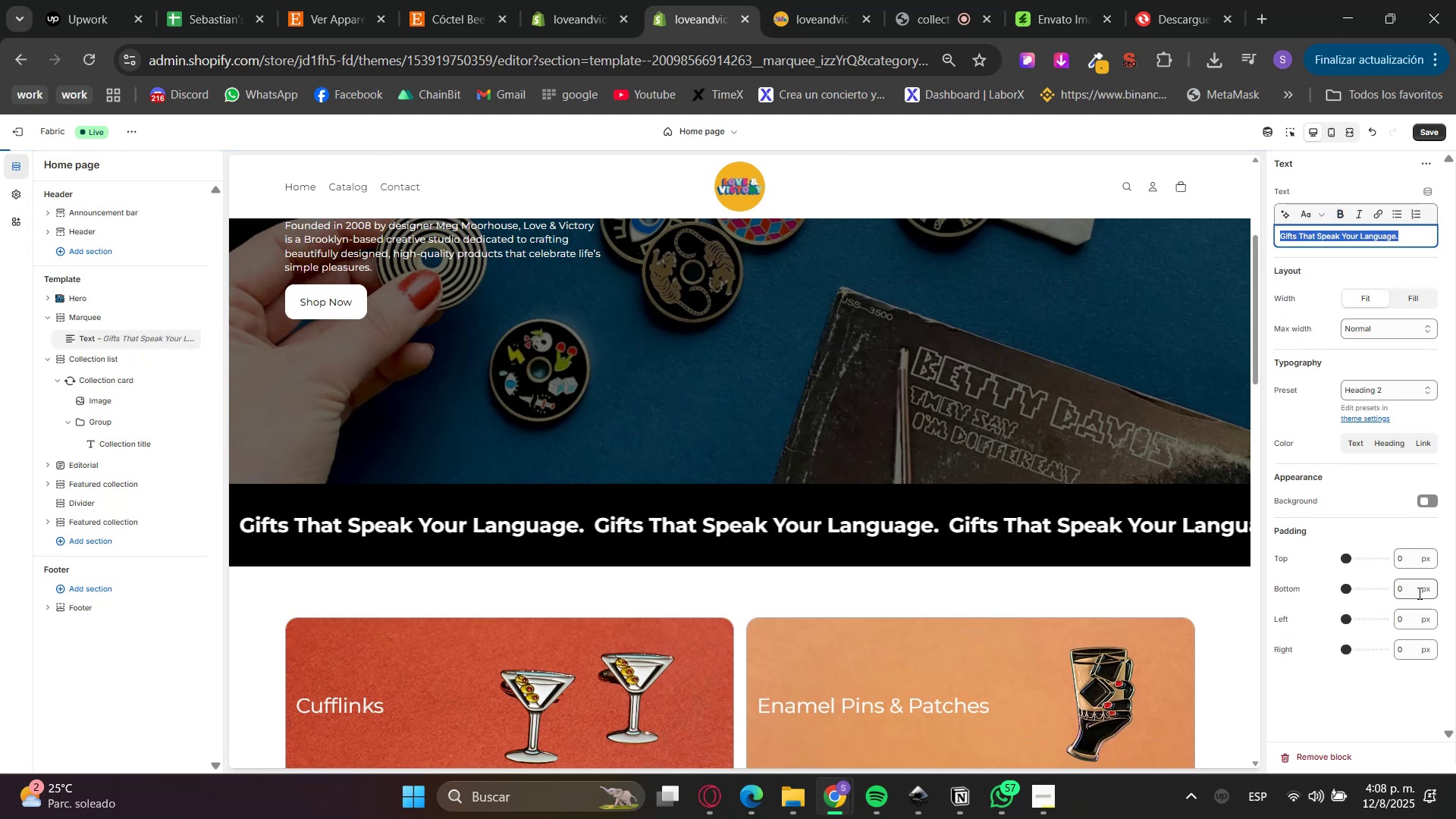 
left_click_drag(start_coordinate=[1411, 623], to_coordinate=[1386, 620])
 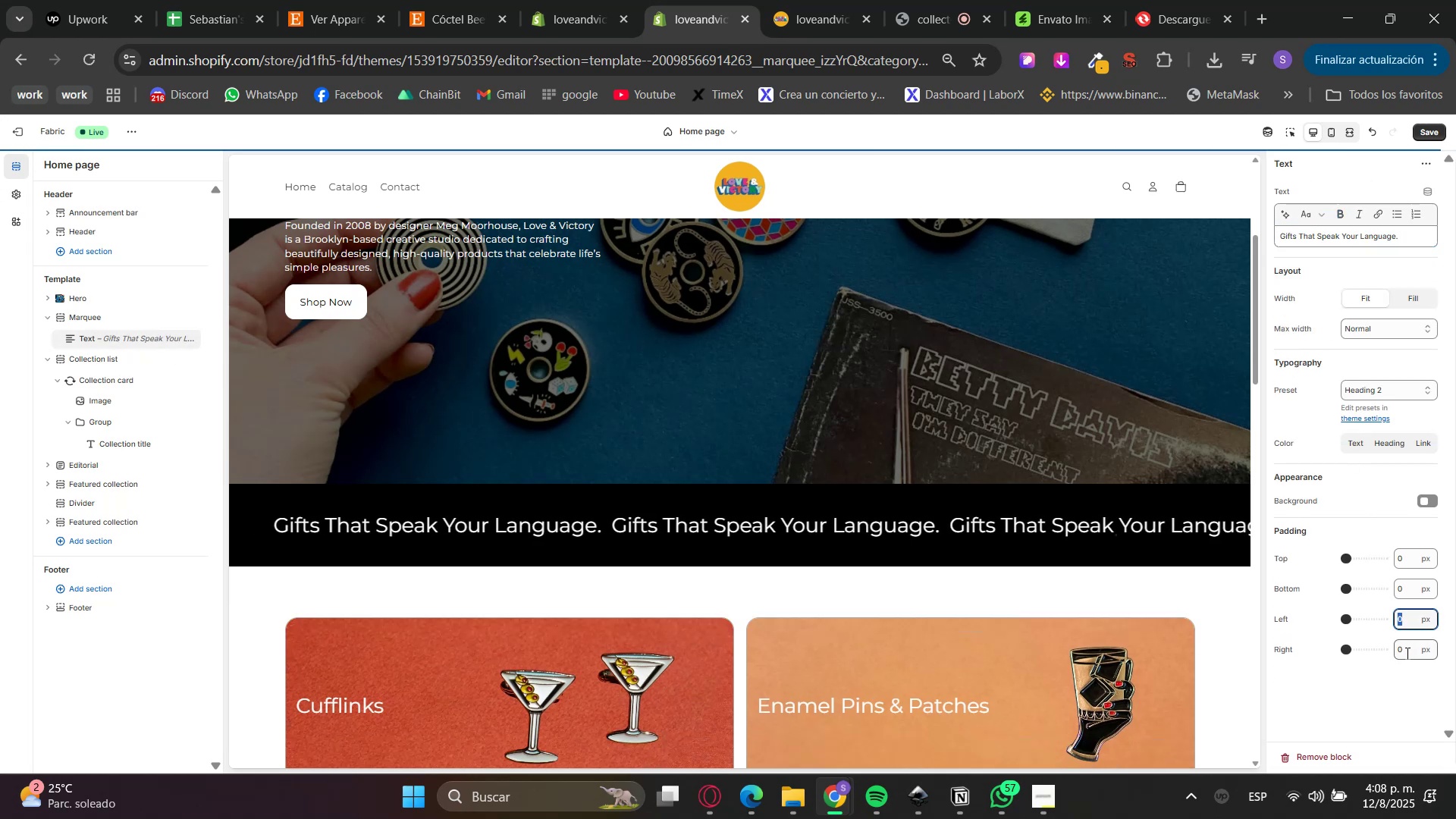 
key(Numpad5)
 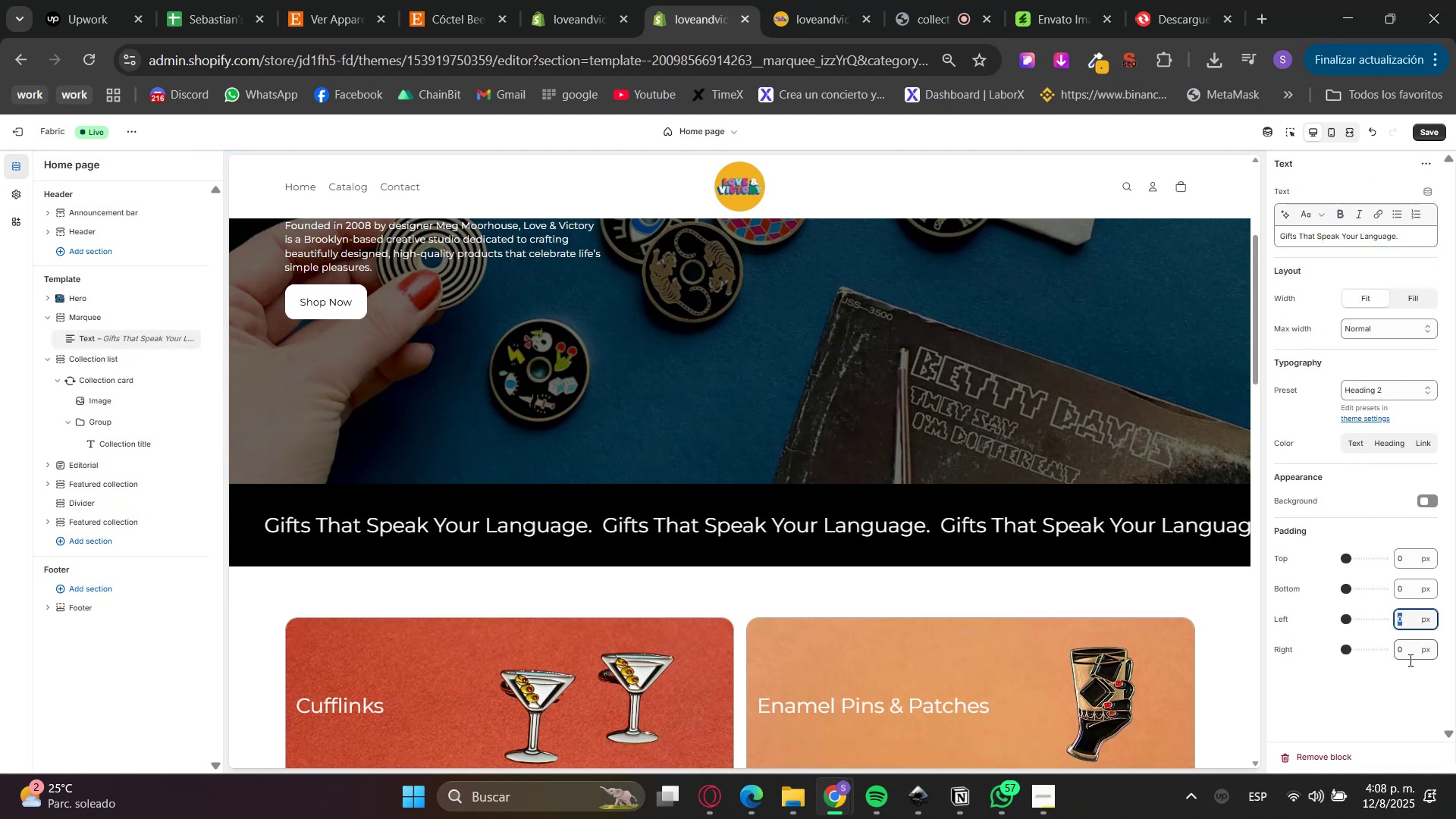 
key(Numpad0)
 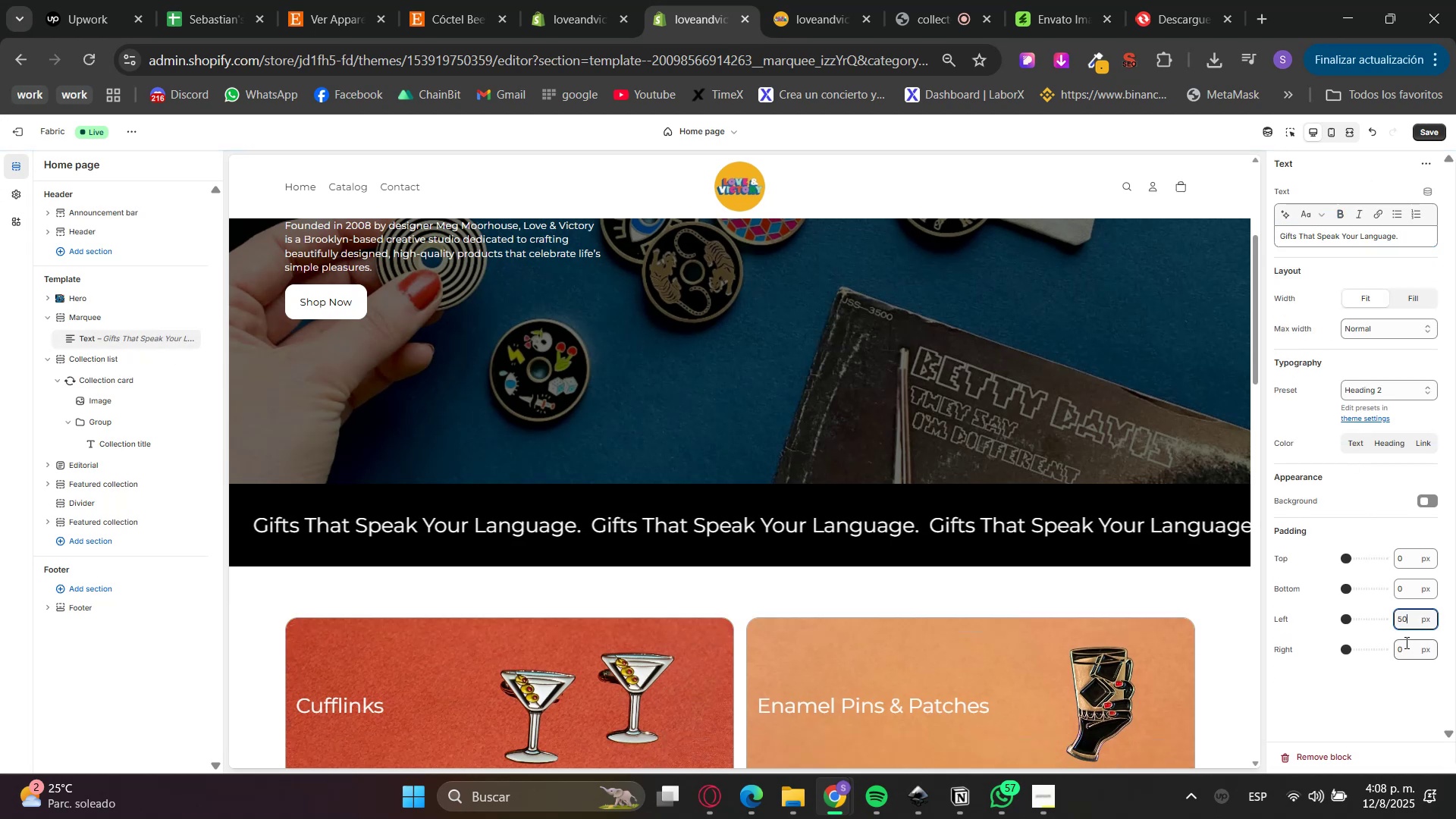 
left_click_drag(start_coordinate=[1404, 645], to_coordinate=[1386, 643])
 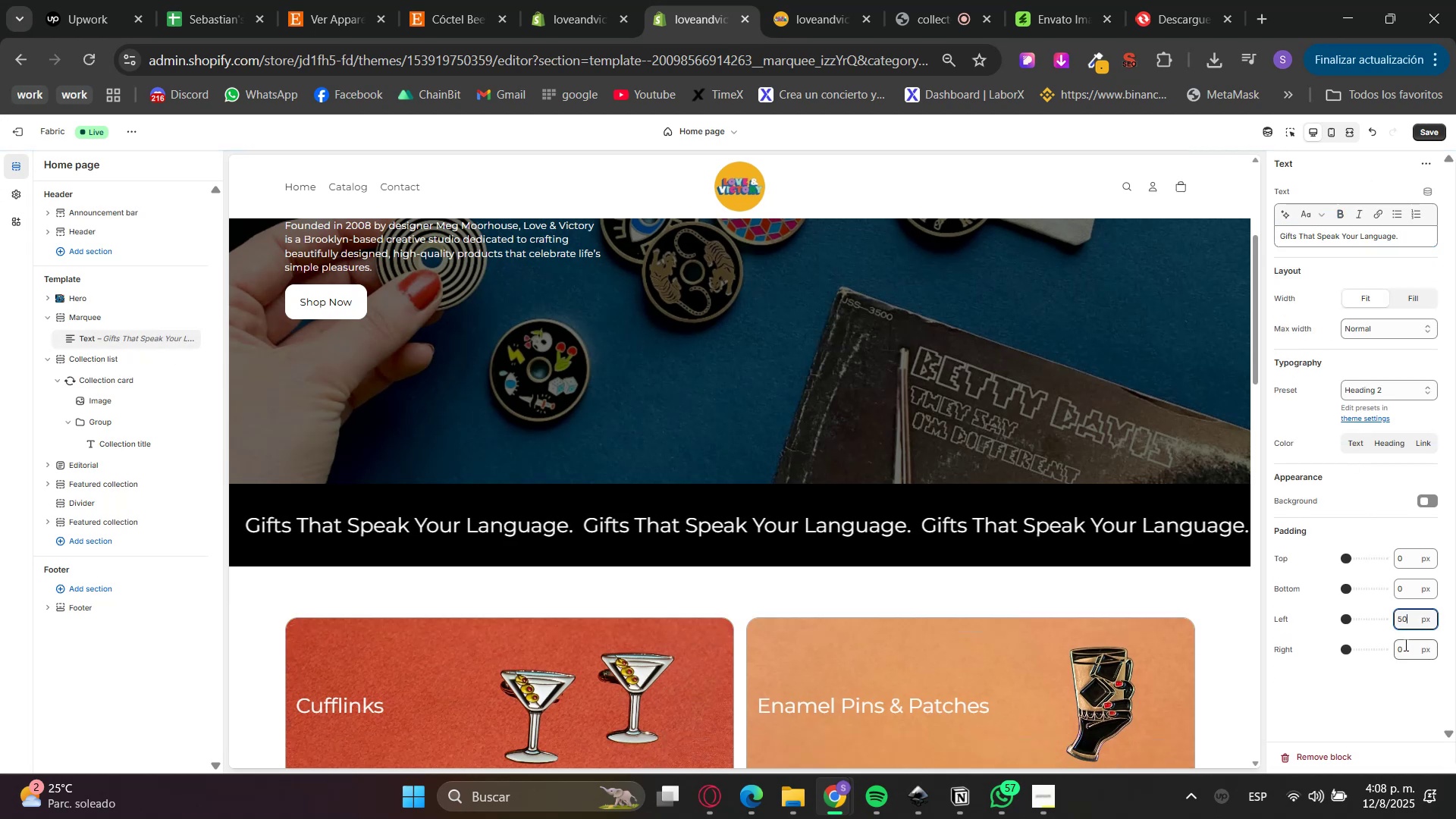 
key(Numpad5)
 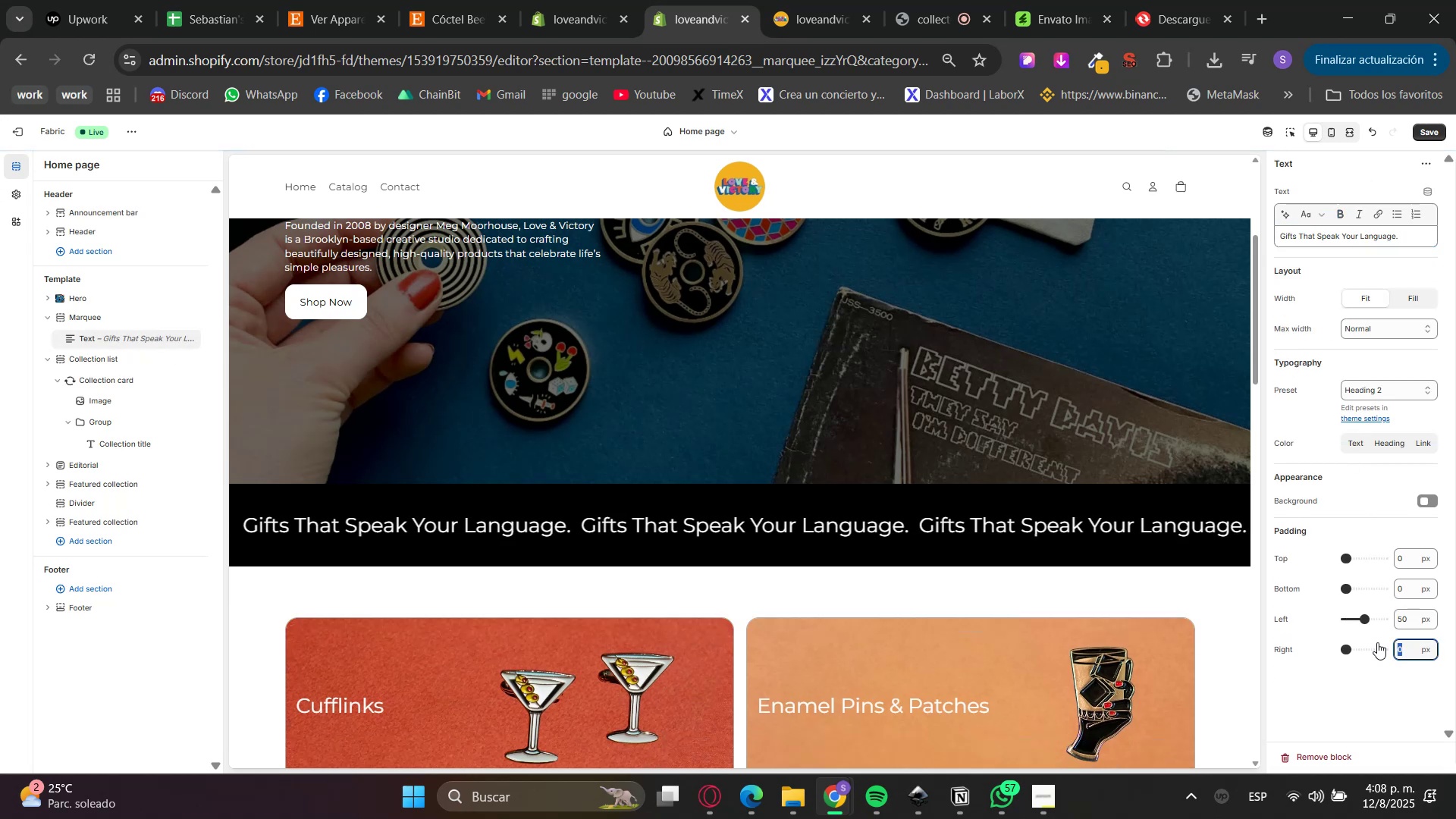 
key(Numpad0)
 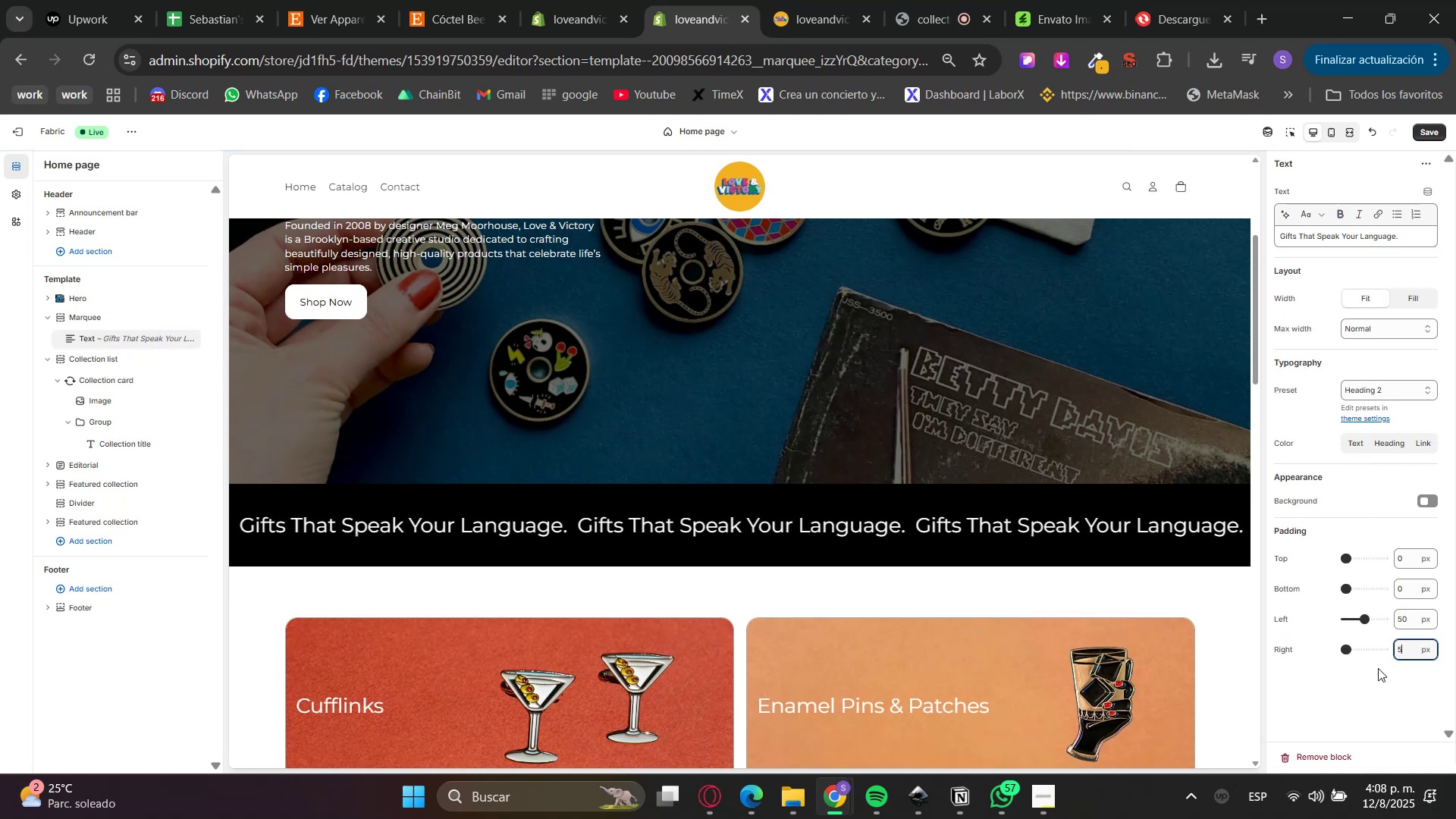 
double_click([1389, 679])
 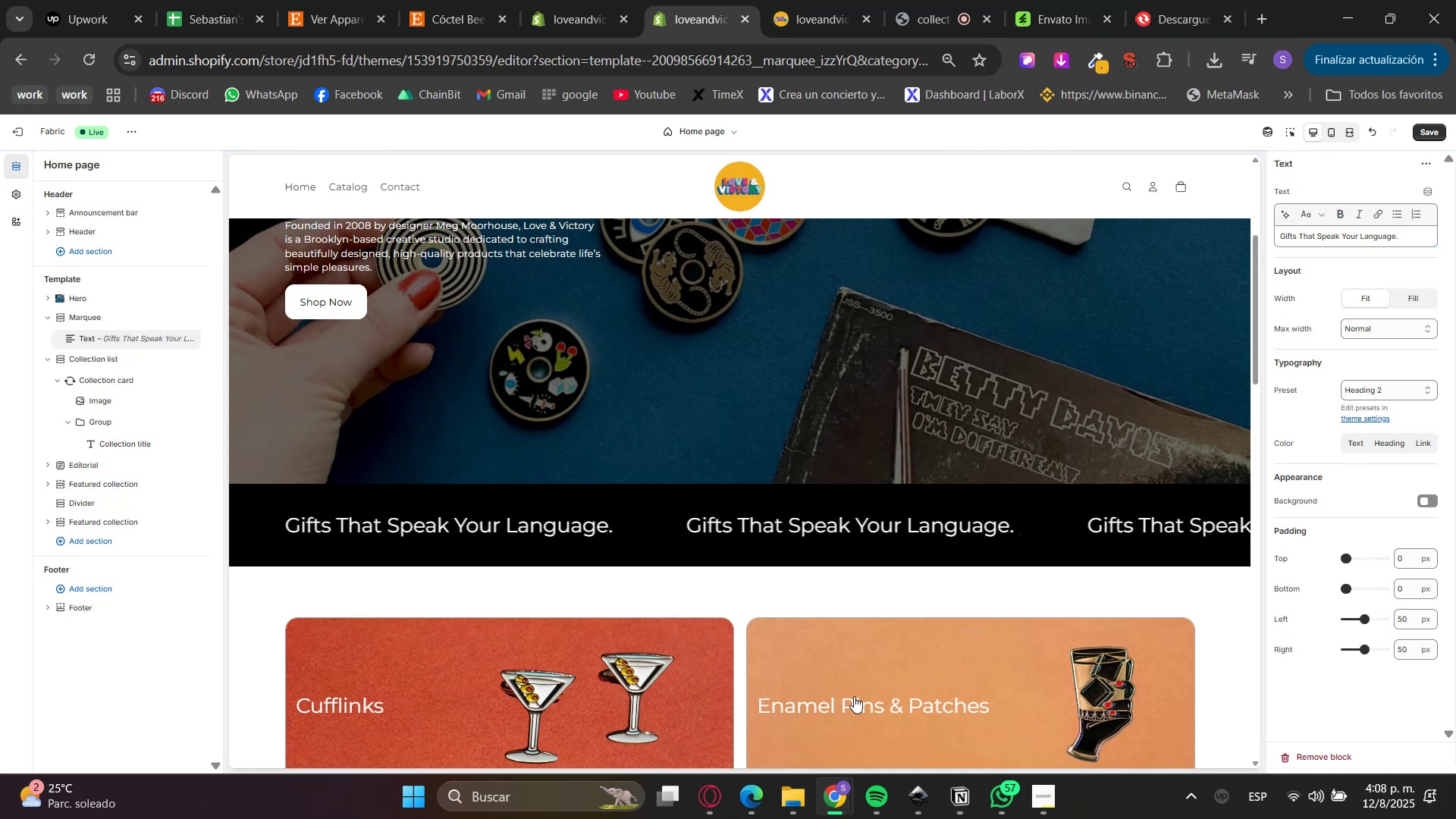 
left_click([711, 800])
 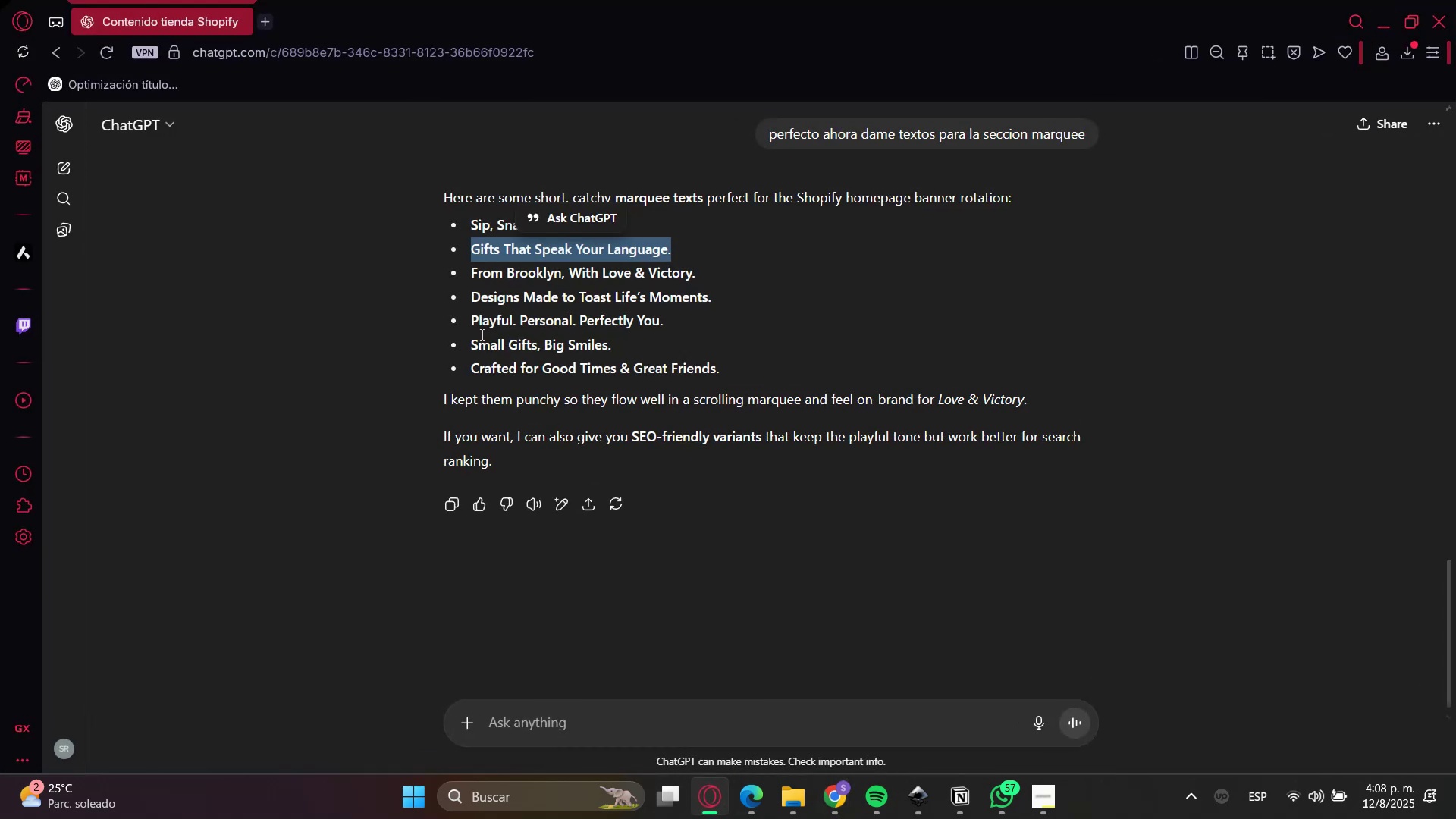 
double_click([475, 348])
 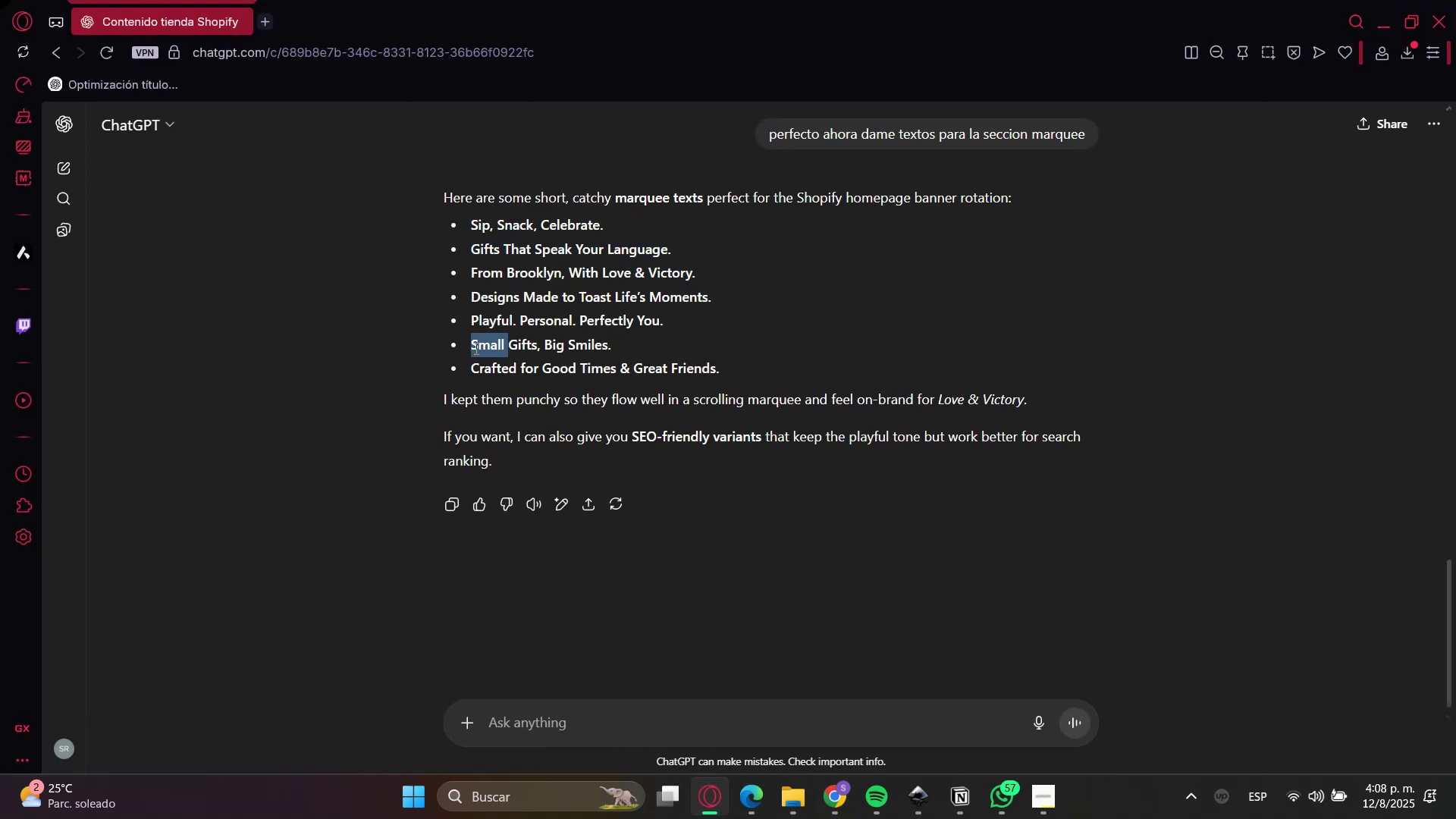 
triple_click([475, 348])
 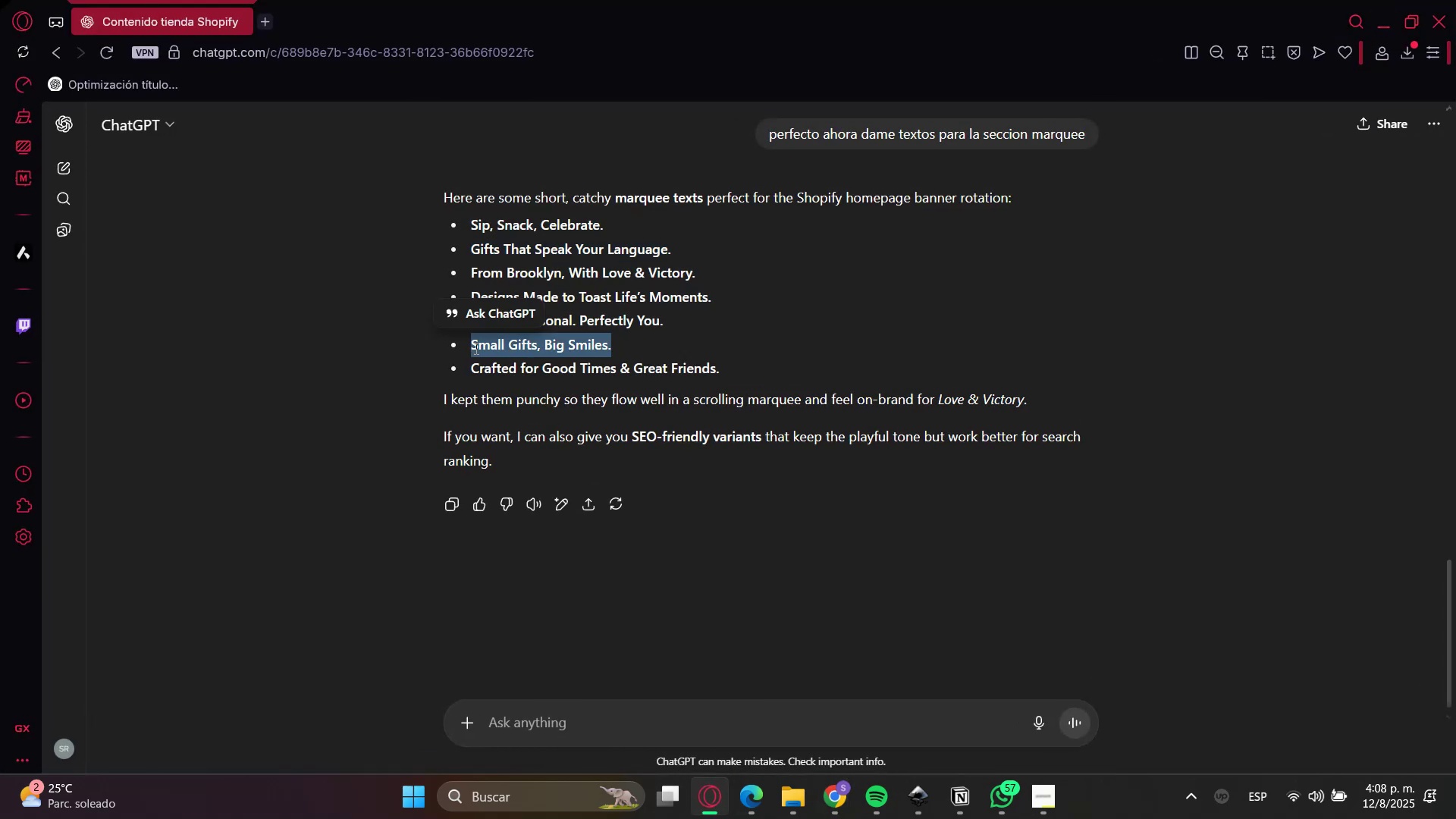 
key(Control+C)
 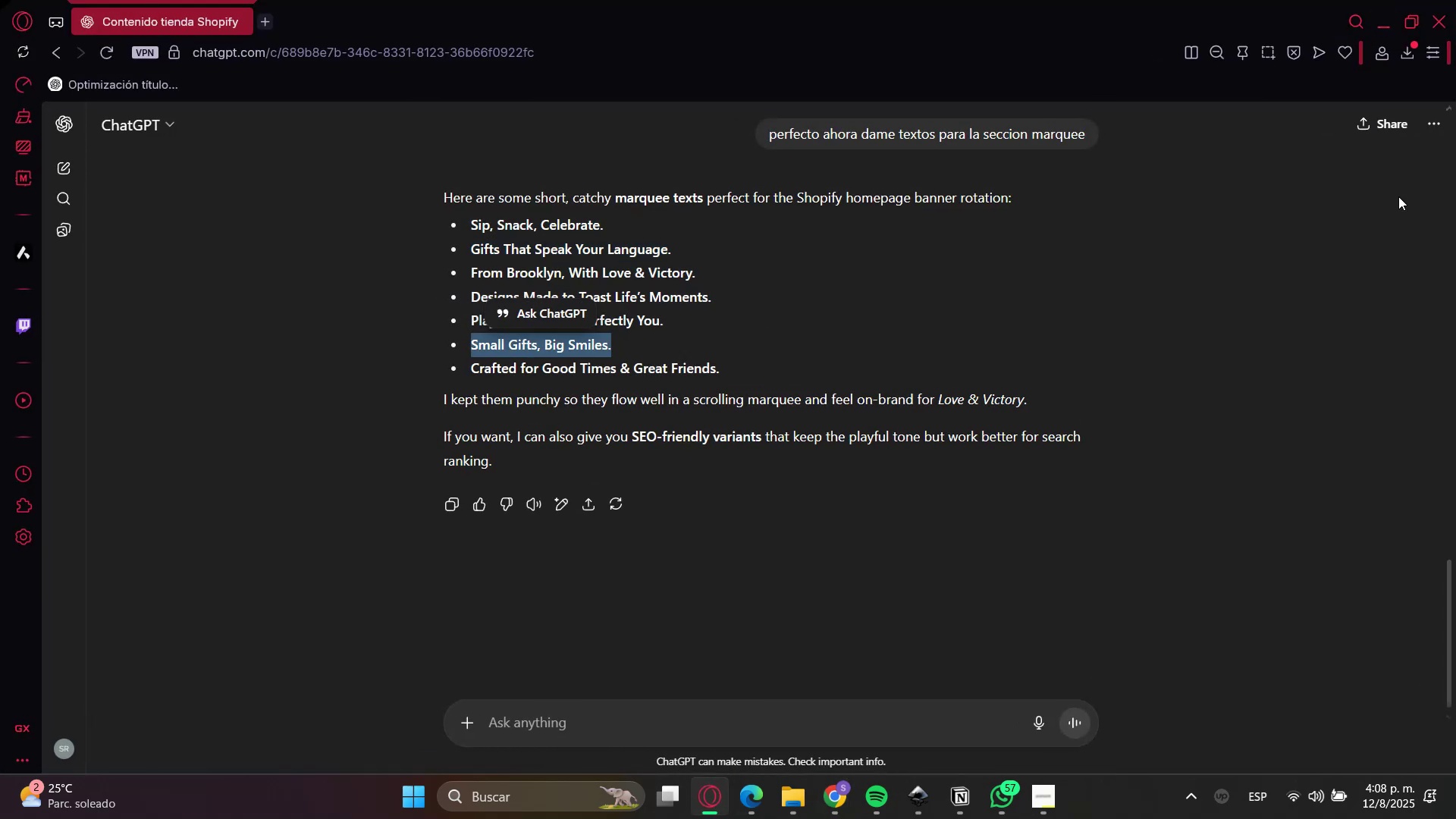 
key(Control+C)
 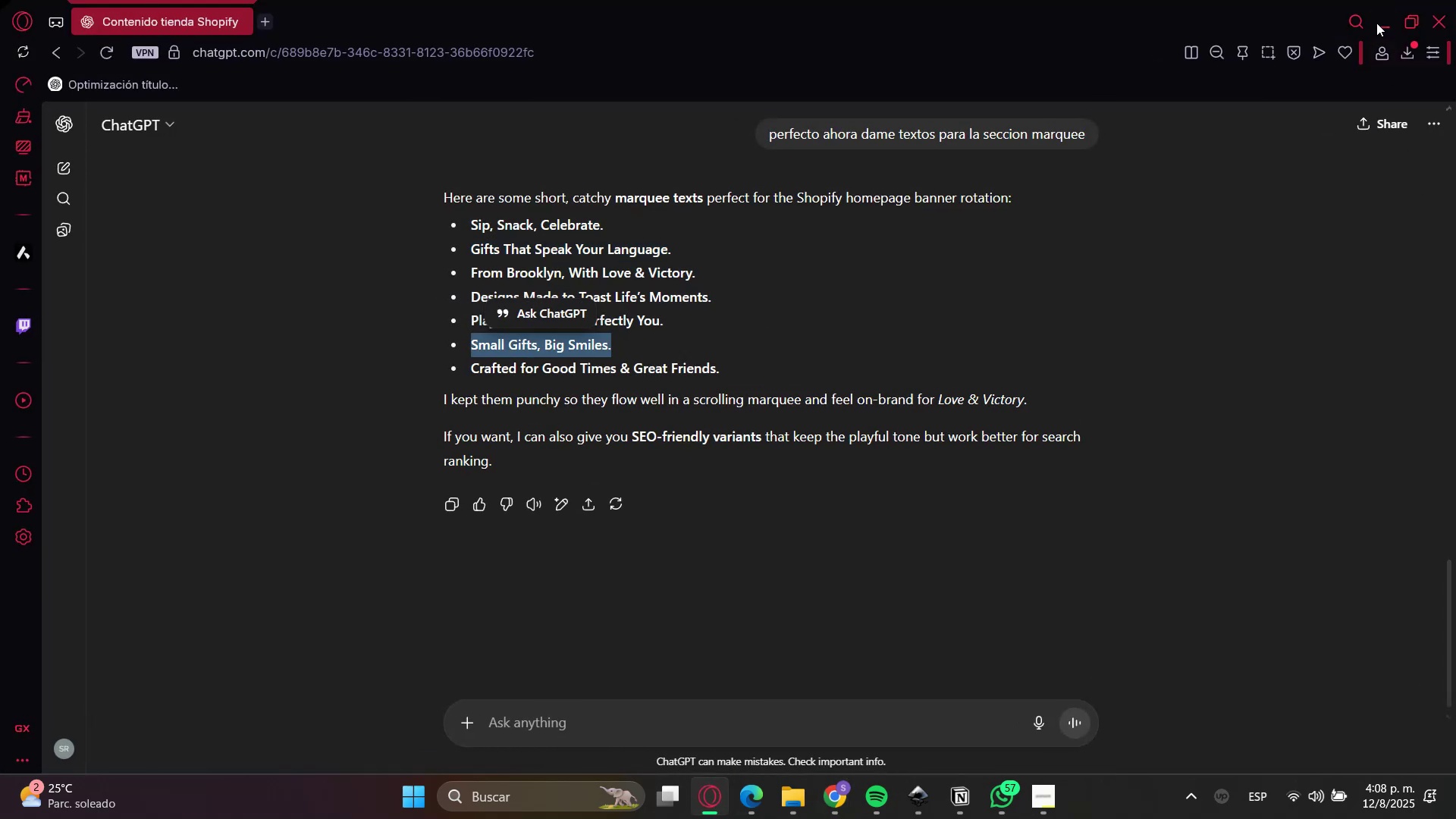 
left_click([1379, 16])
 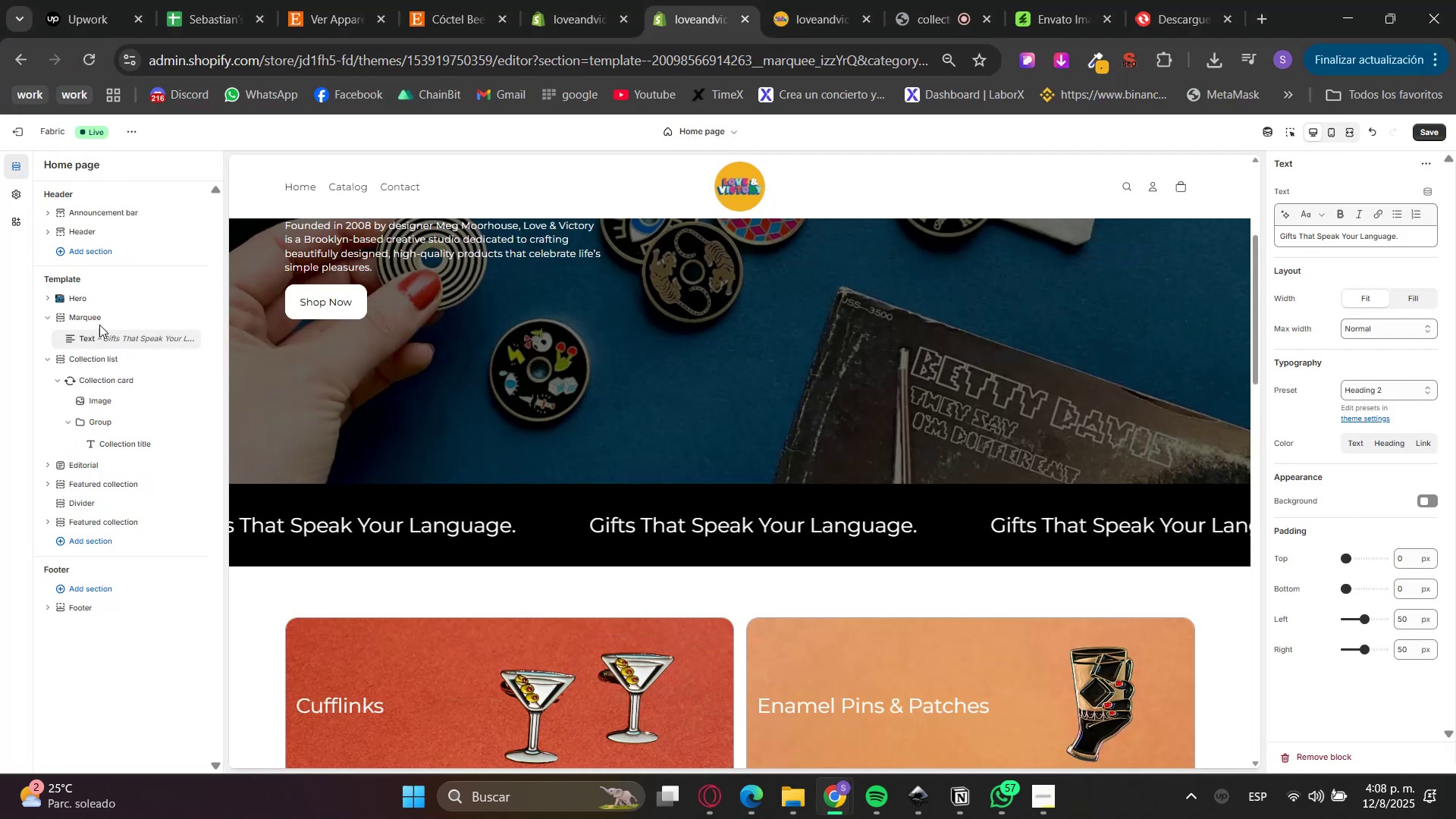 
right_click([99, 337])
 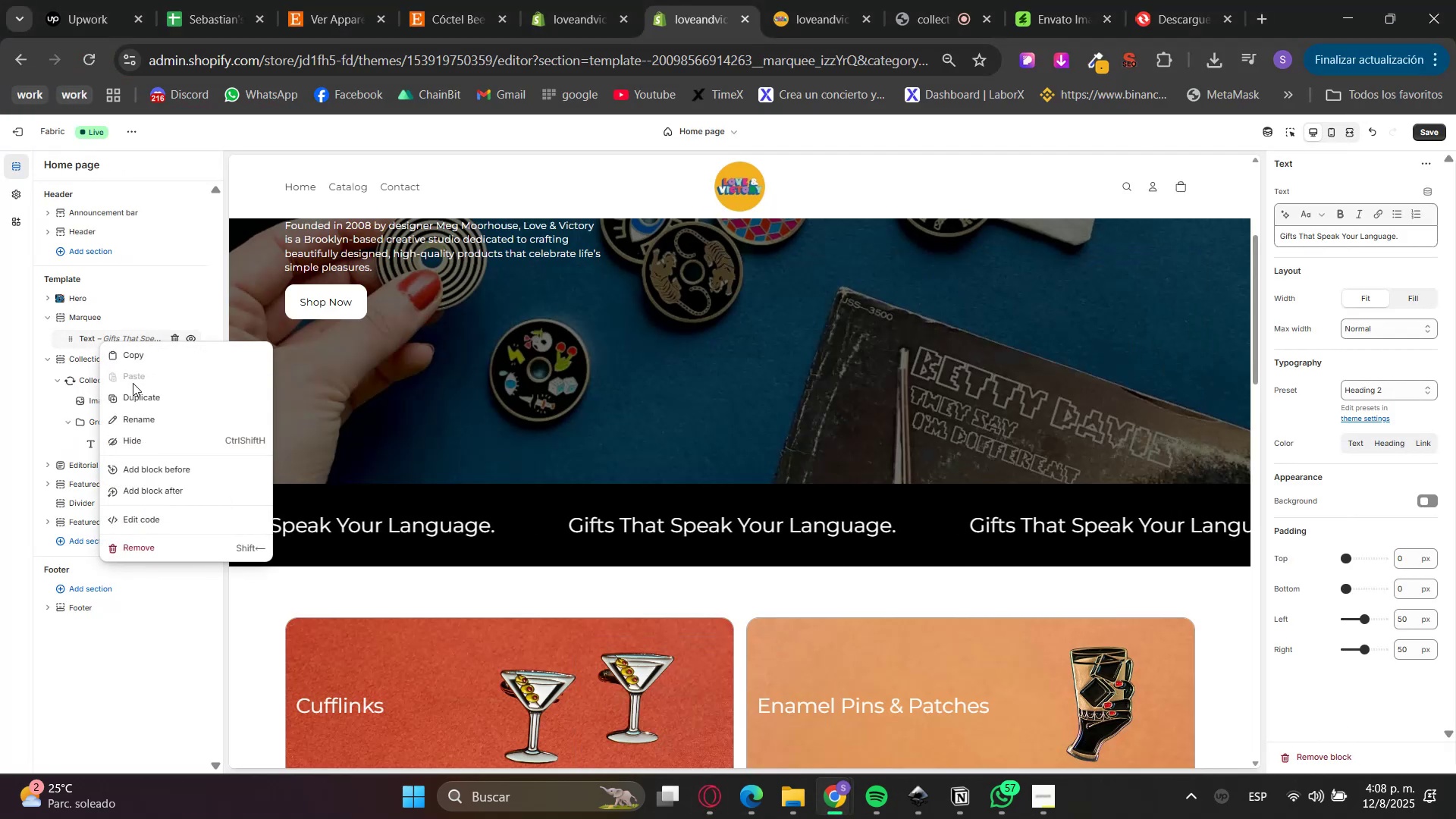 
left_click([138, 403])
 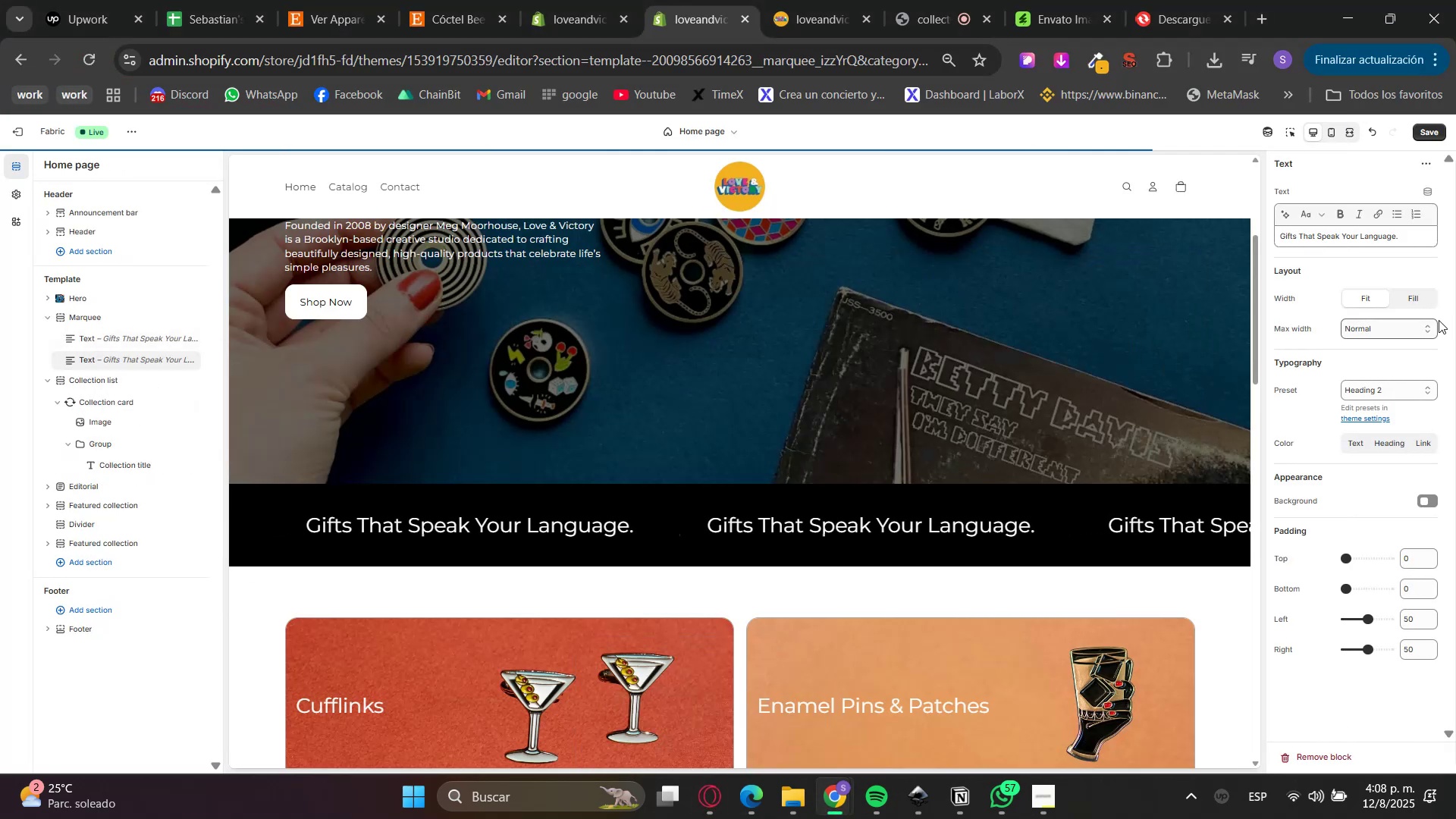 
left_click_drag(start_coordinate=[1417, 234], to_coordinate=[1205, 251])
 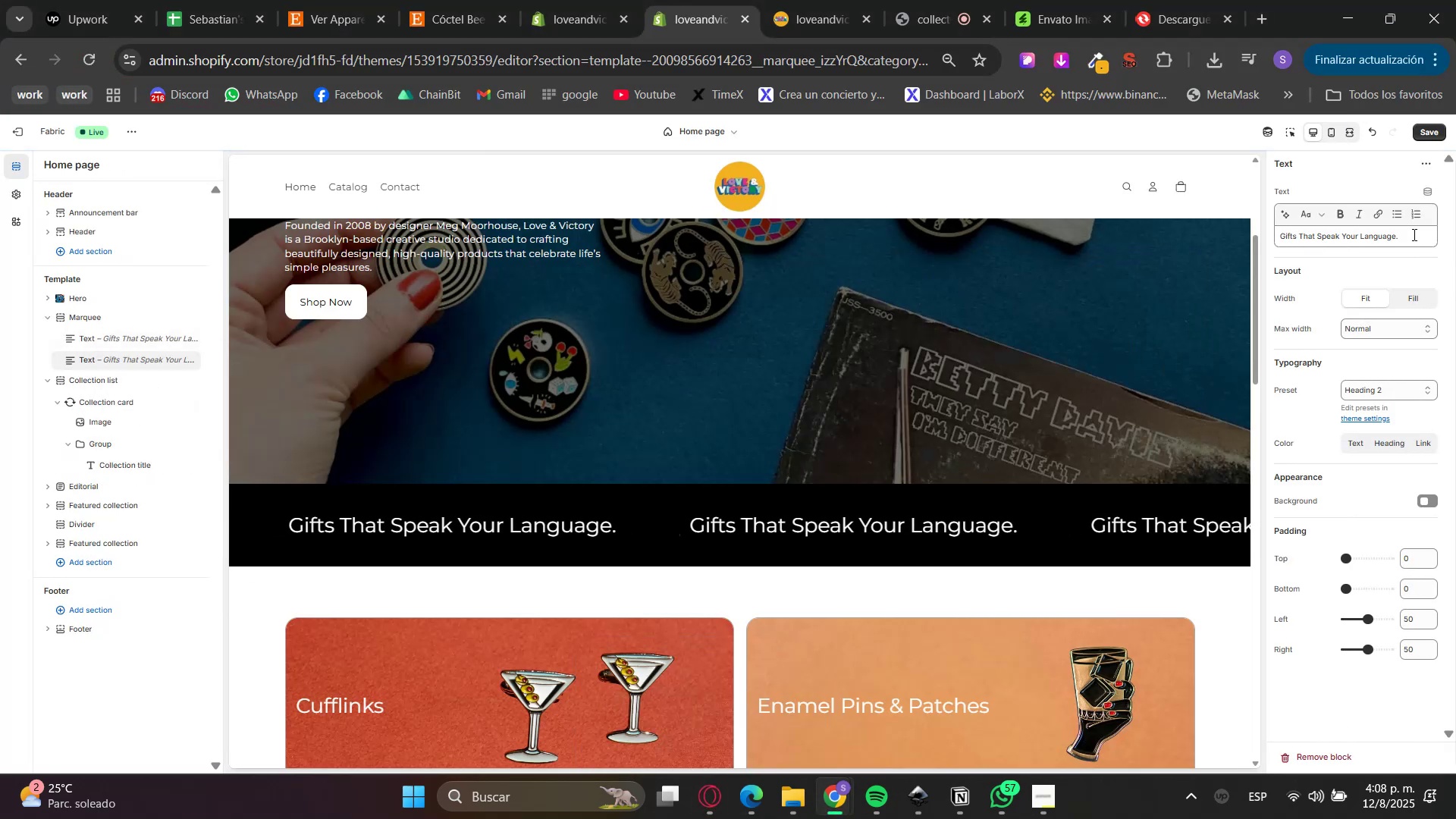 
key(Control+ControlLeft)
 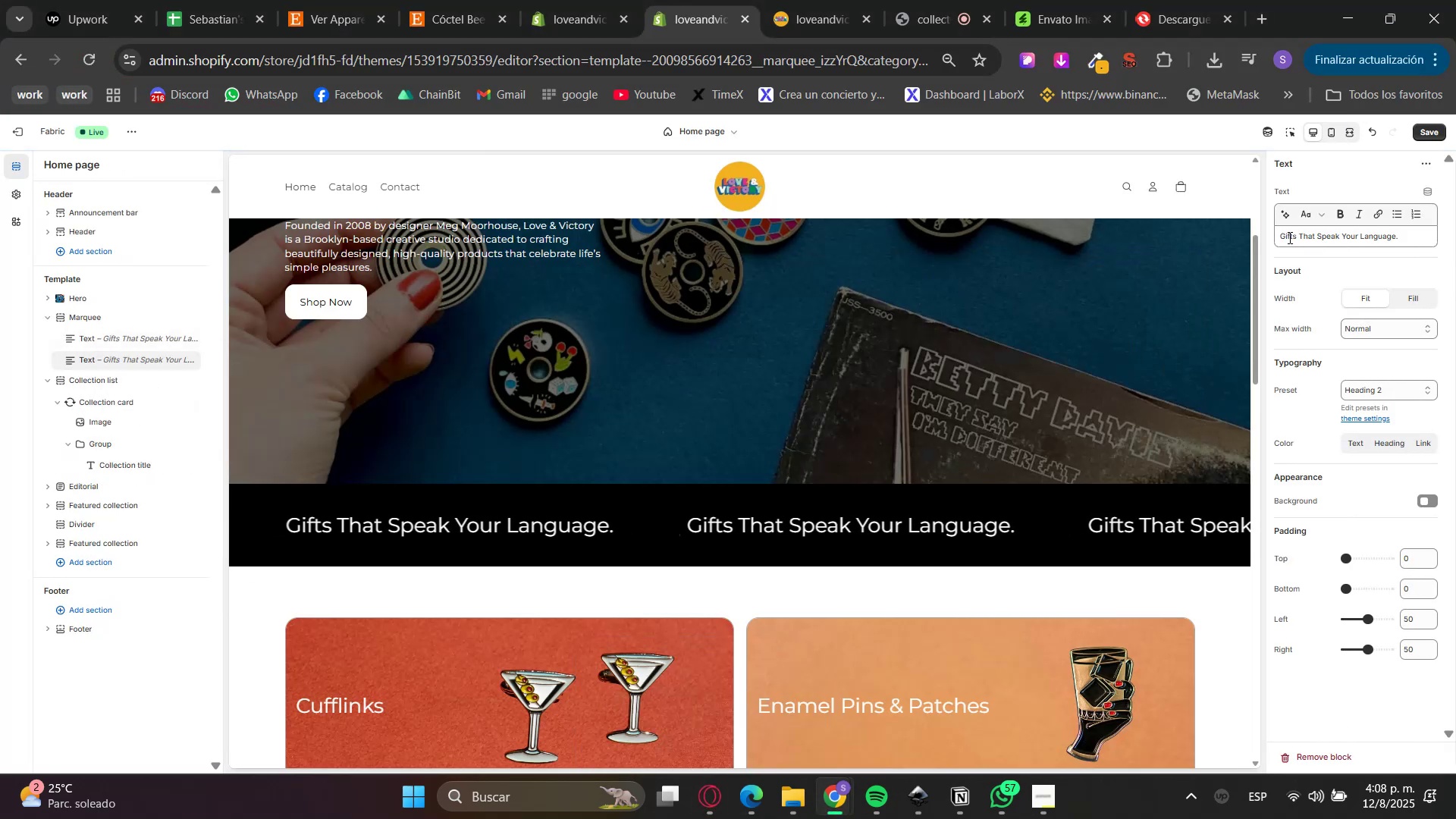 
key(Control+V)
 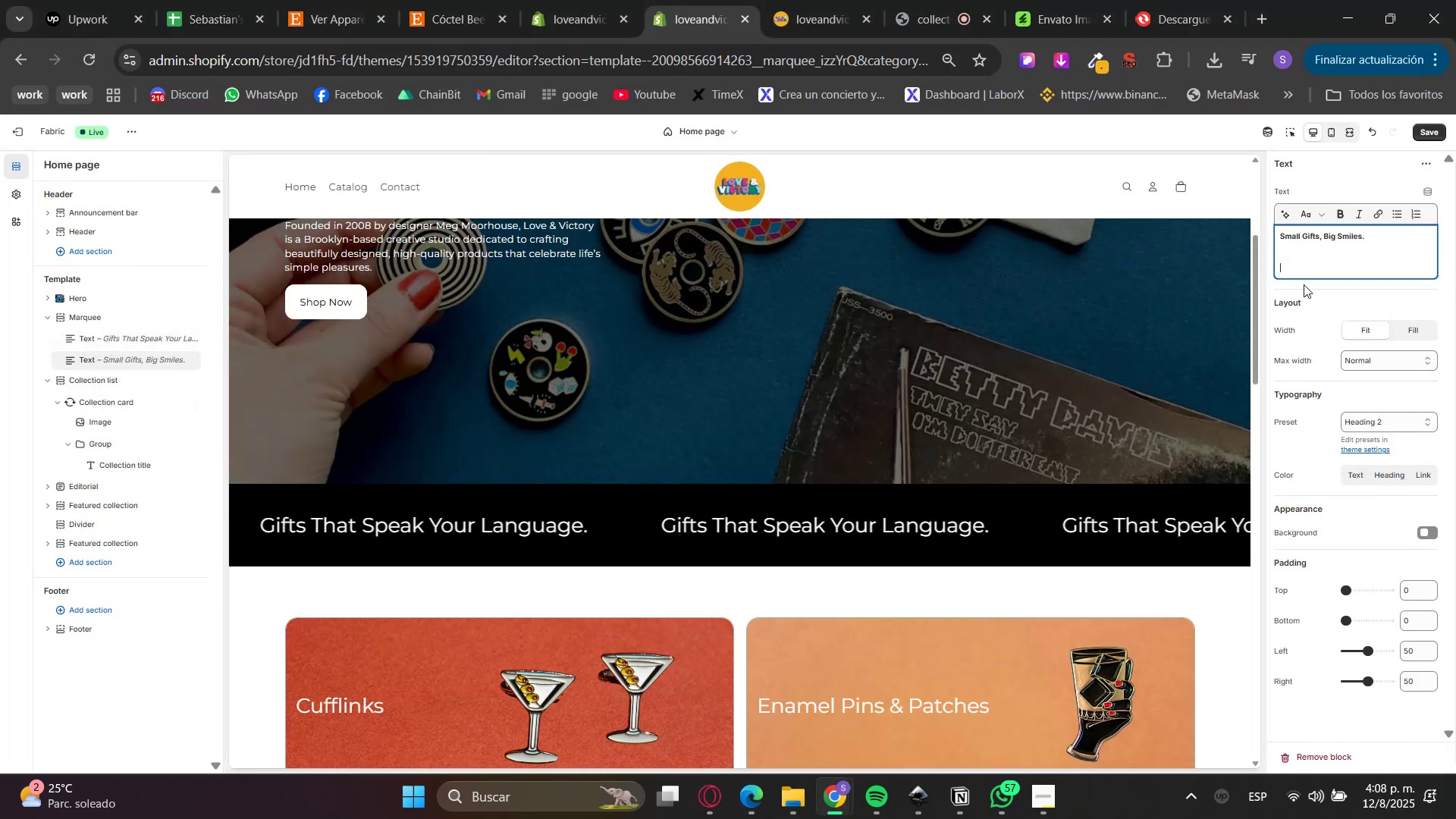 
hold_key(key=Backspace, duration=0.31)
 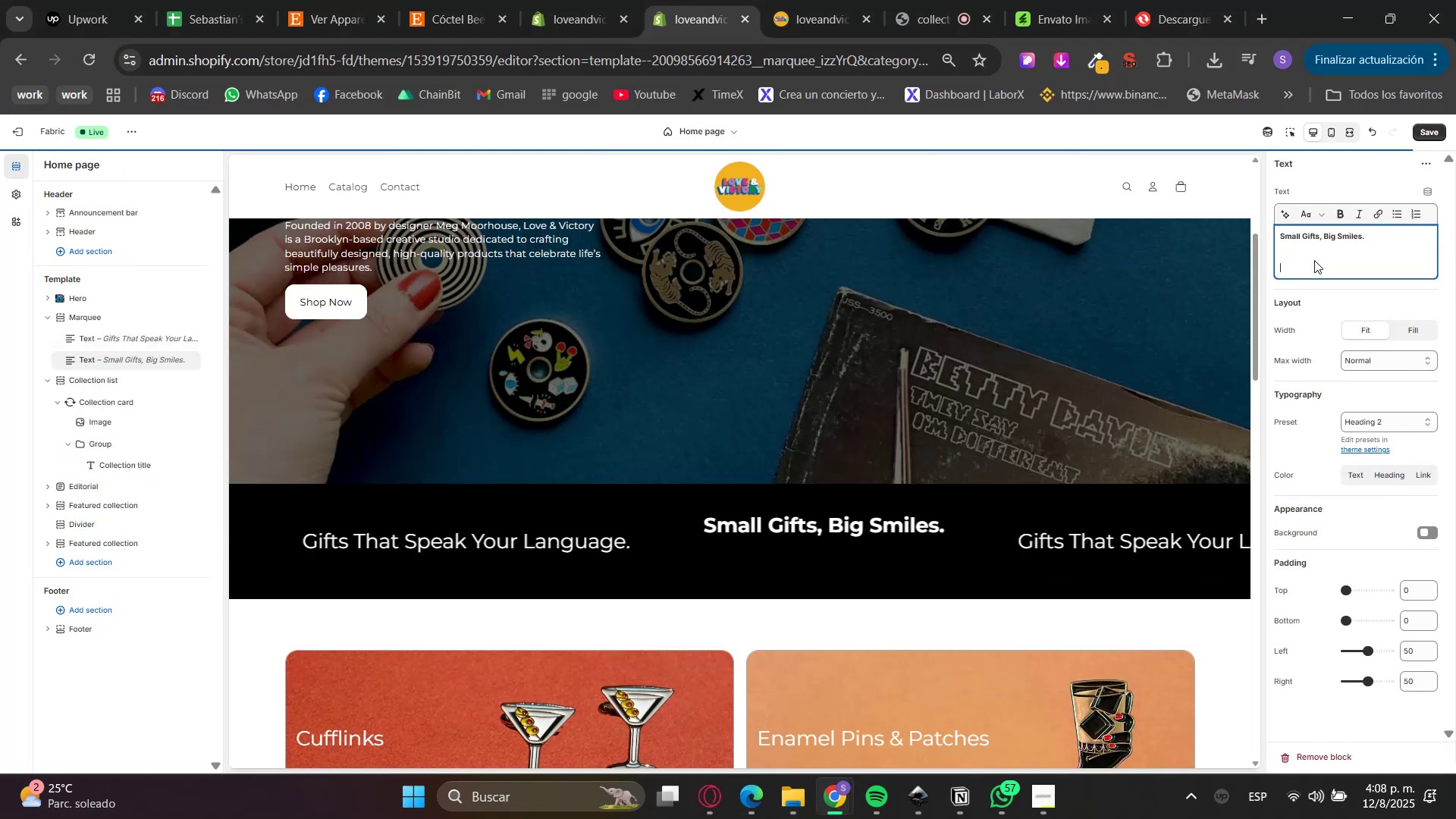 
key(Backspace)
 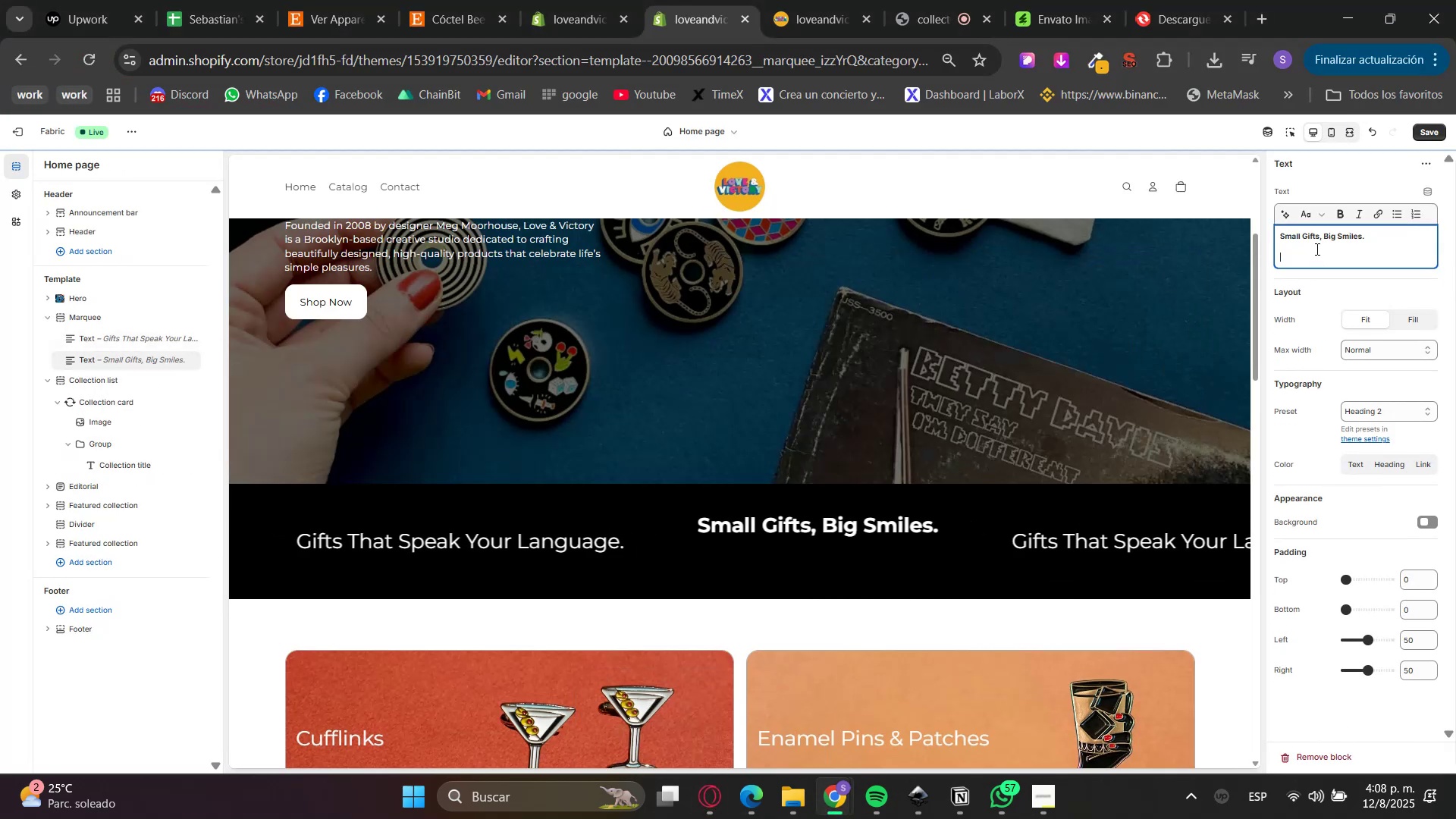 
key(Backspace)
 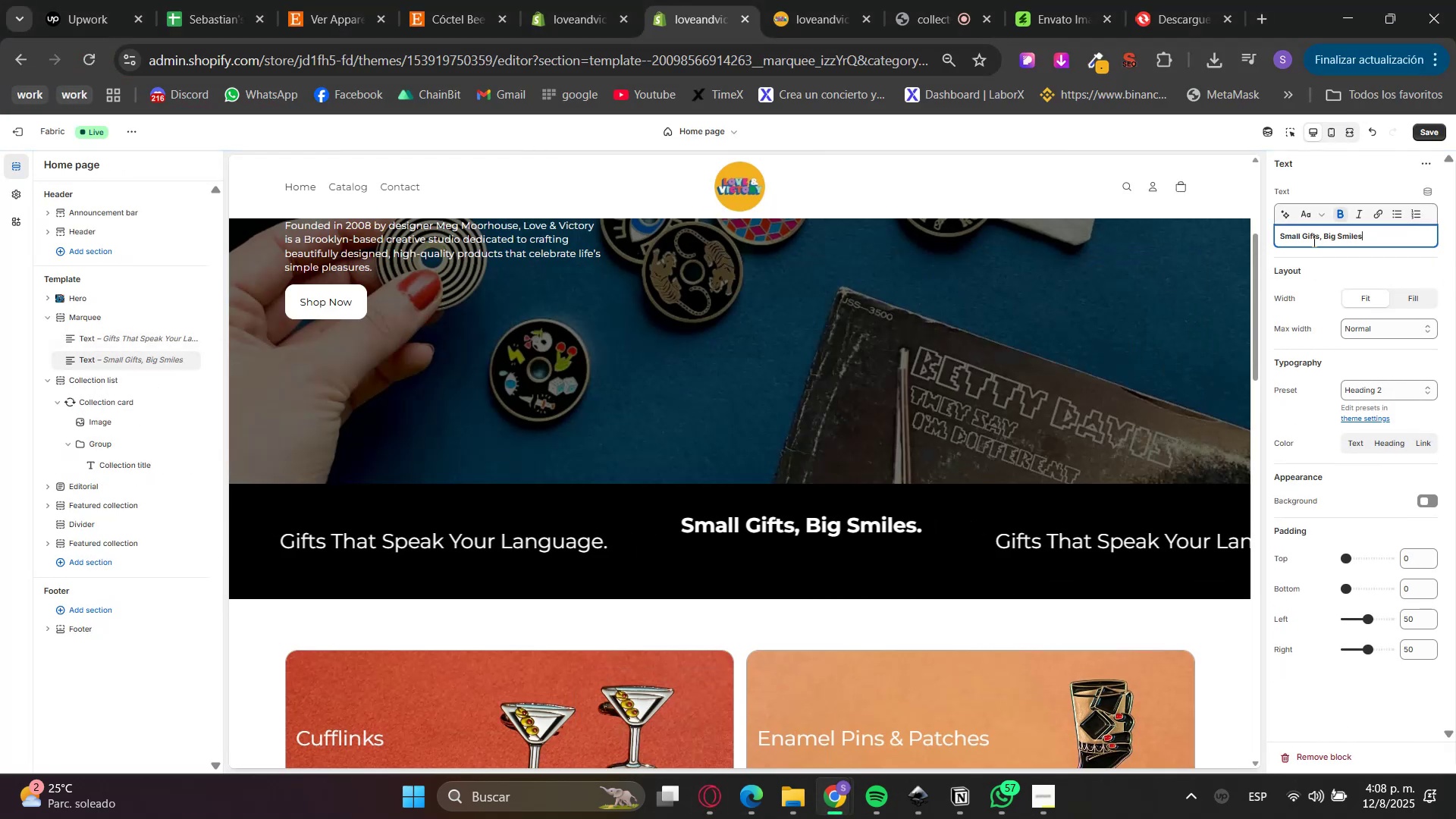 
double_click([1313, 240])
 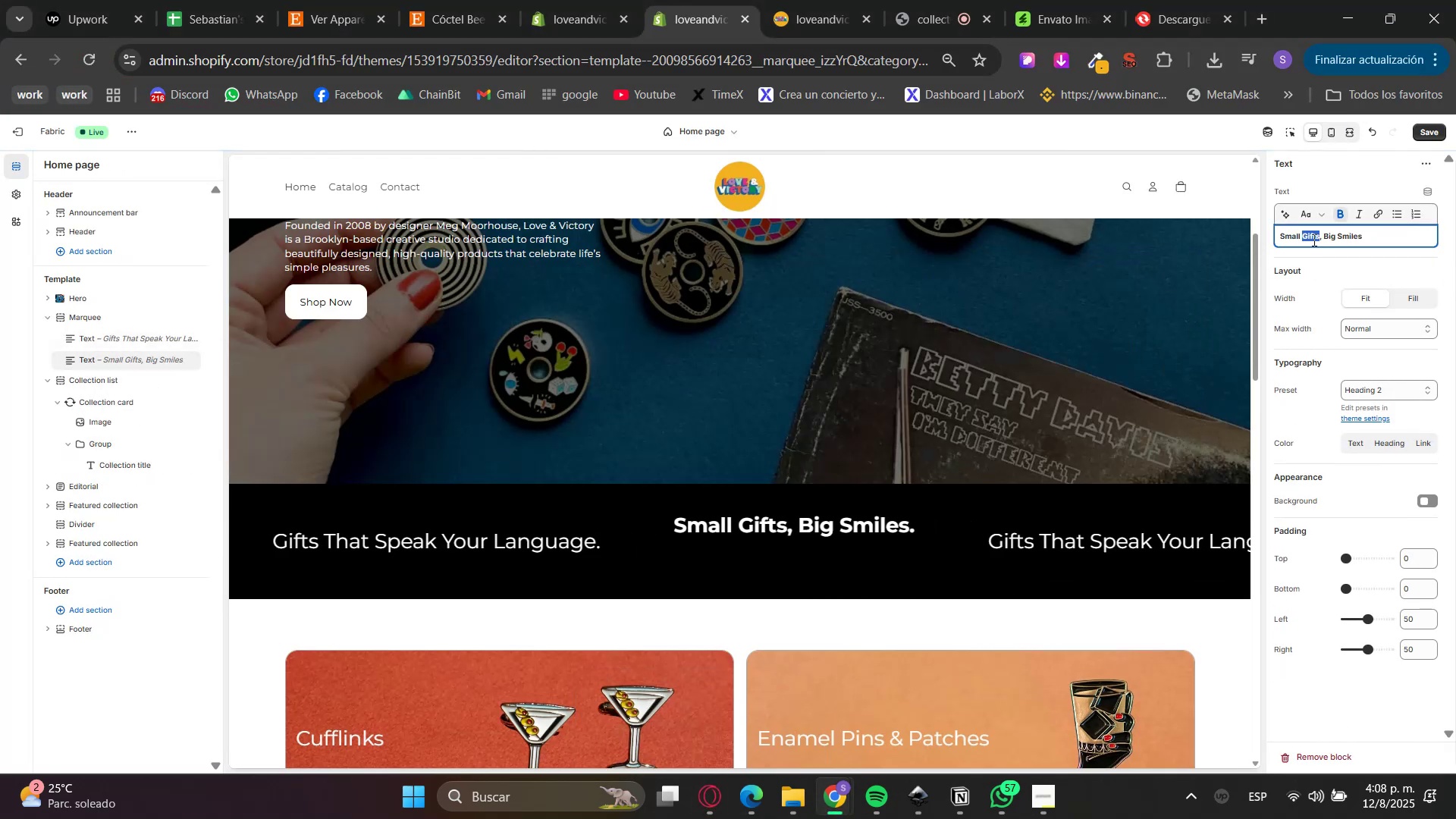 
triple_click([1313, 240])
 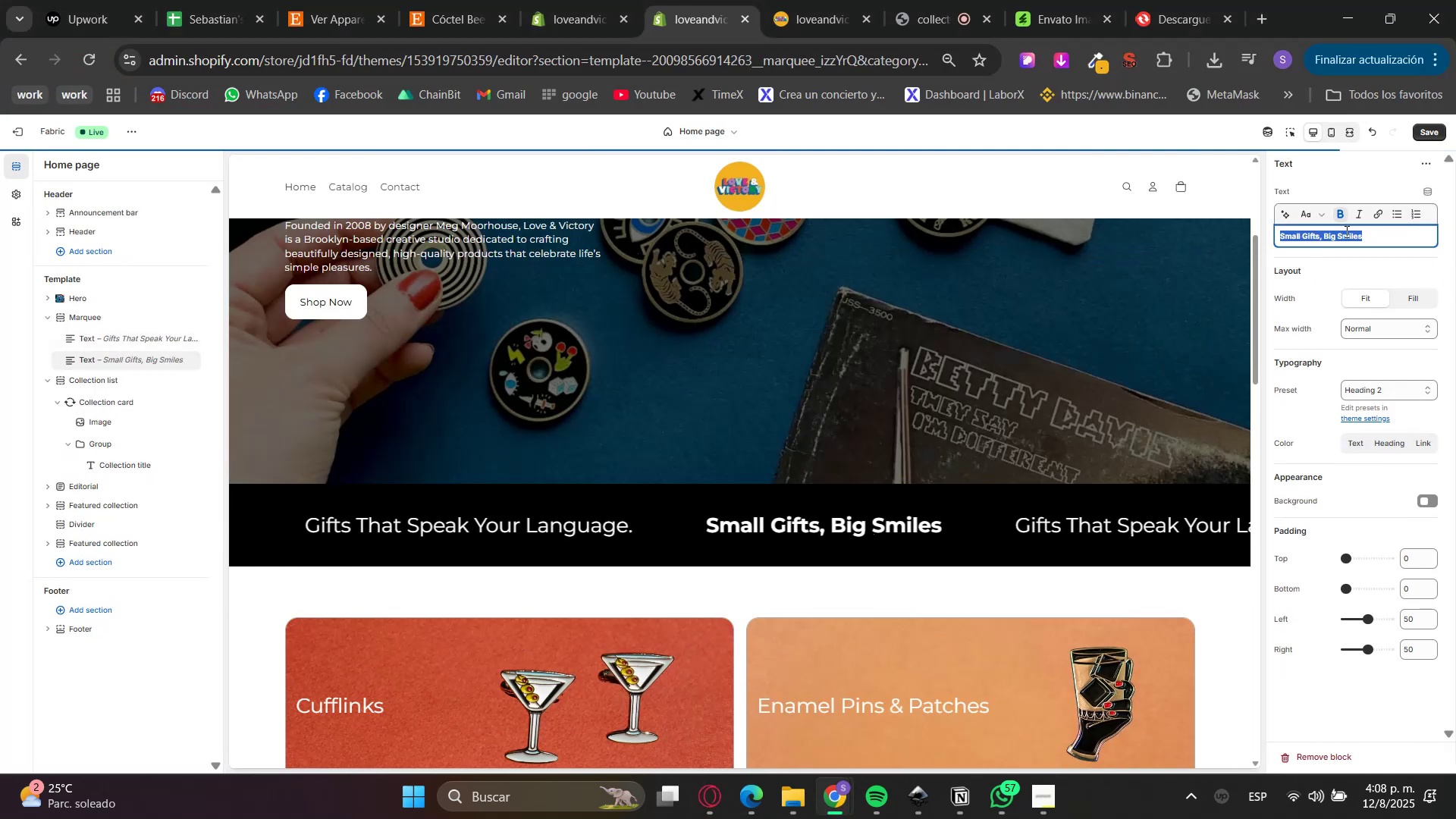 
left_click([1344, 219])
 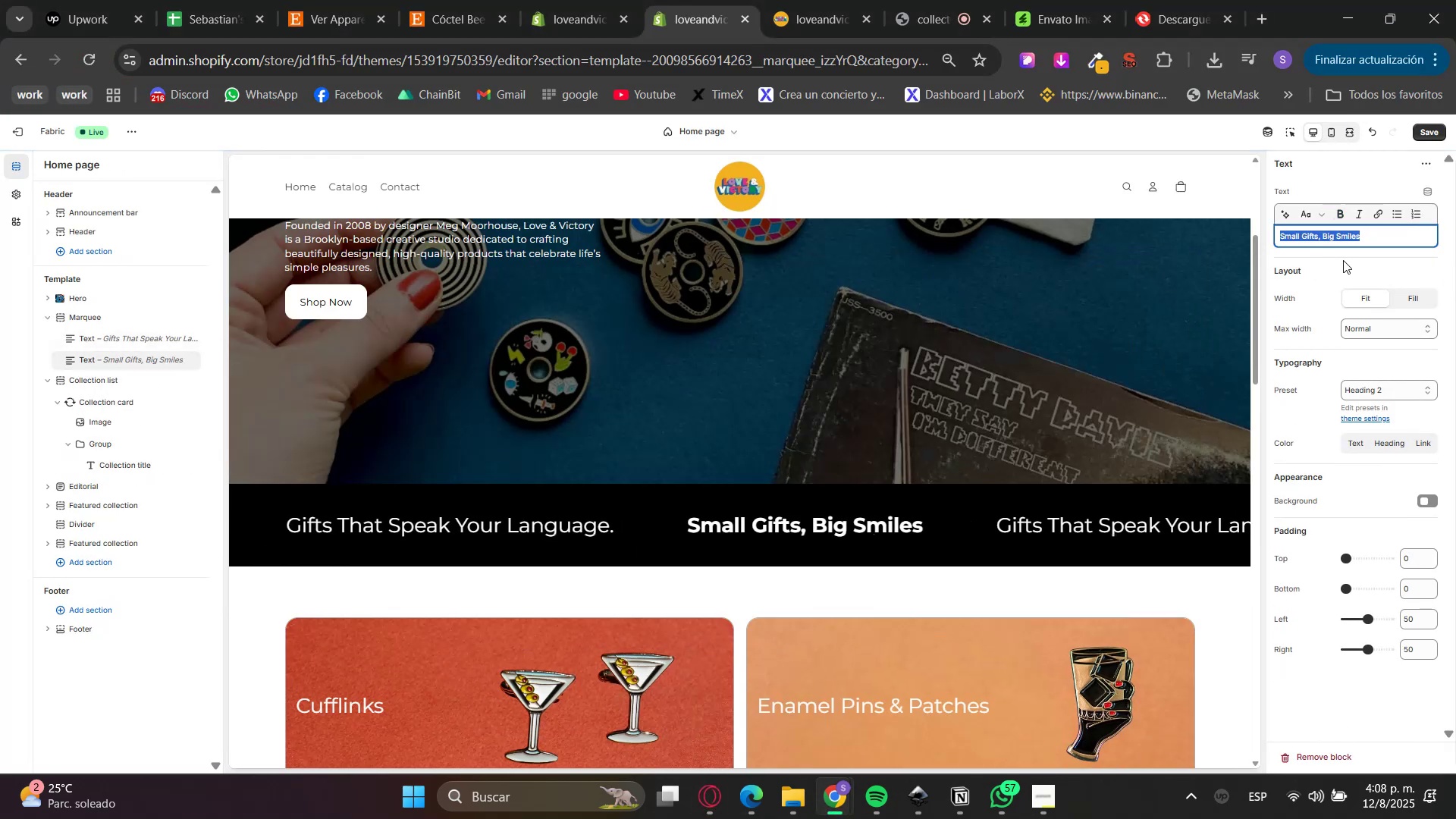 
left_click([1379, 232])
 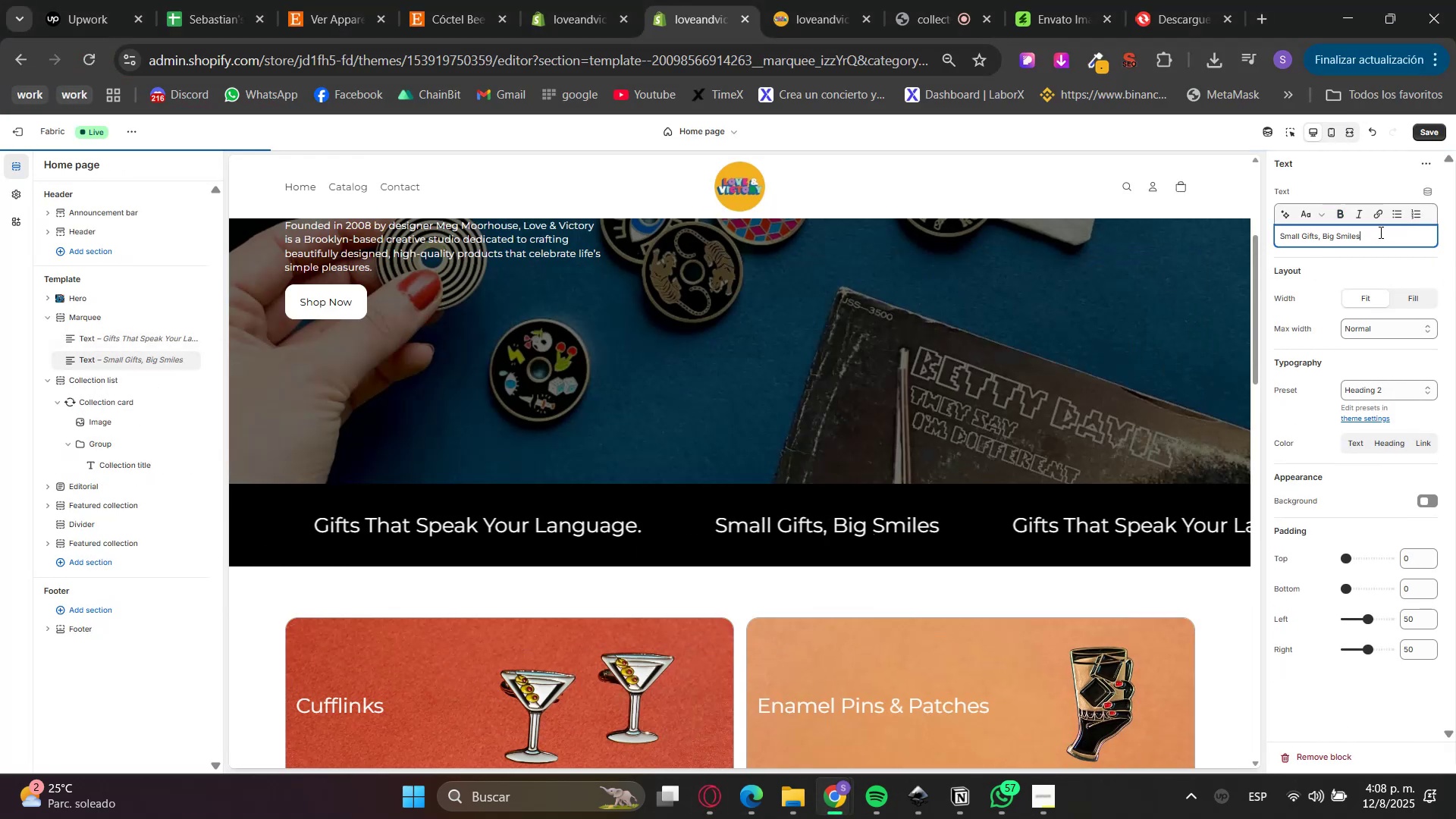 
hold_key(key=Period, duration=0.31)
 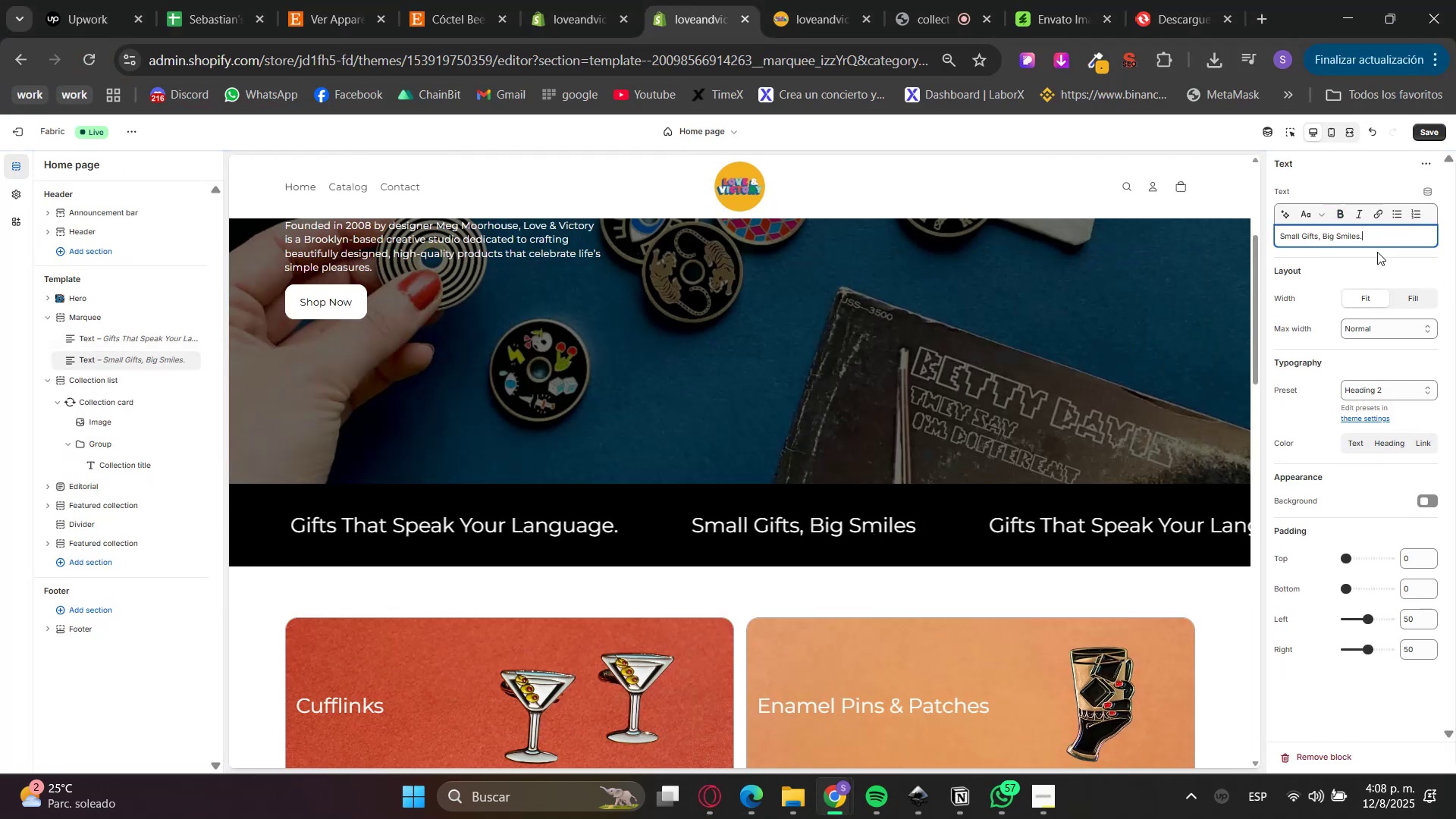 
left_click([1377, 256])
 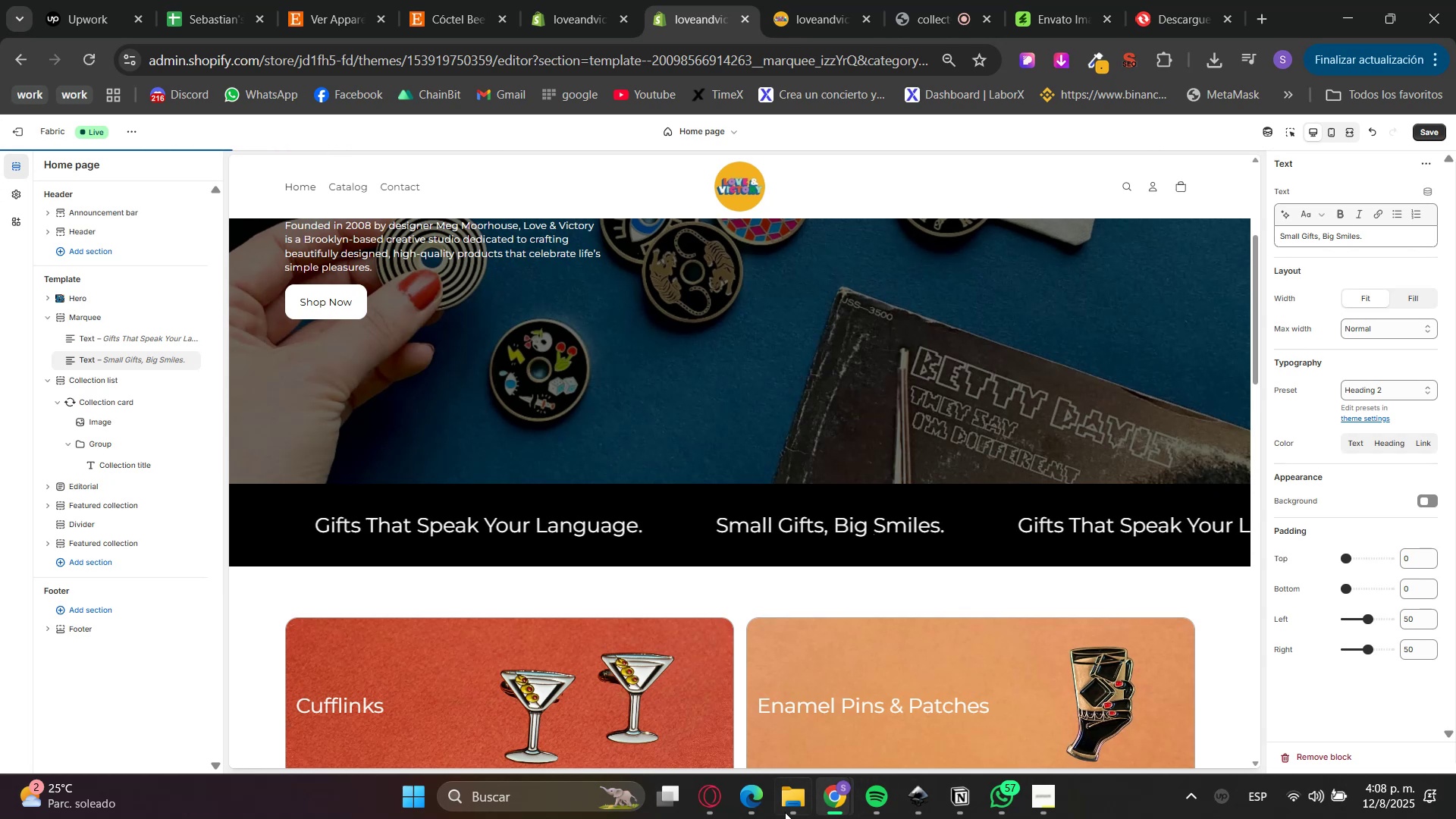 
left_click([708, 789])
 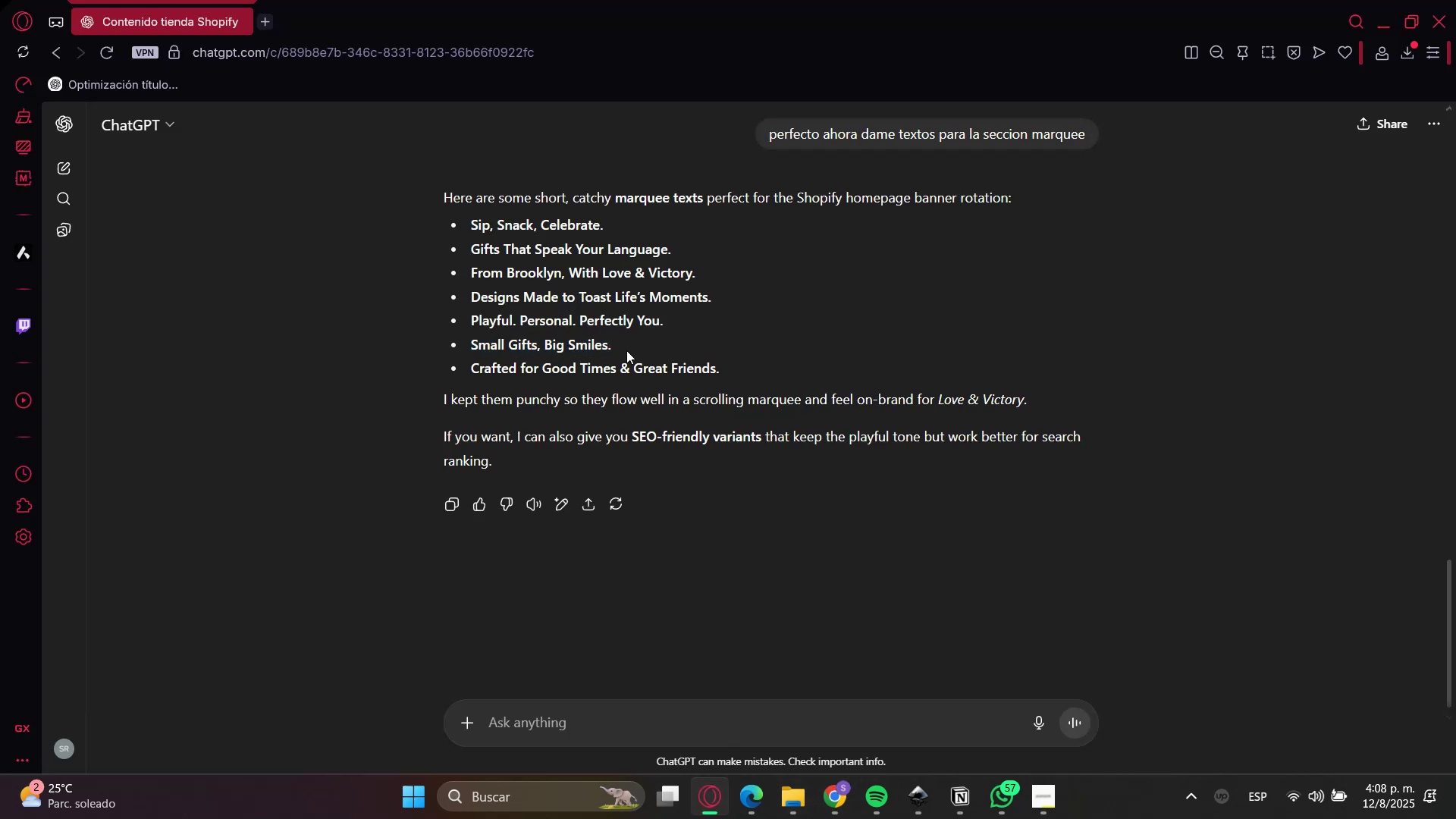 
double_click([498, 315])
 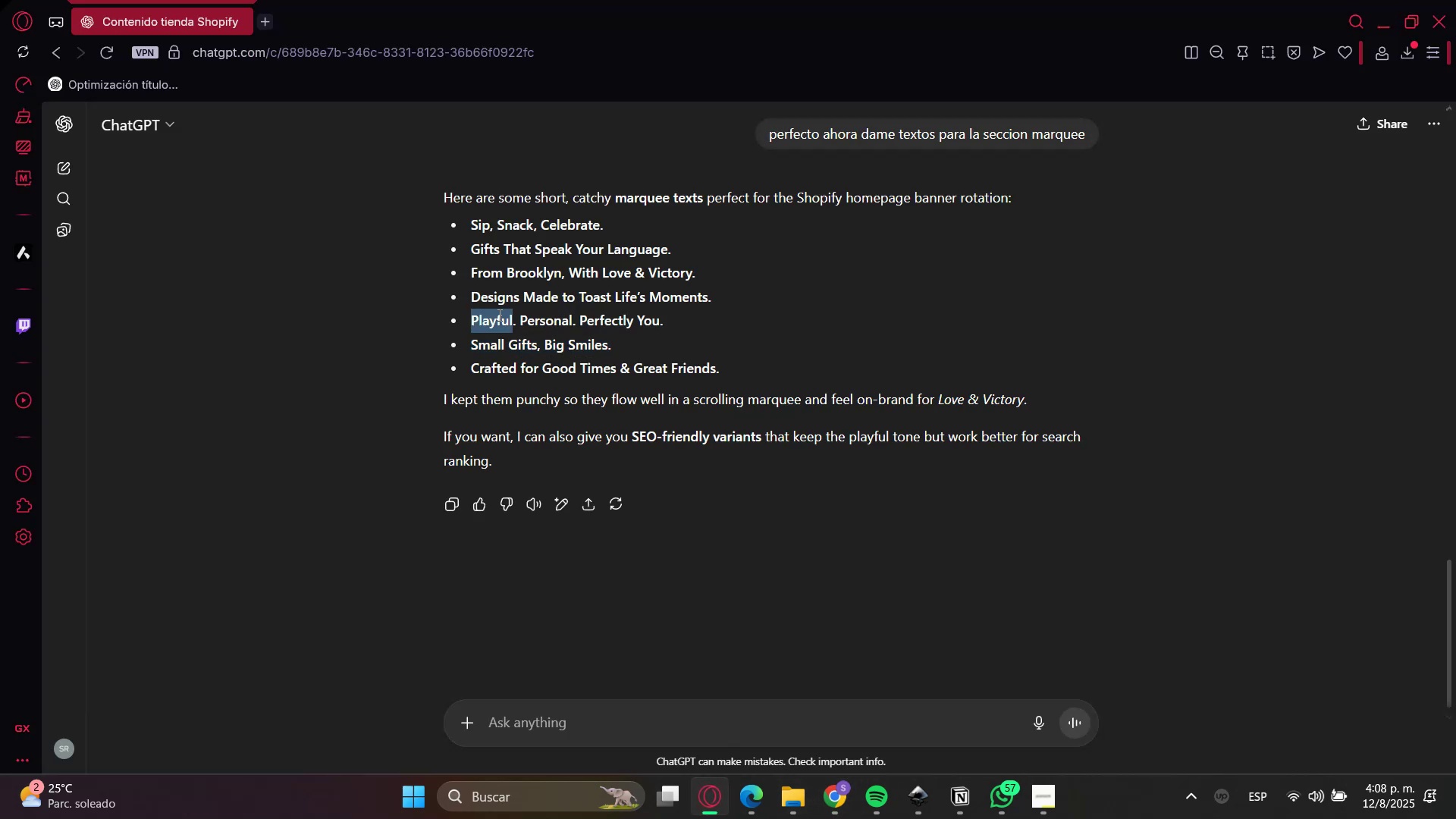 
triple_click([498, 315])
 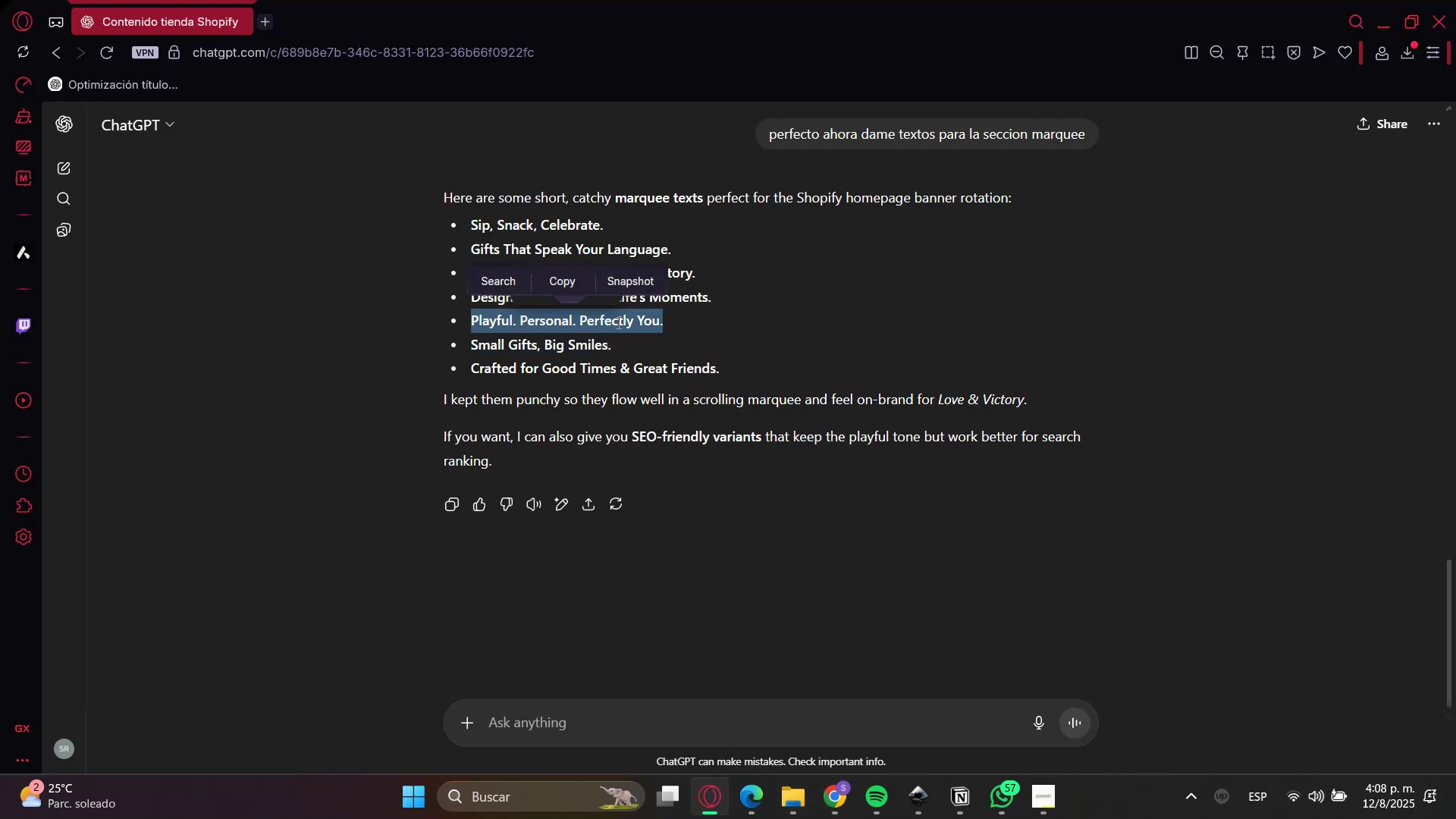 
key(Control+C)
 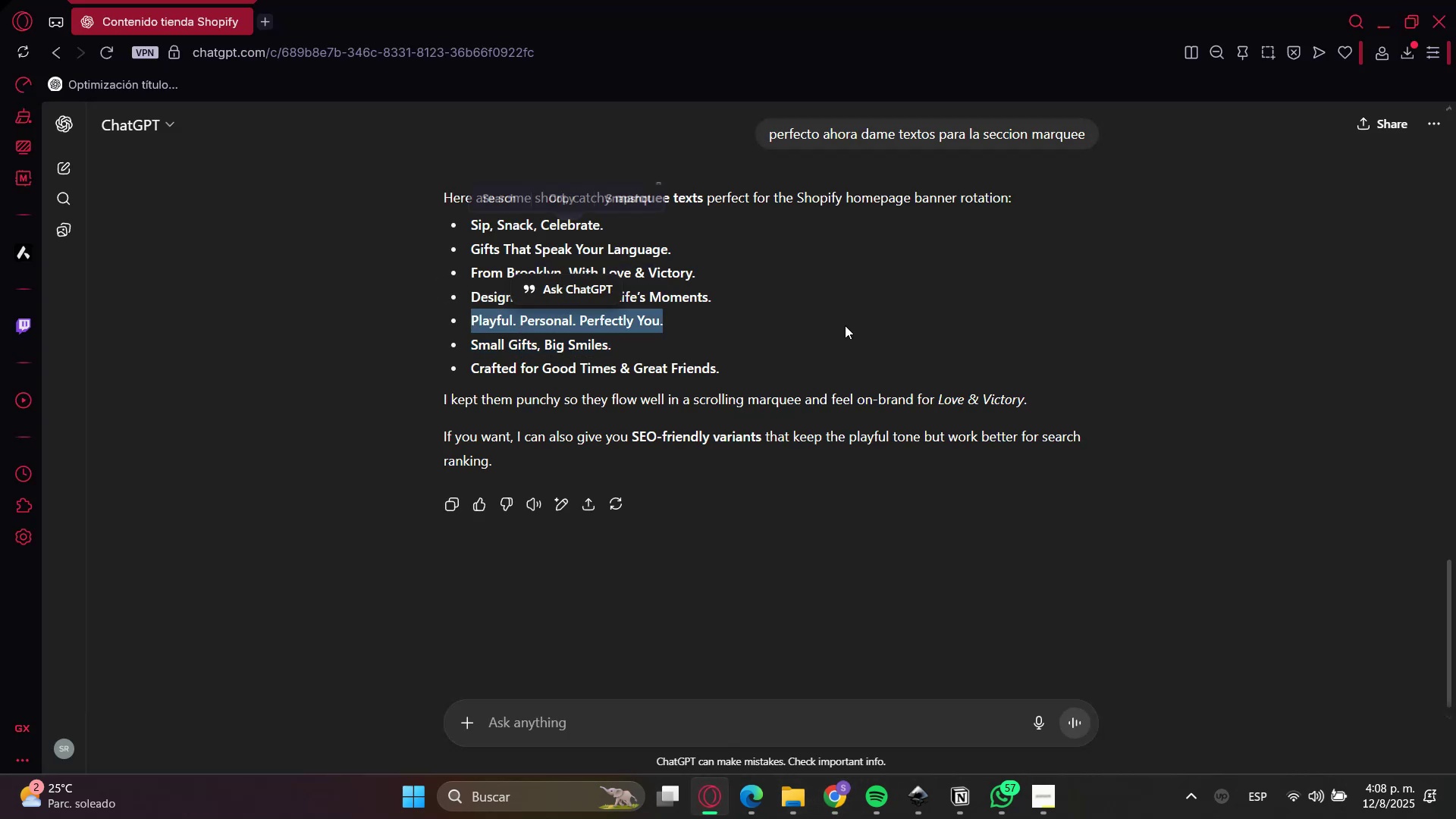 
key(Control+C)
 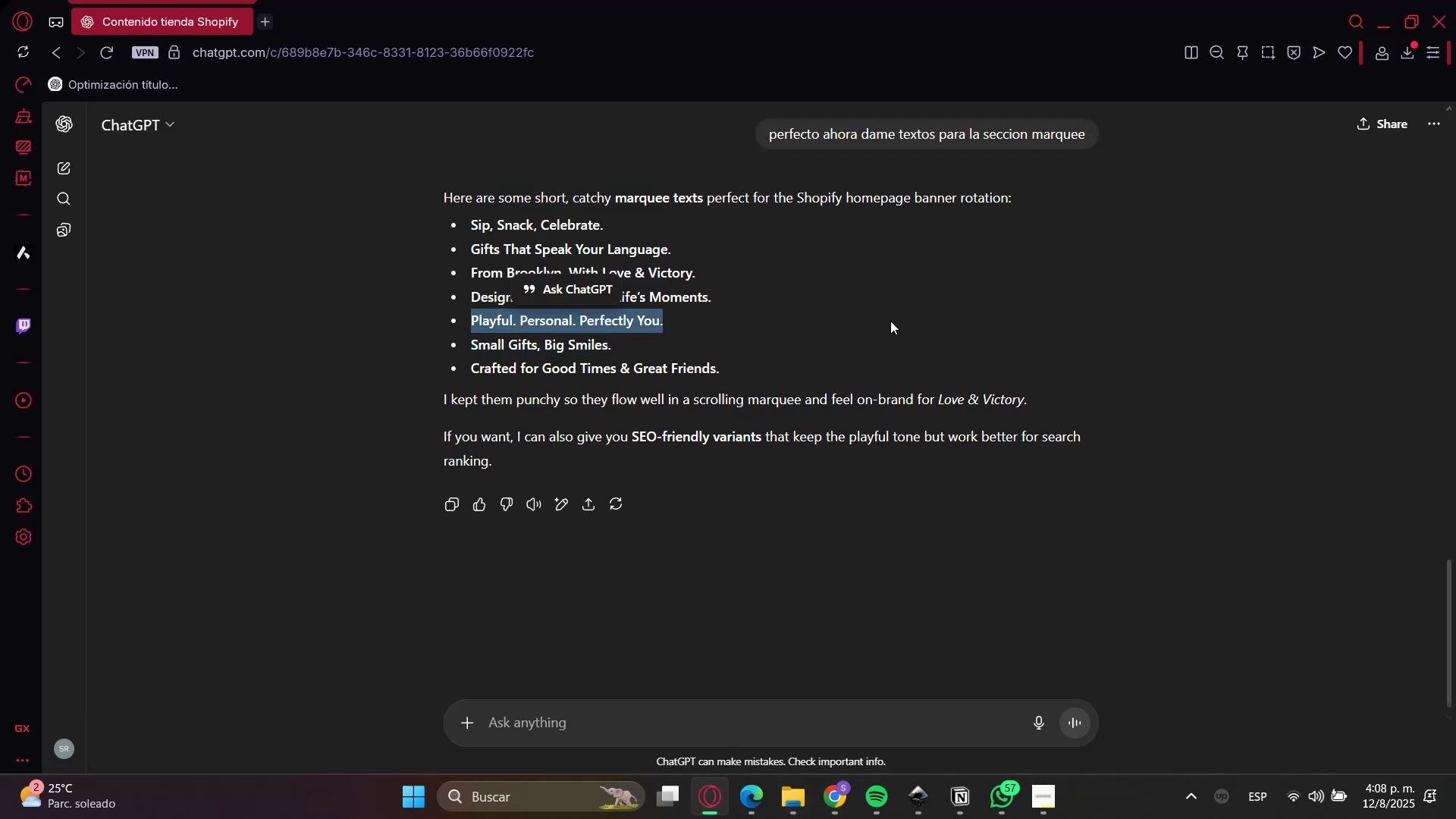 
key(Control+C)
 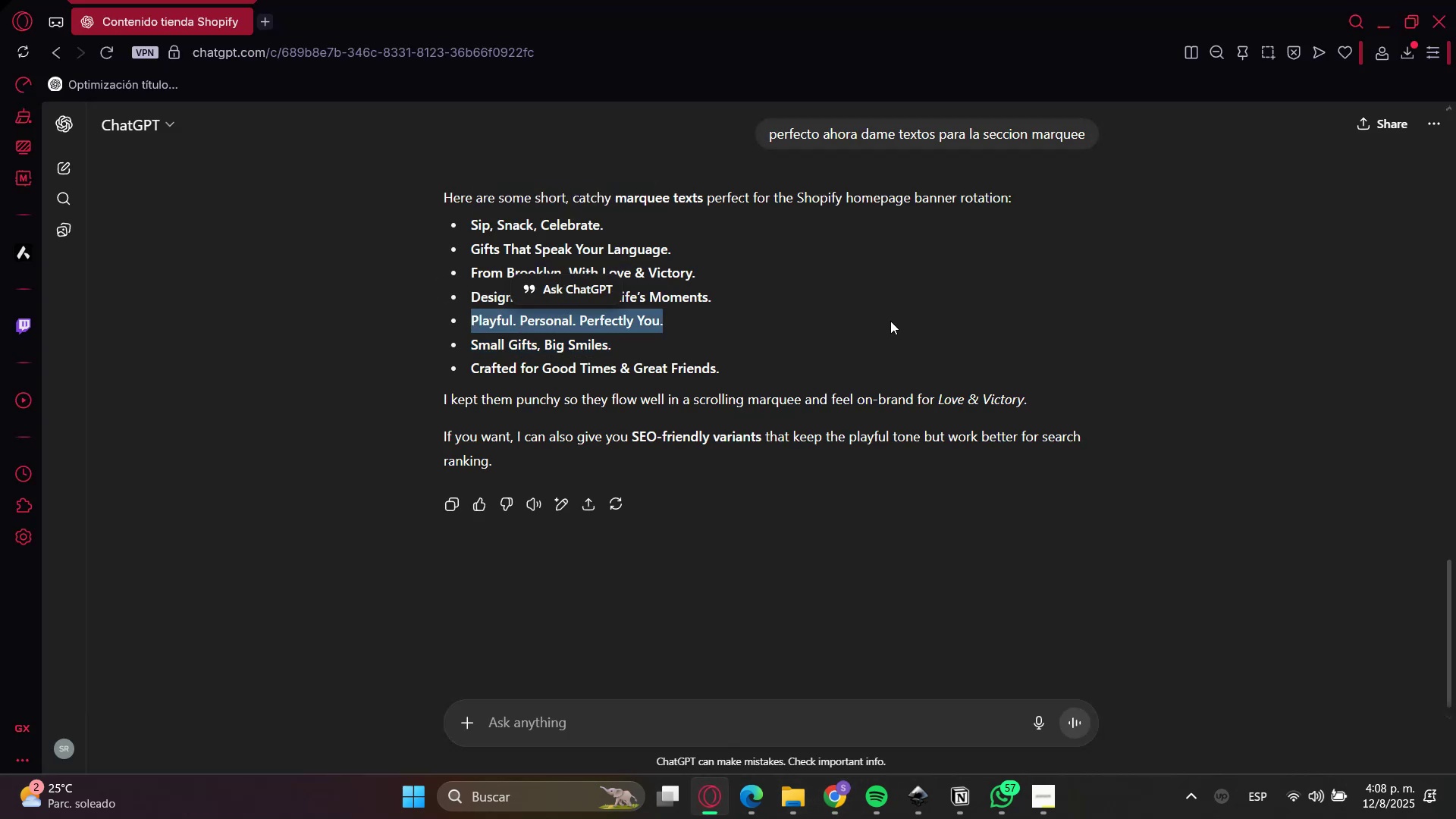 
left_click([890, 321])
 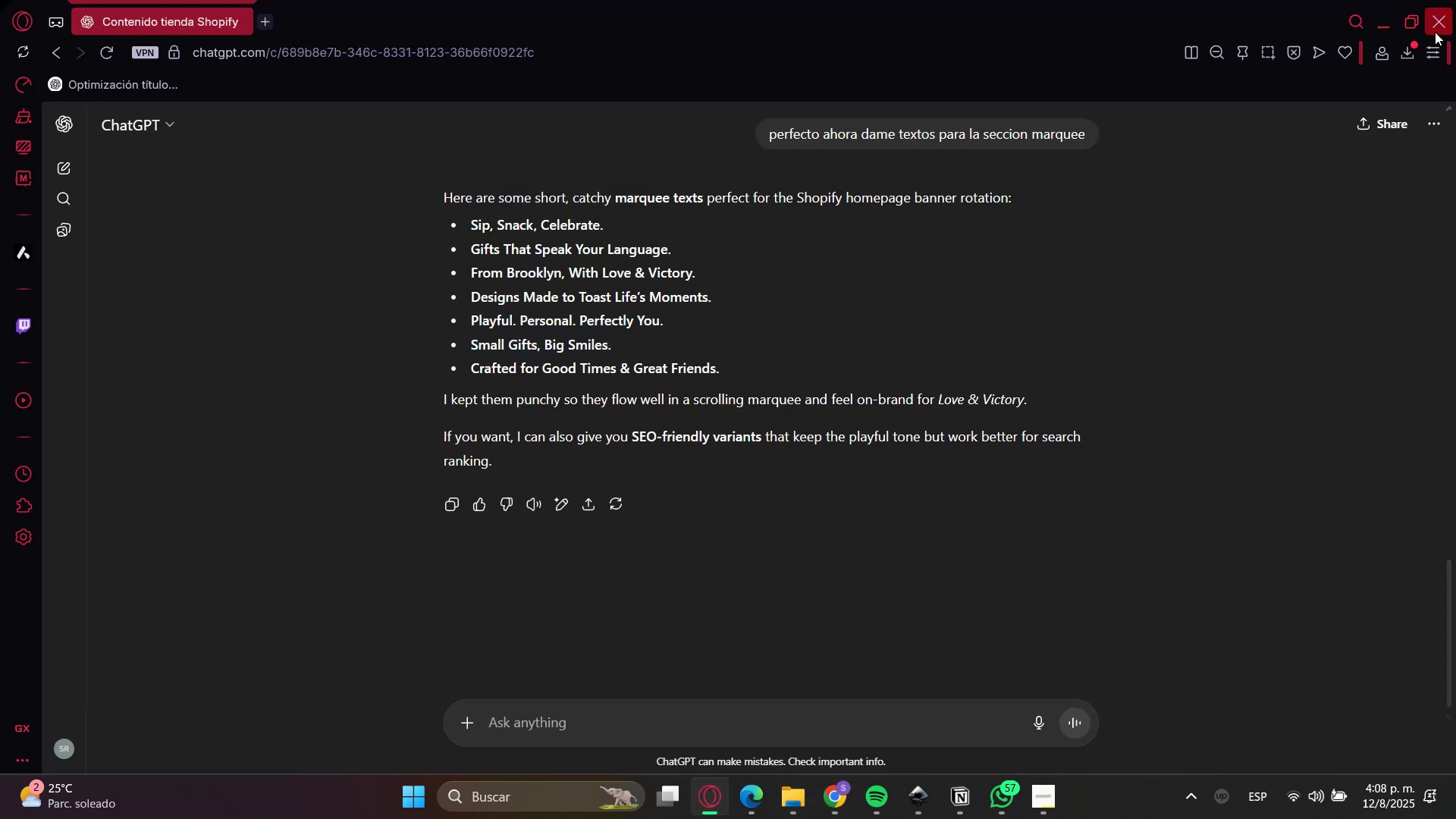 
left_click([1398, 5])
 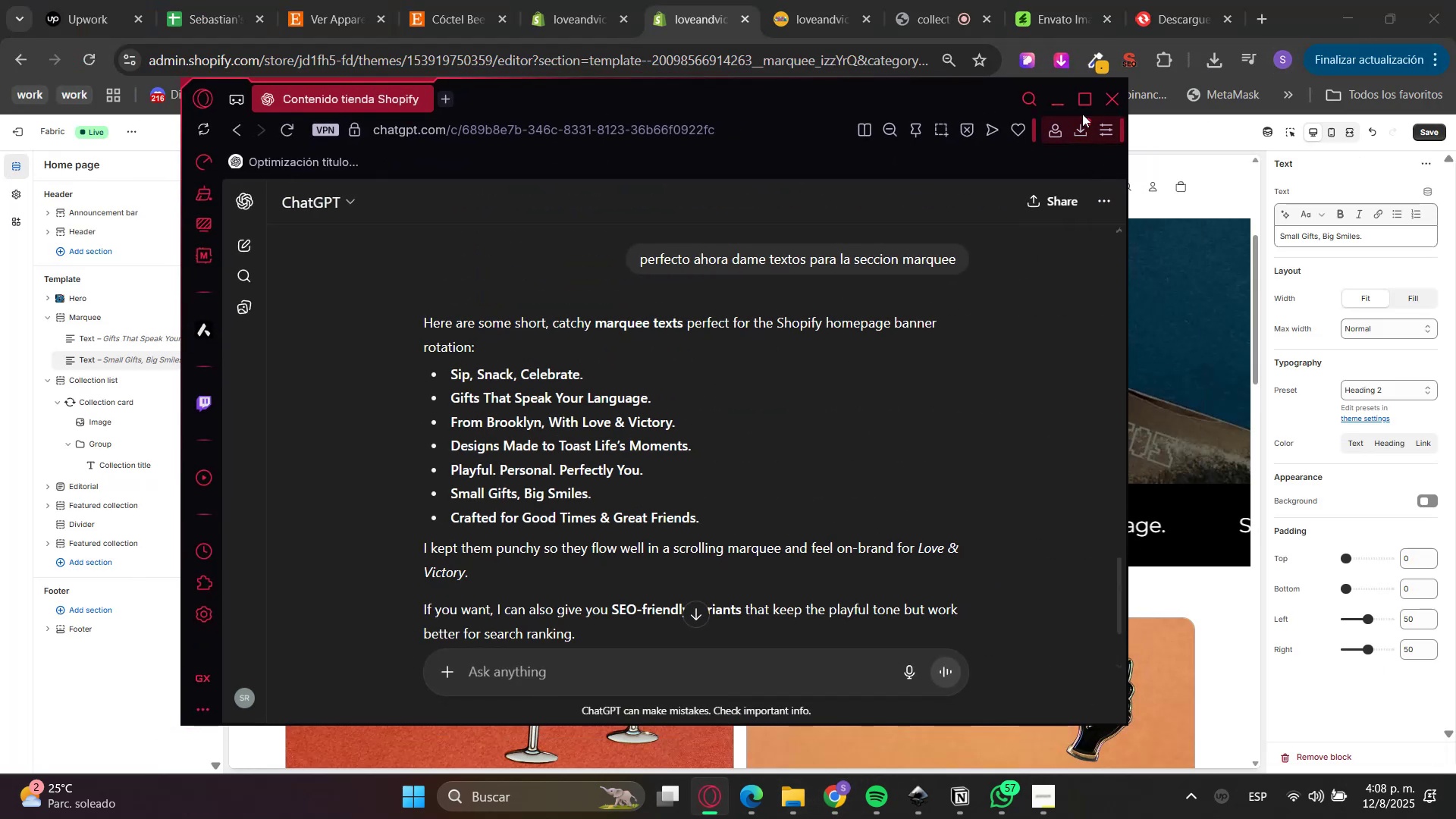 
double_click([1084, 106])
 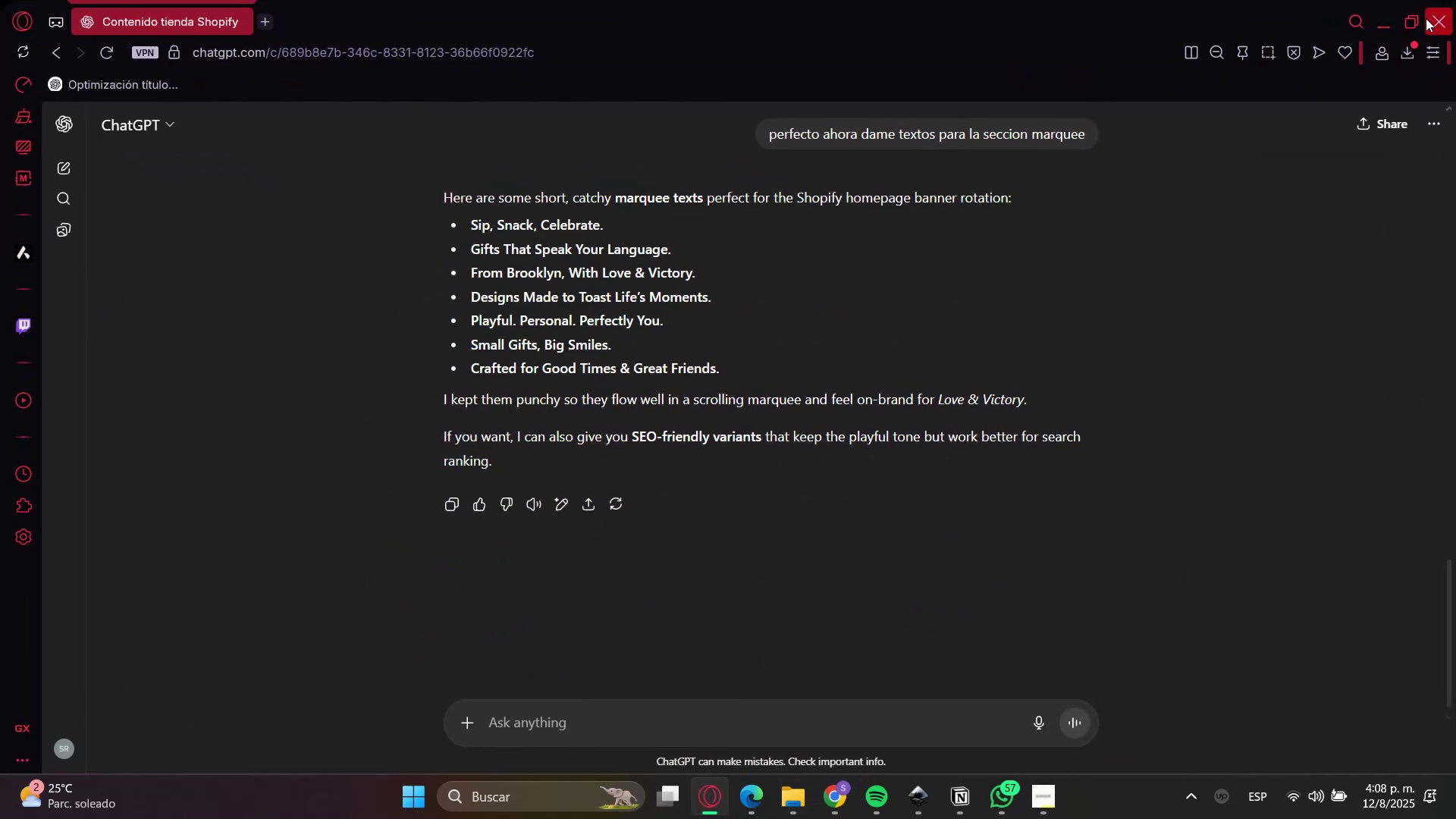 
left_click([1379, 16])
 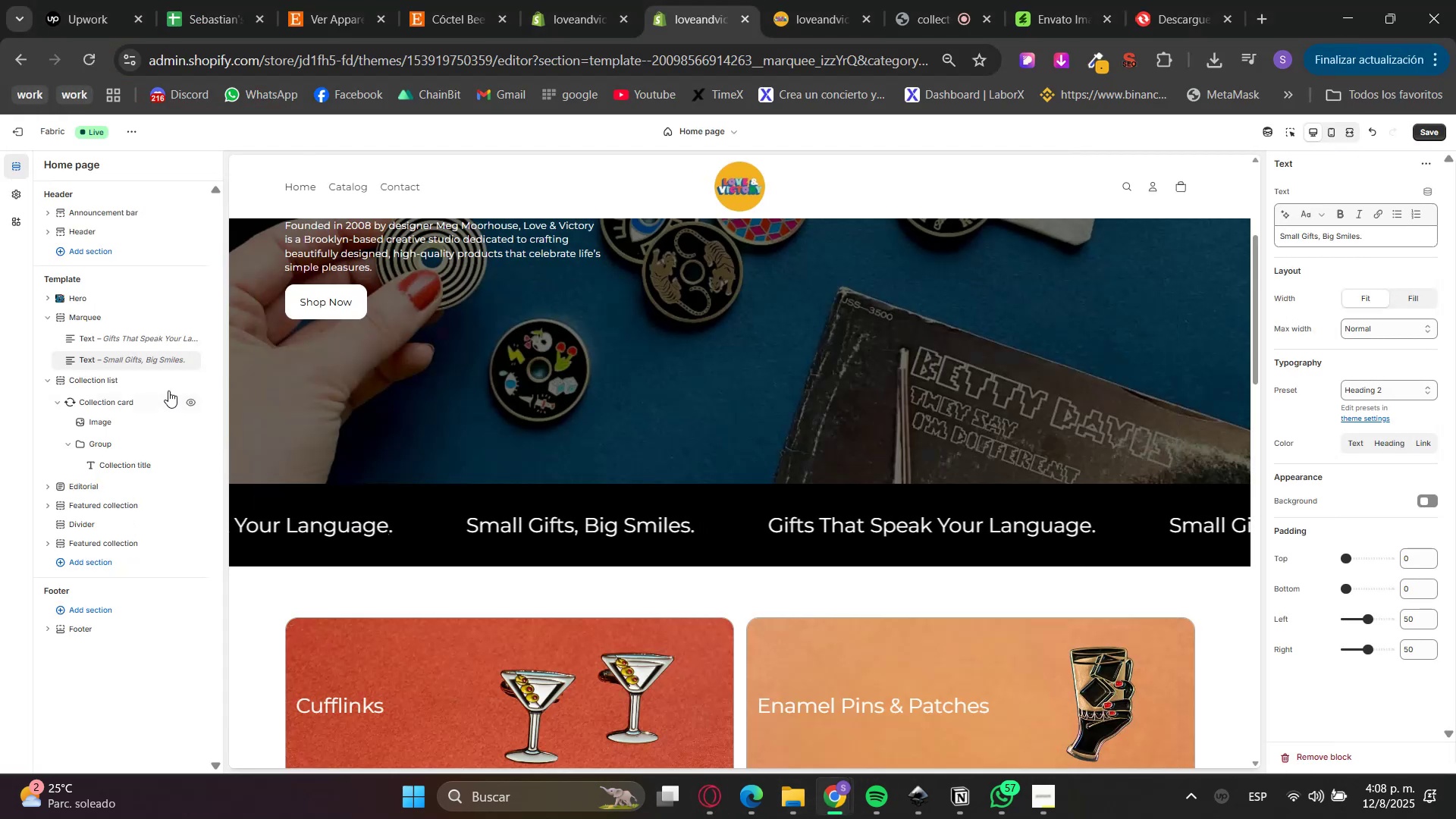 
right_click([138, 361])
 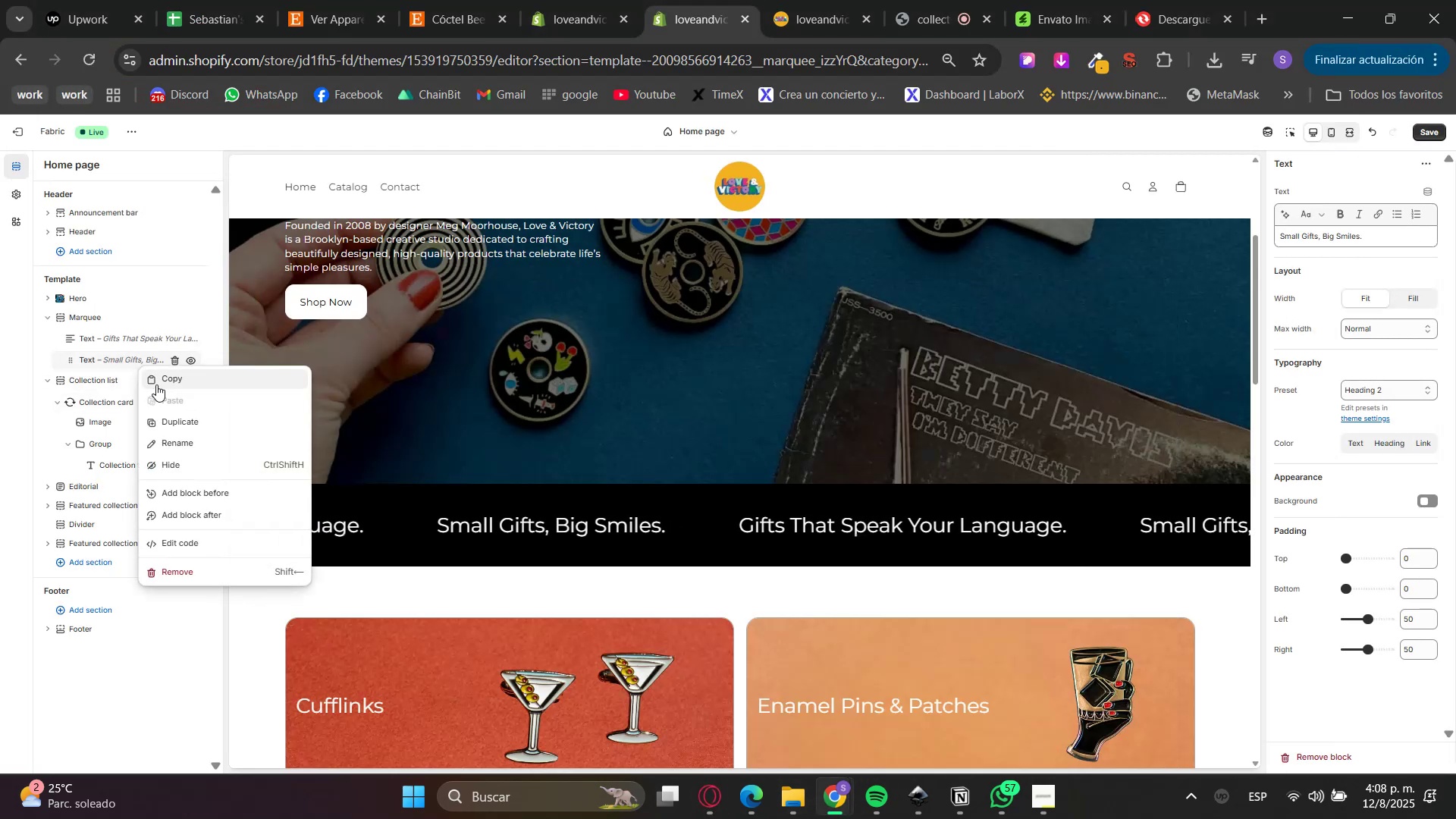 
left_click([173, 420])
 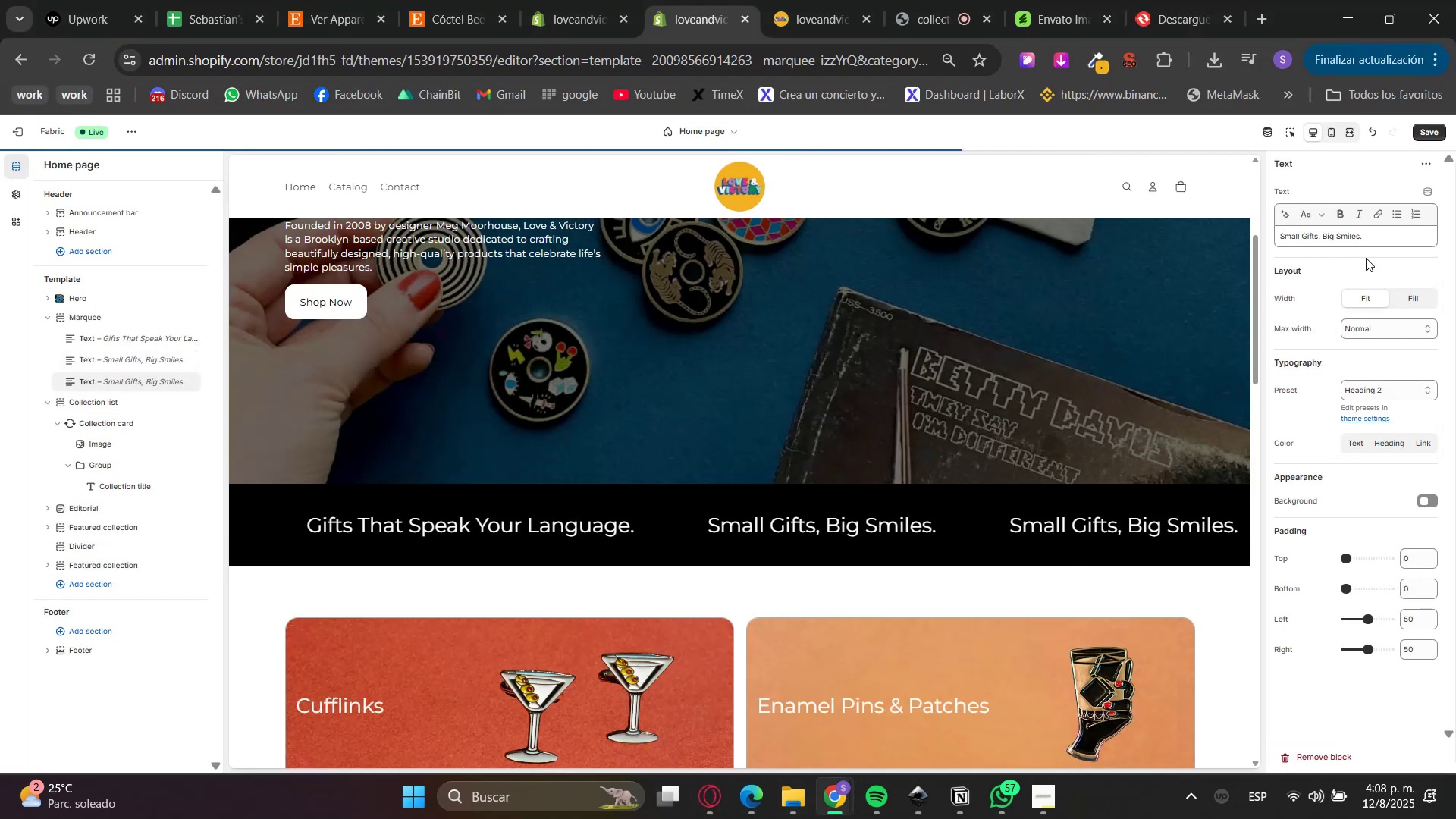 
left_click_drag(start_coordinate=[1410, 239], to_coordinate=[1248, 241])
 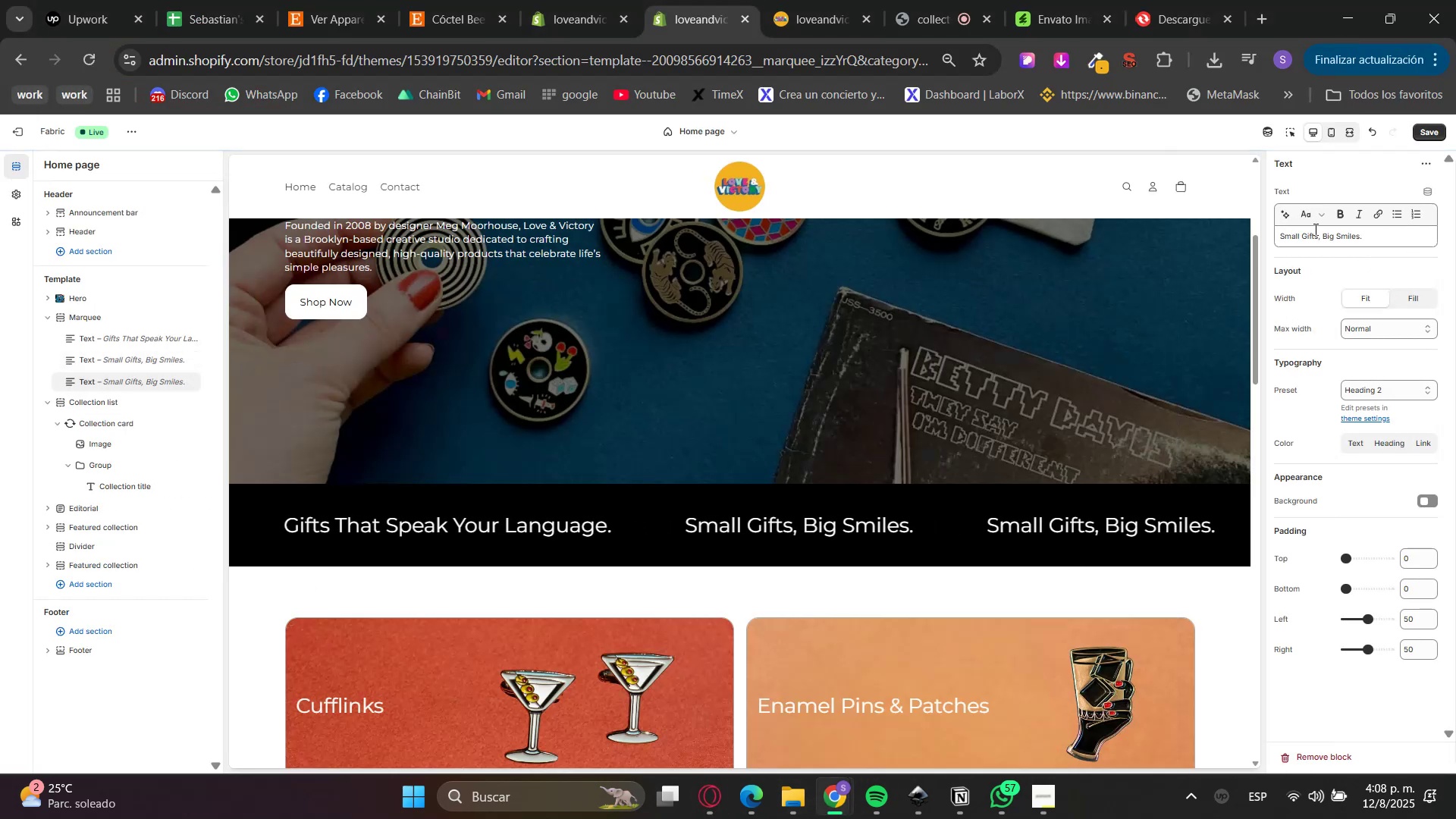 
key(Control+V)
 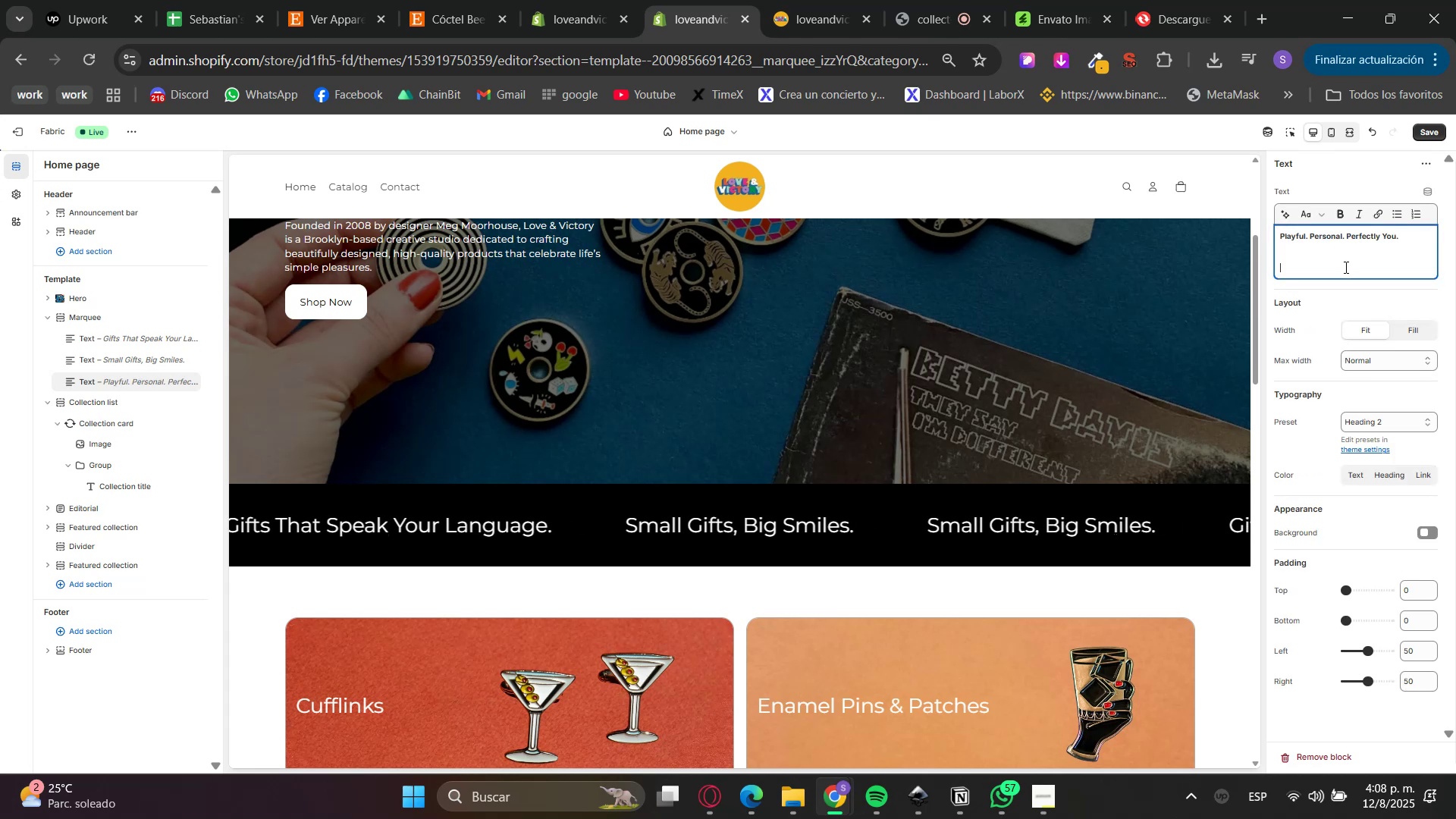 
key(Backspace)
 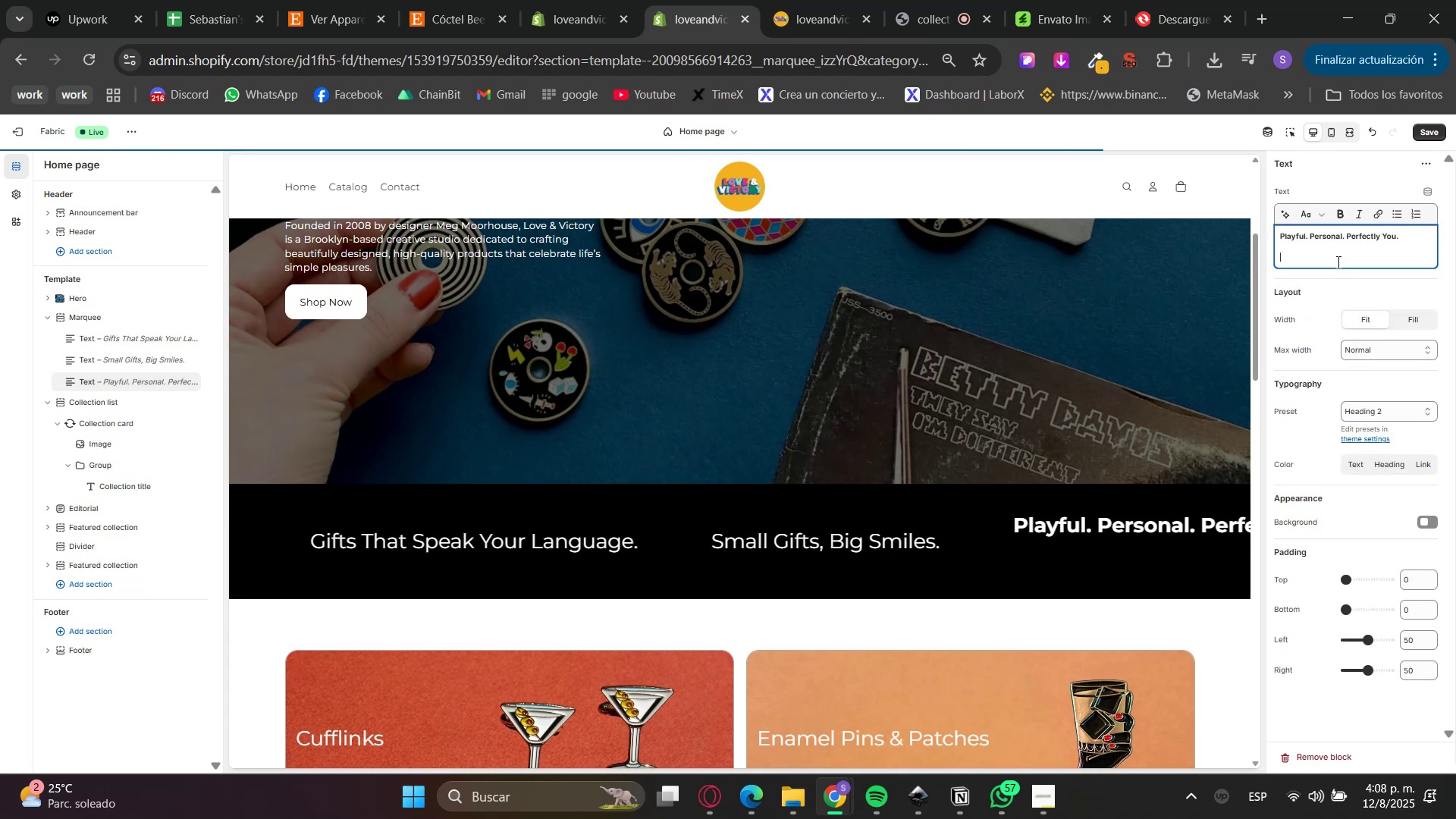 
key(Backspace)
 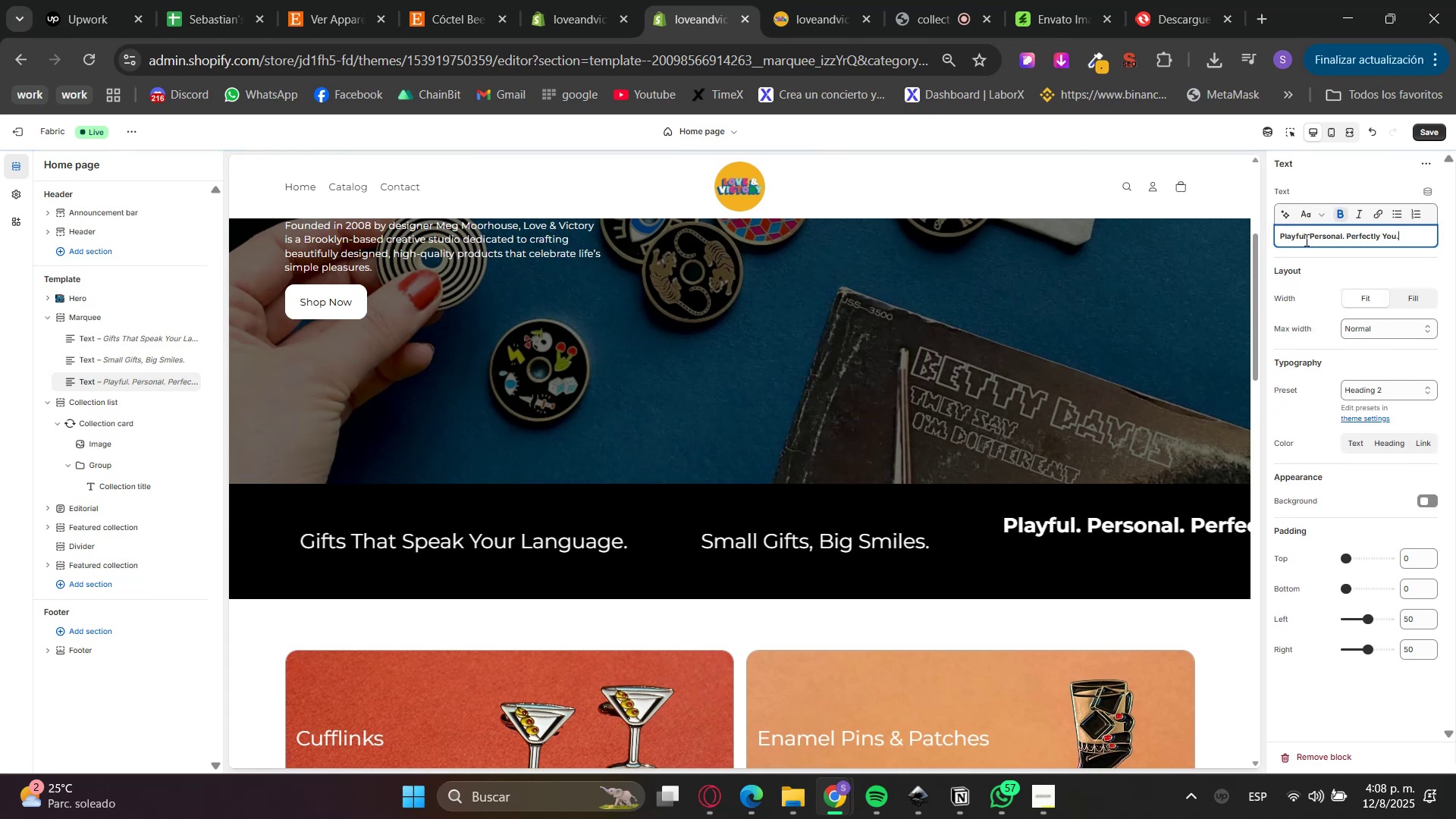 
double_click([1305, 240])
 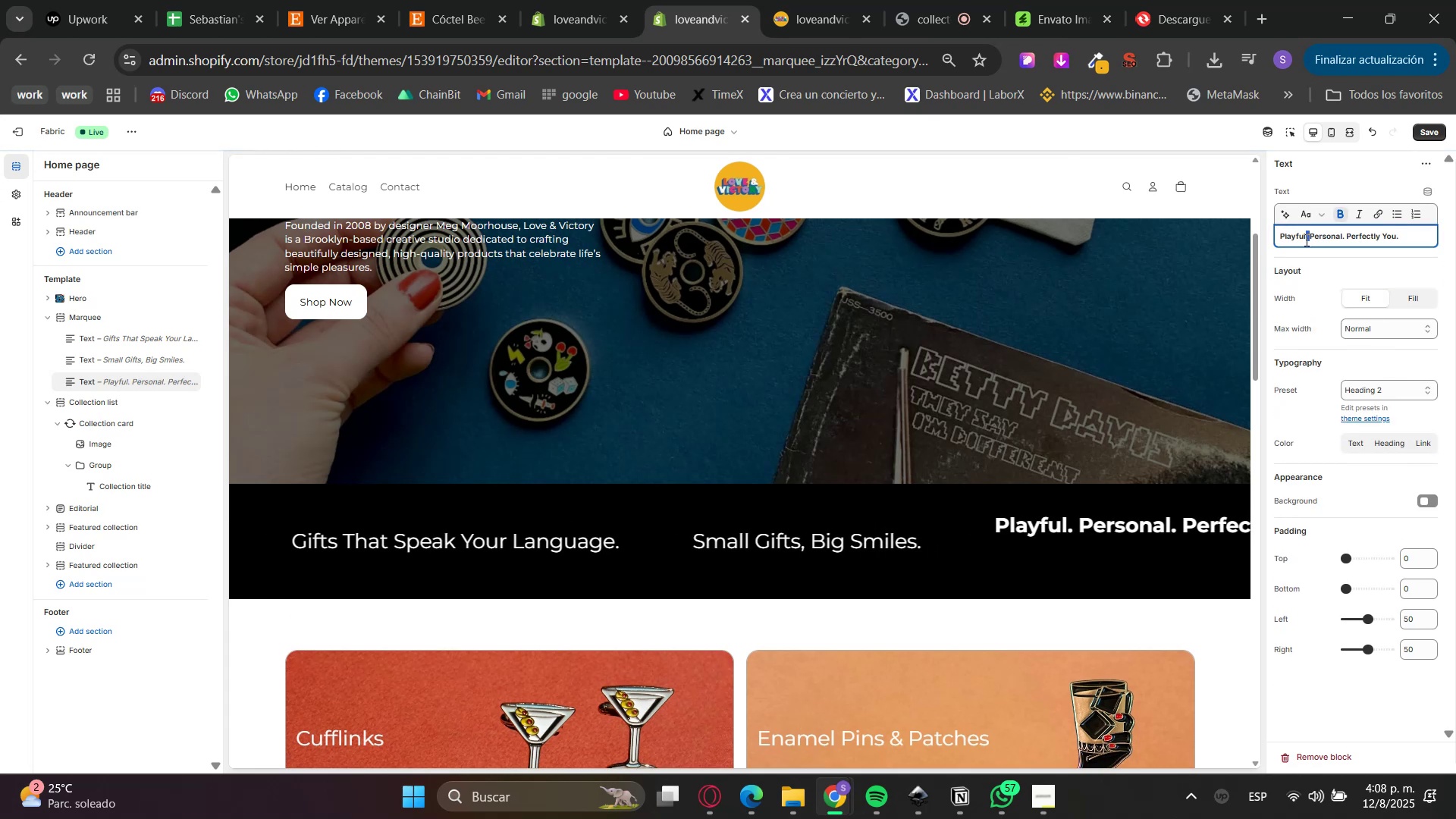 
triple_click([1305, 240])
 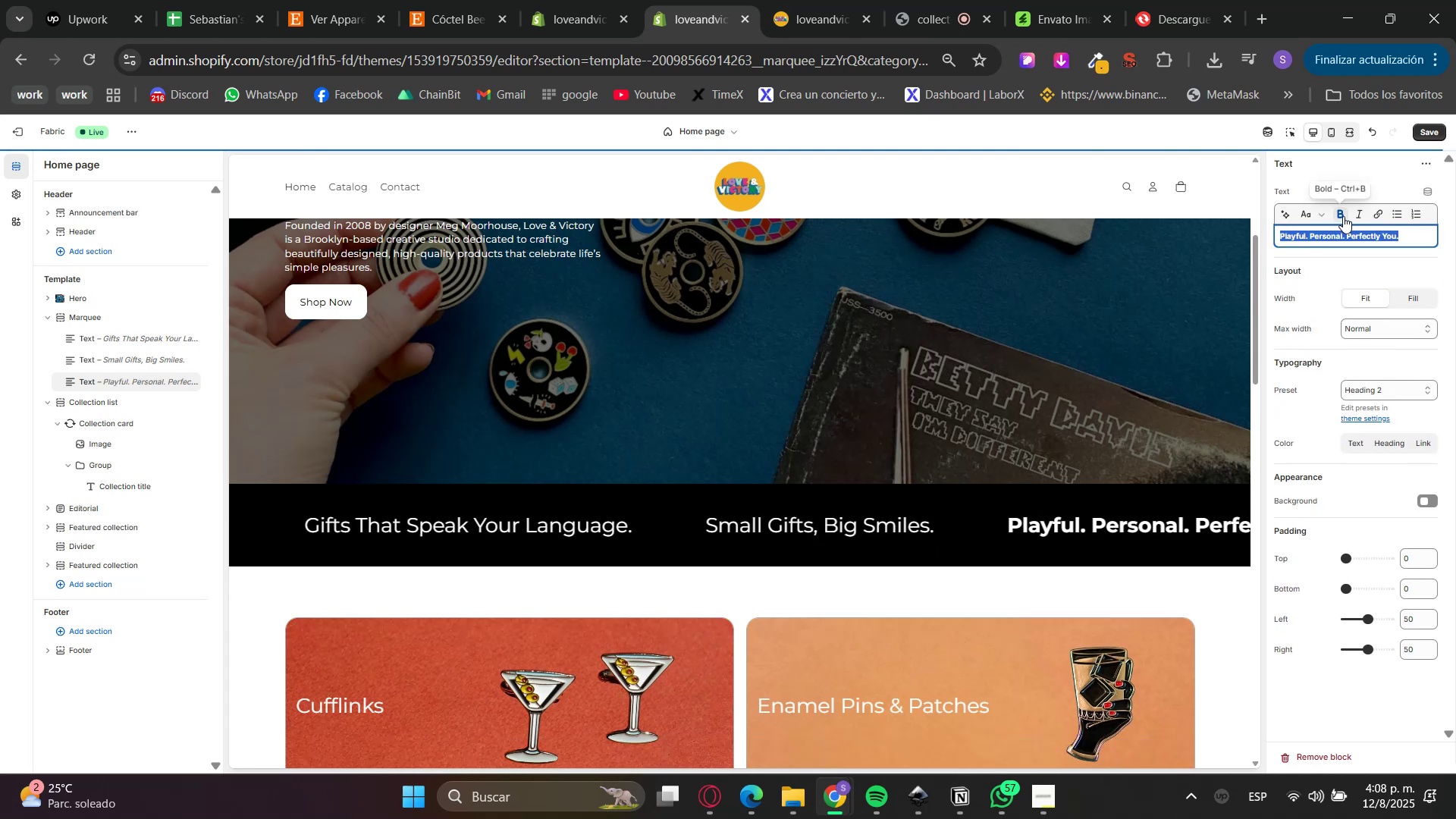 
double_click([1355, 268])
 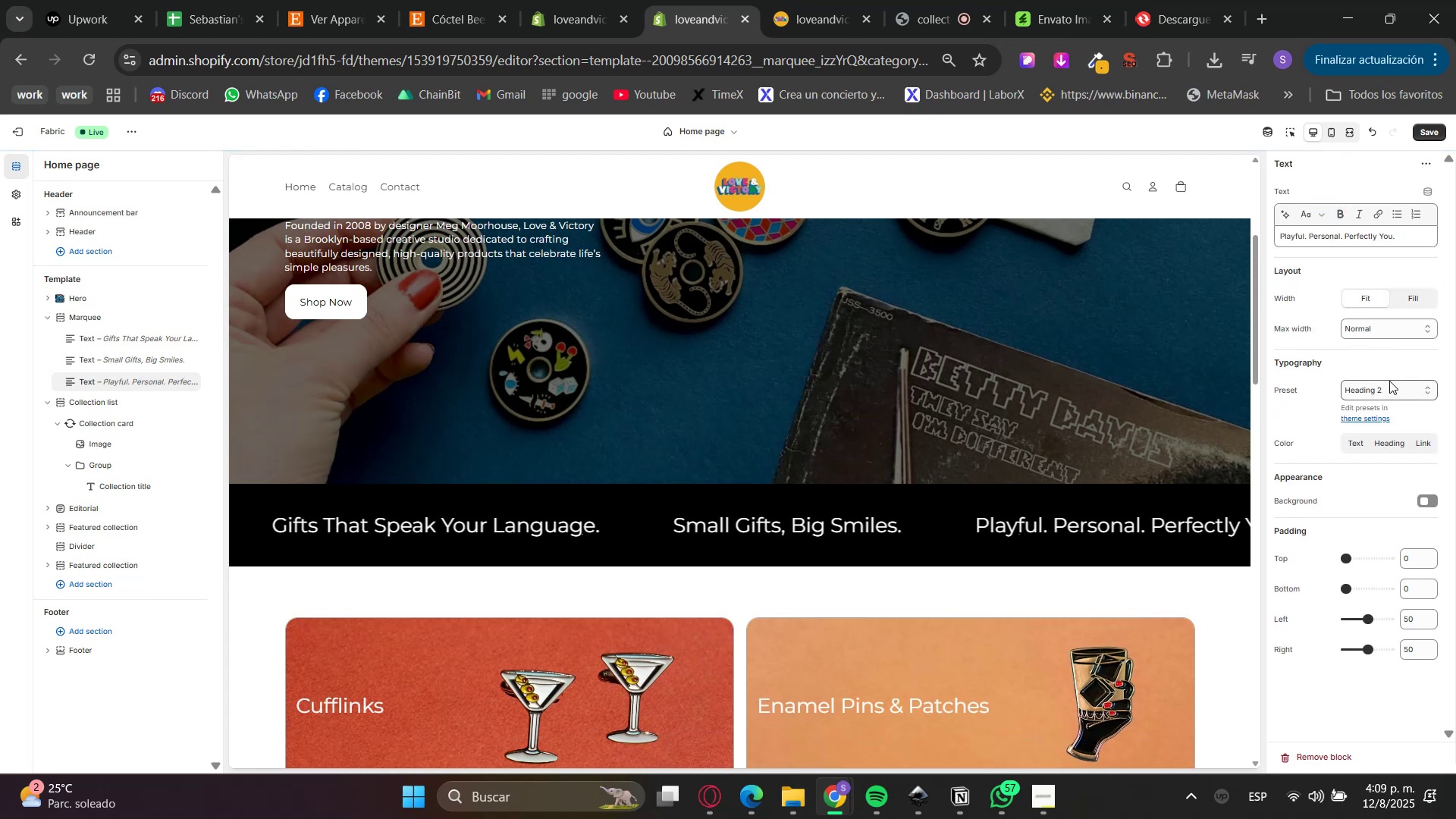 
scroll: coordinate [1041, 620], scroll_direction: up, amount: 5.0
 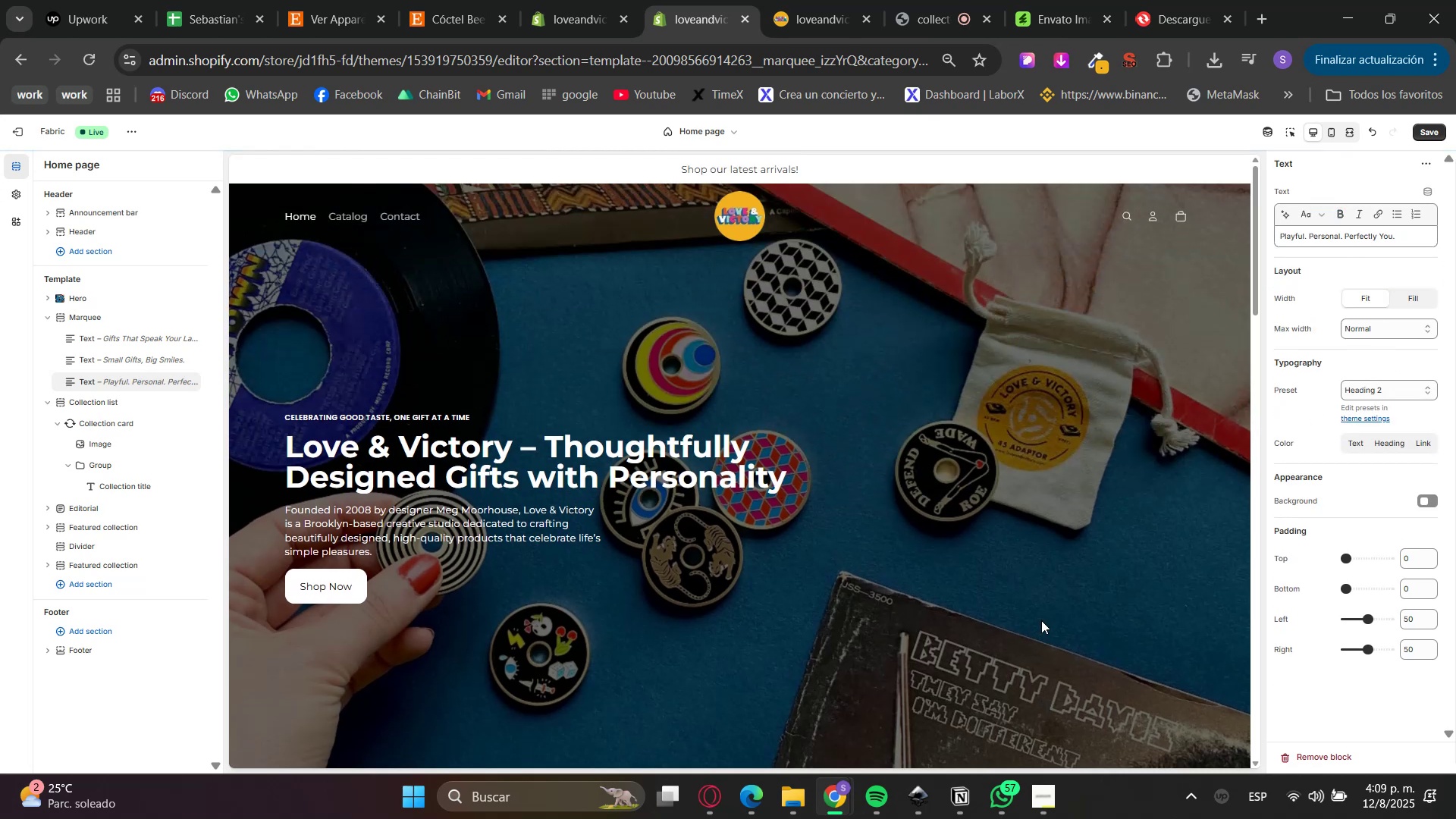 
scroll: coordinate [1123, 408], scroll_direction: down, amount: 10.0
 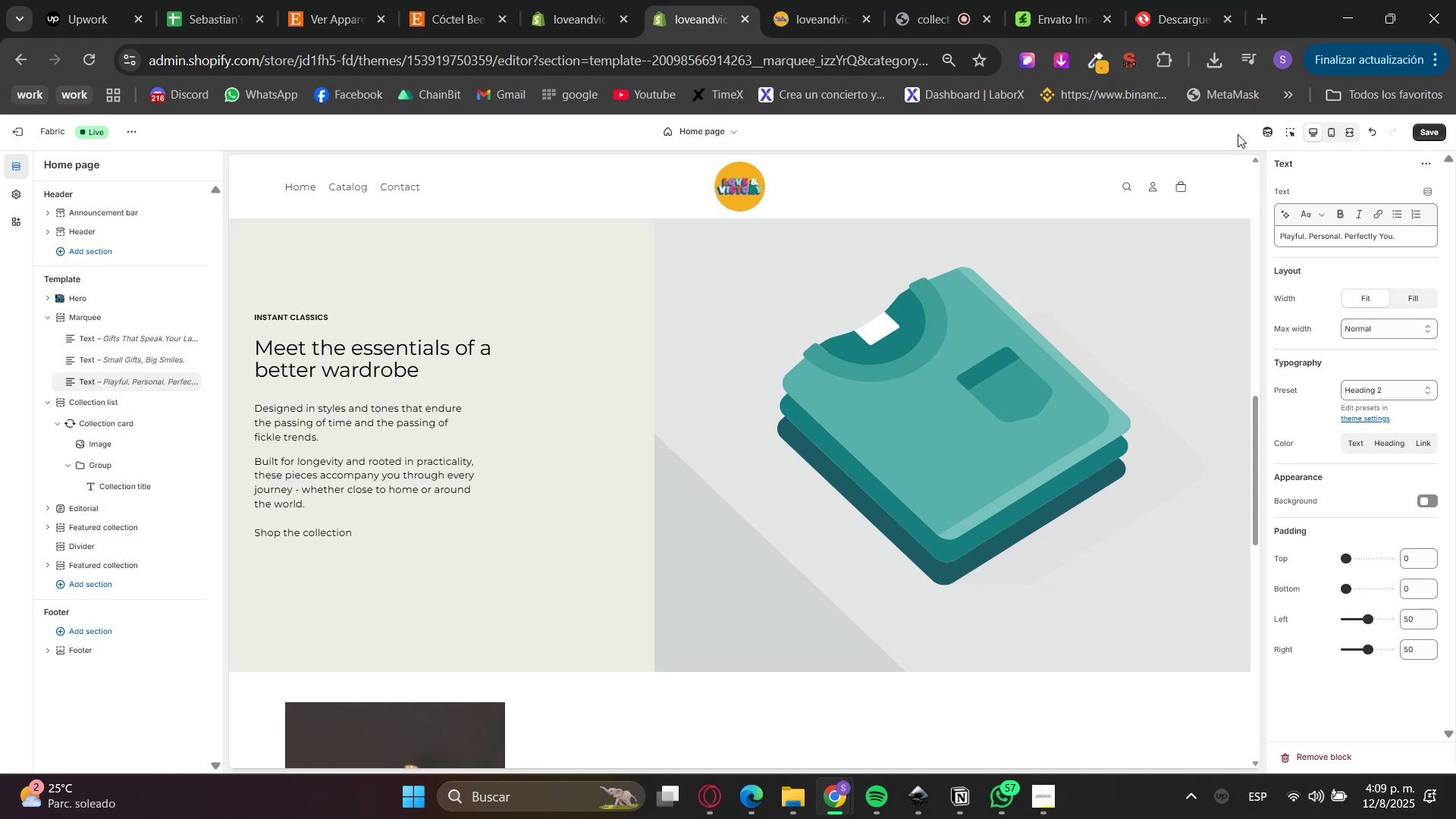 
left_click([1295, 128])
 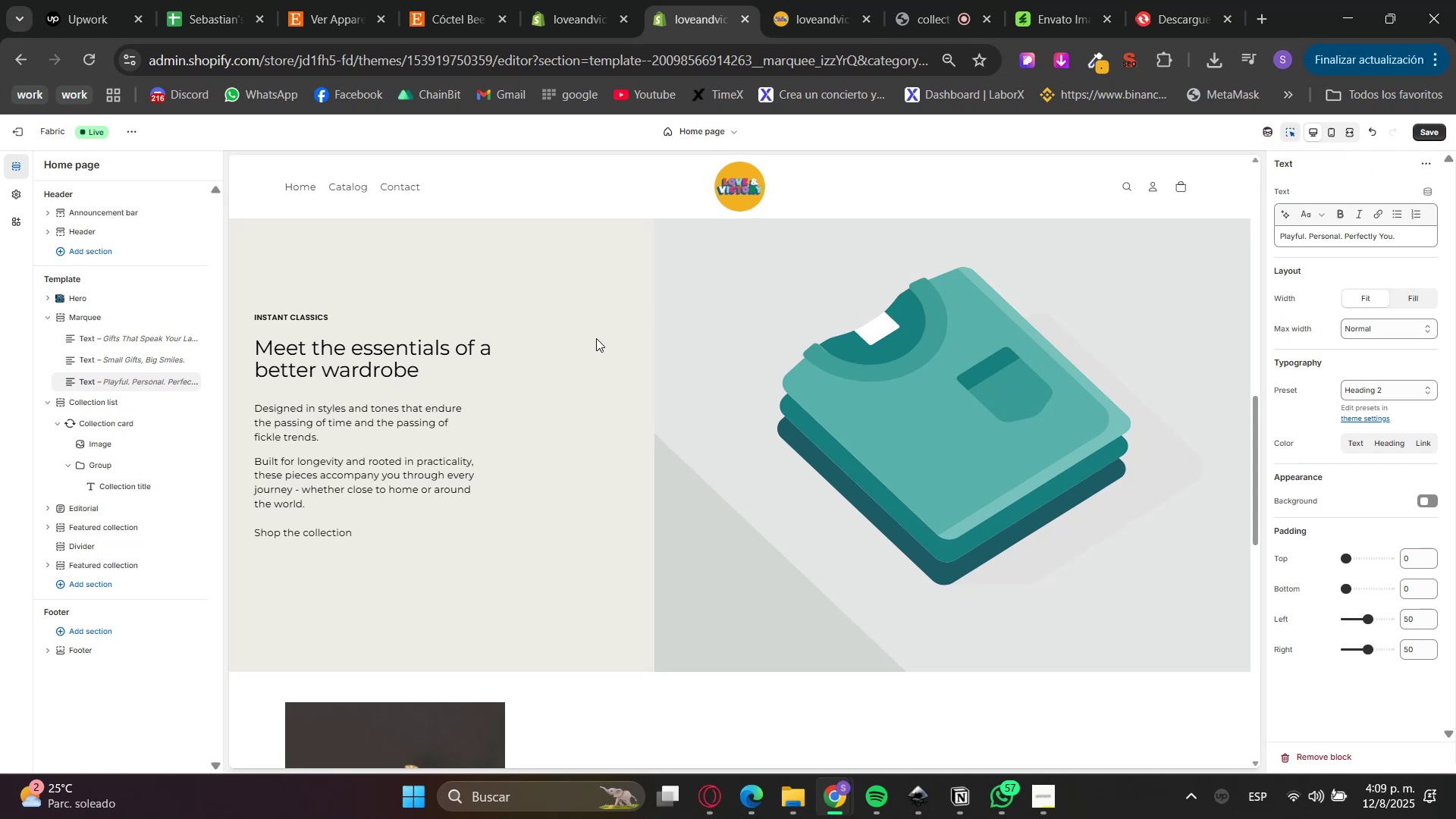 
left_click([629, 277])
 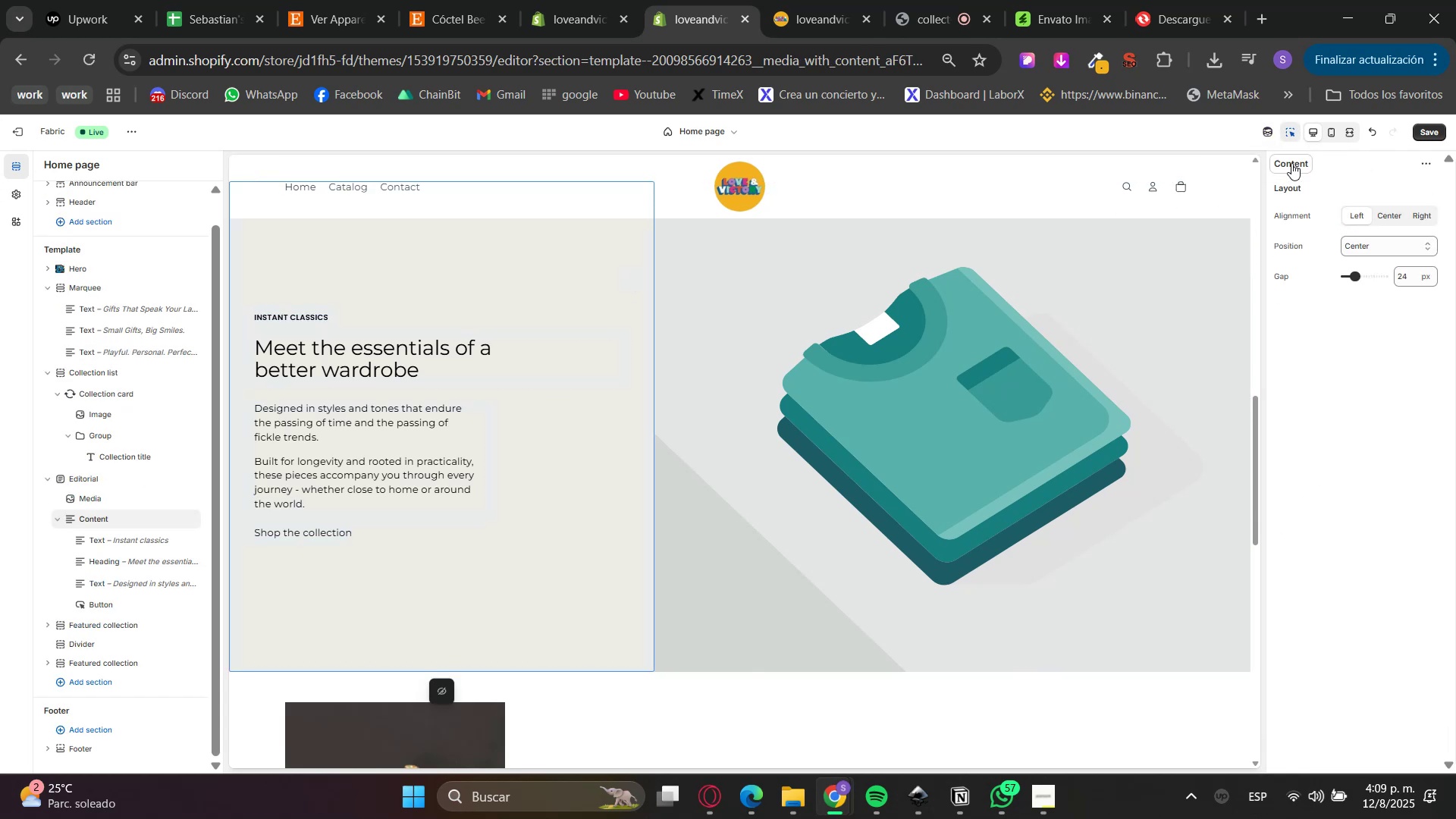 
left_click([1285, 133])
 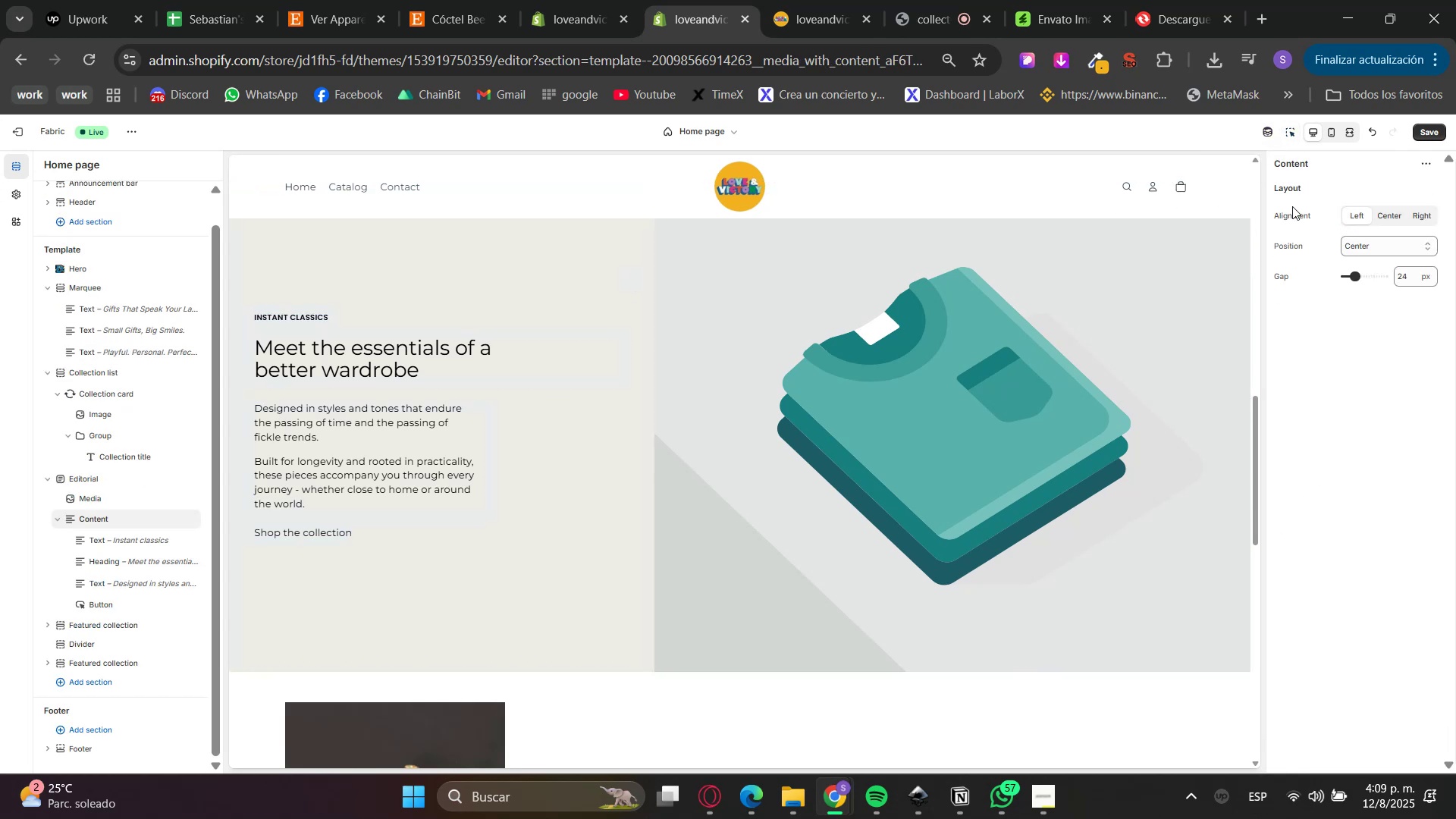 
scroll: coordinate [1075, 475], scroll_direction: up, amount: 2.0
 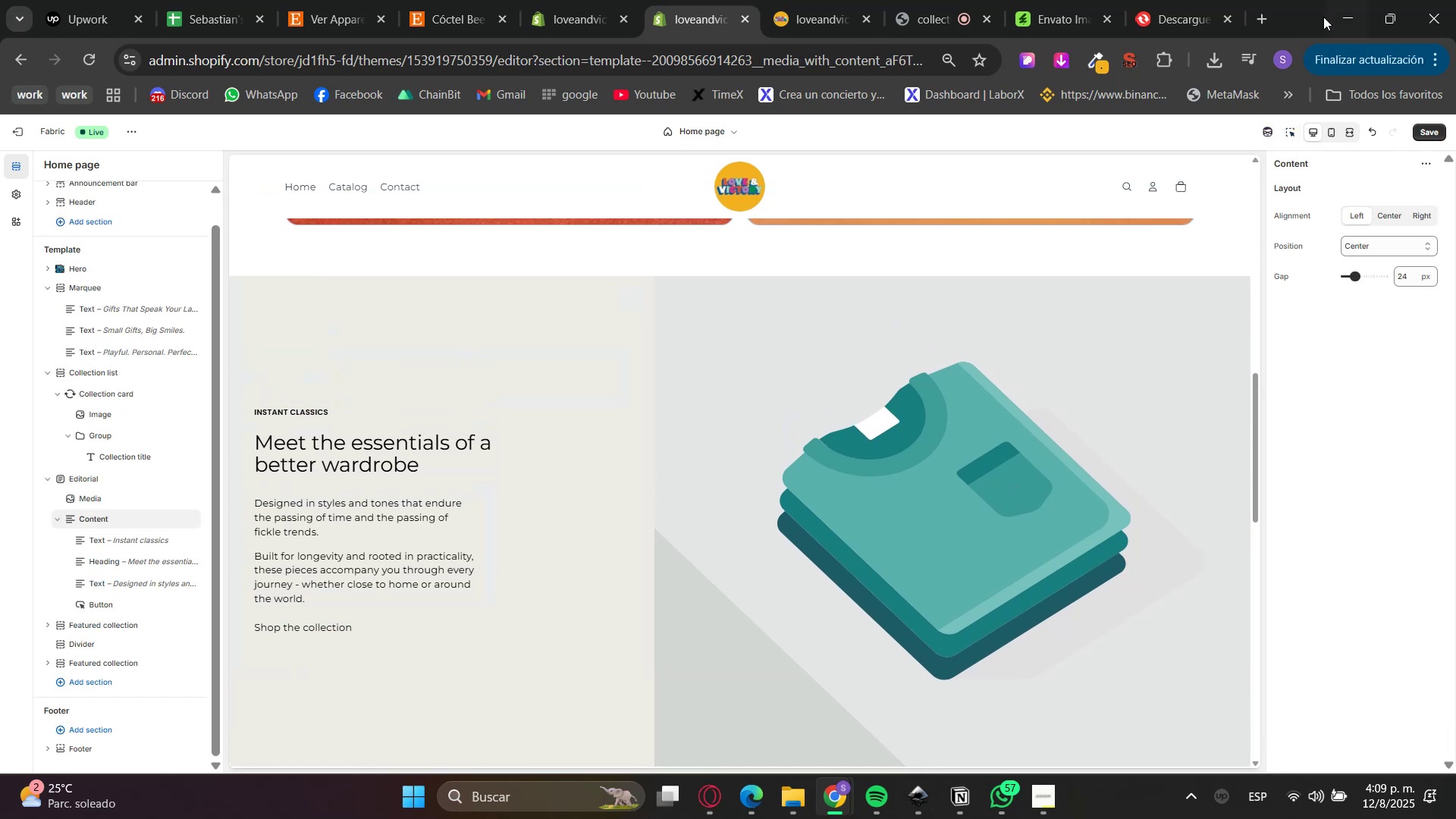 
left_click([1257, 12])
 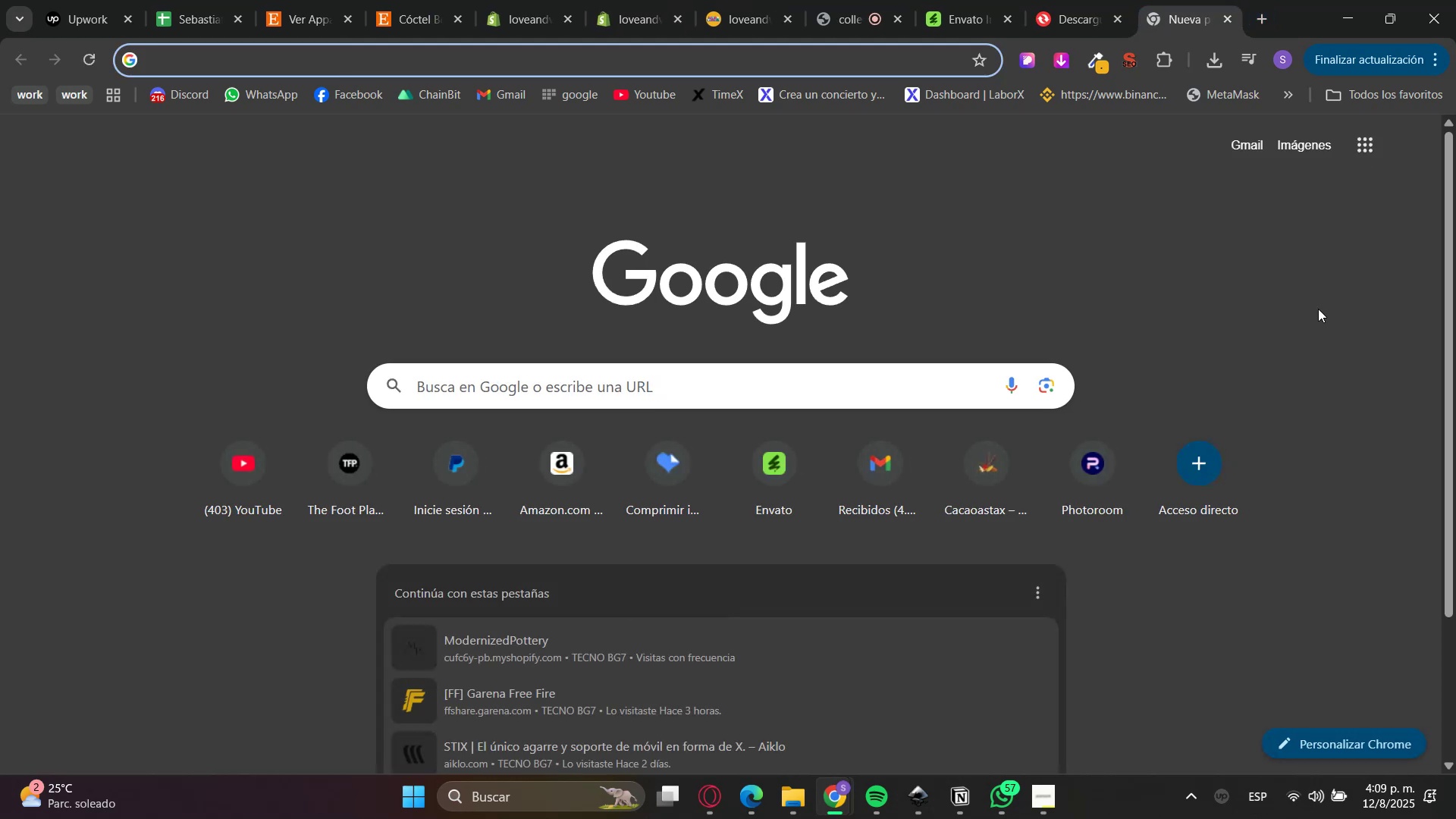 
type(tailwind)
 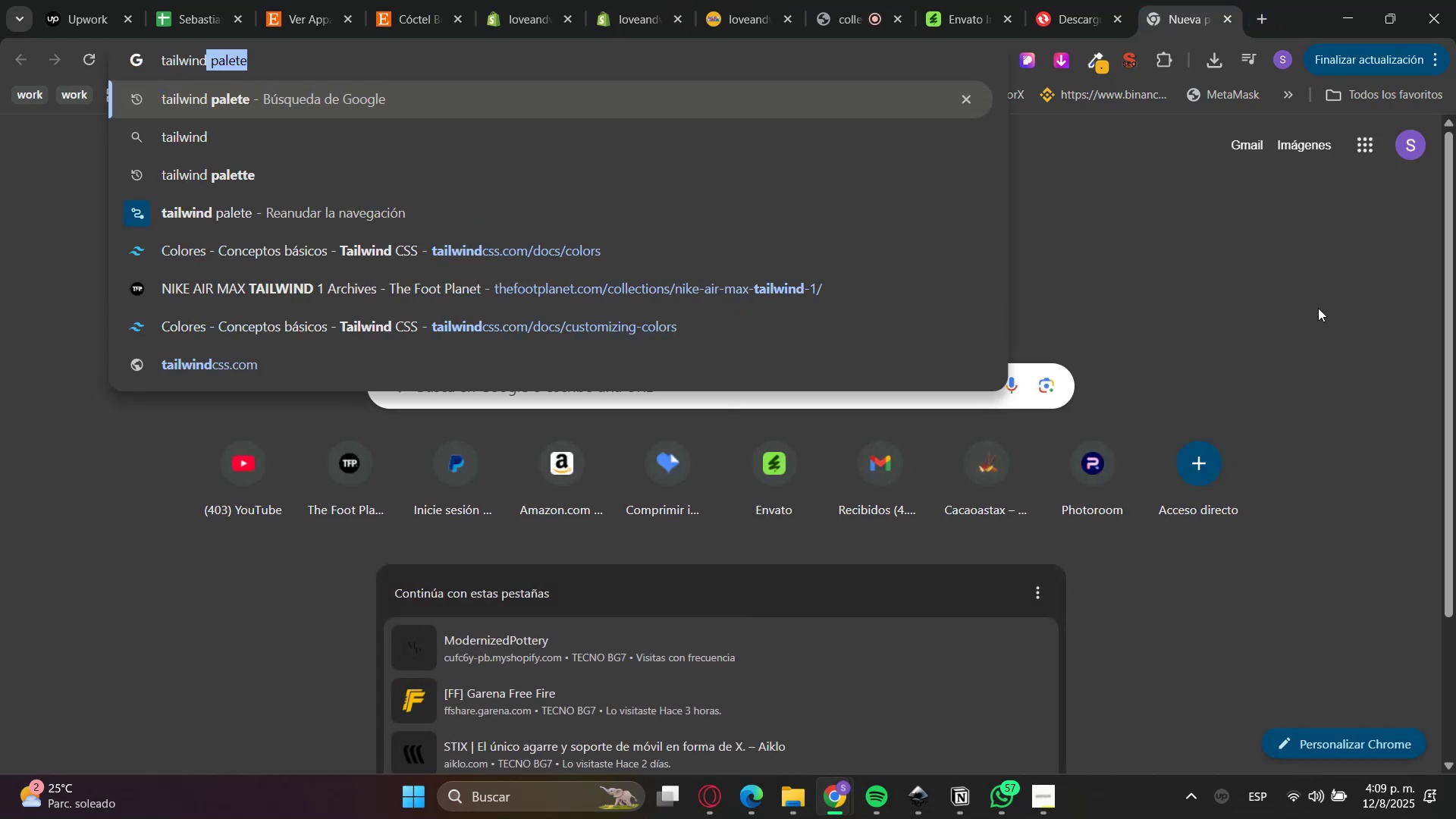 
key(Enter)
 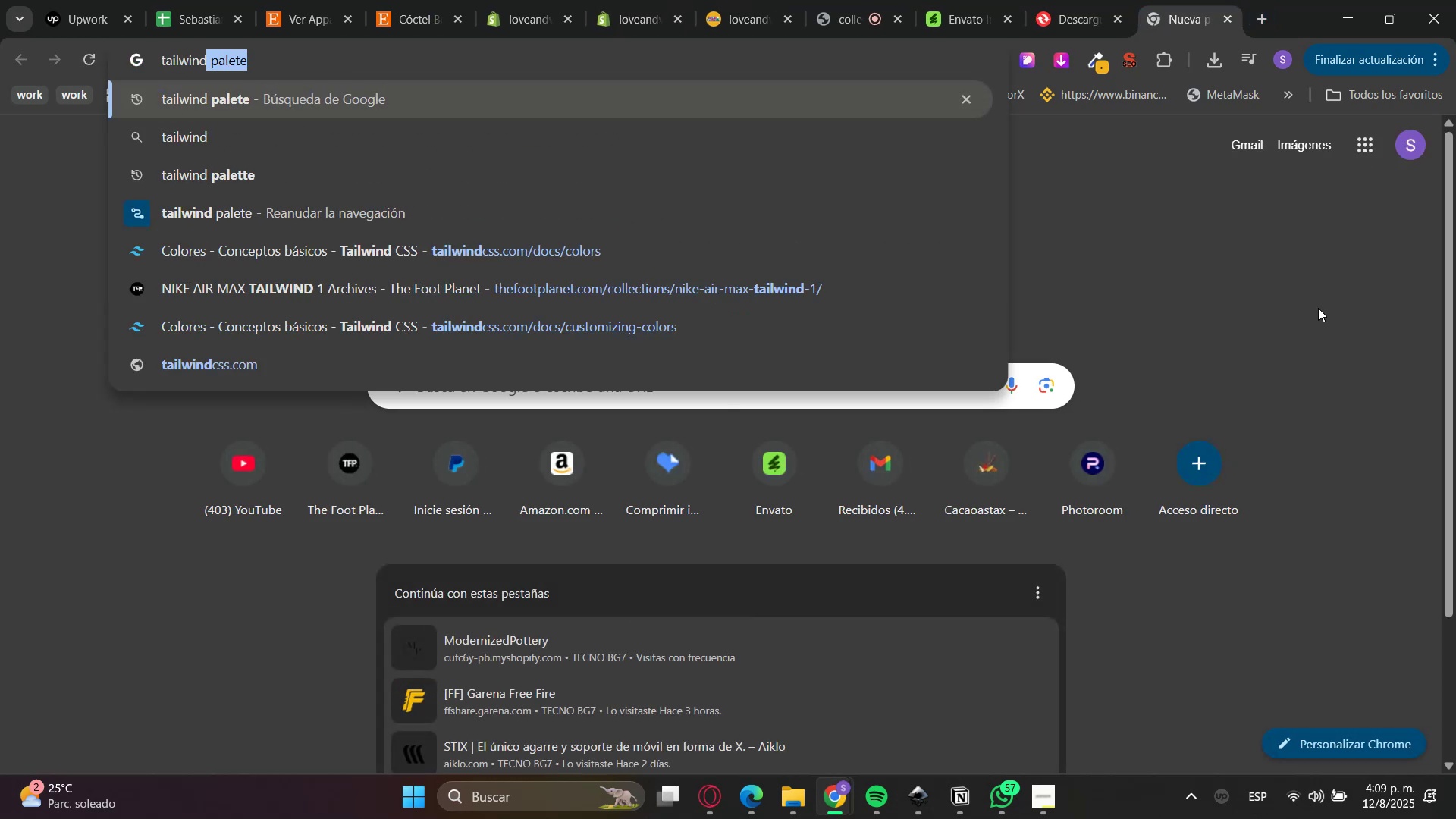 
key(Enter)
 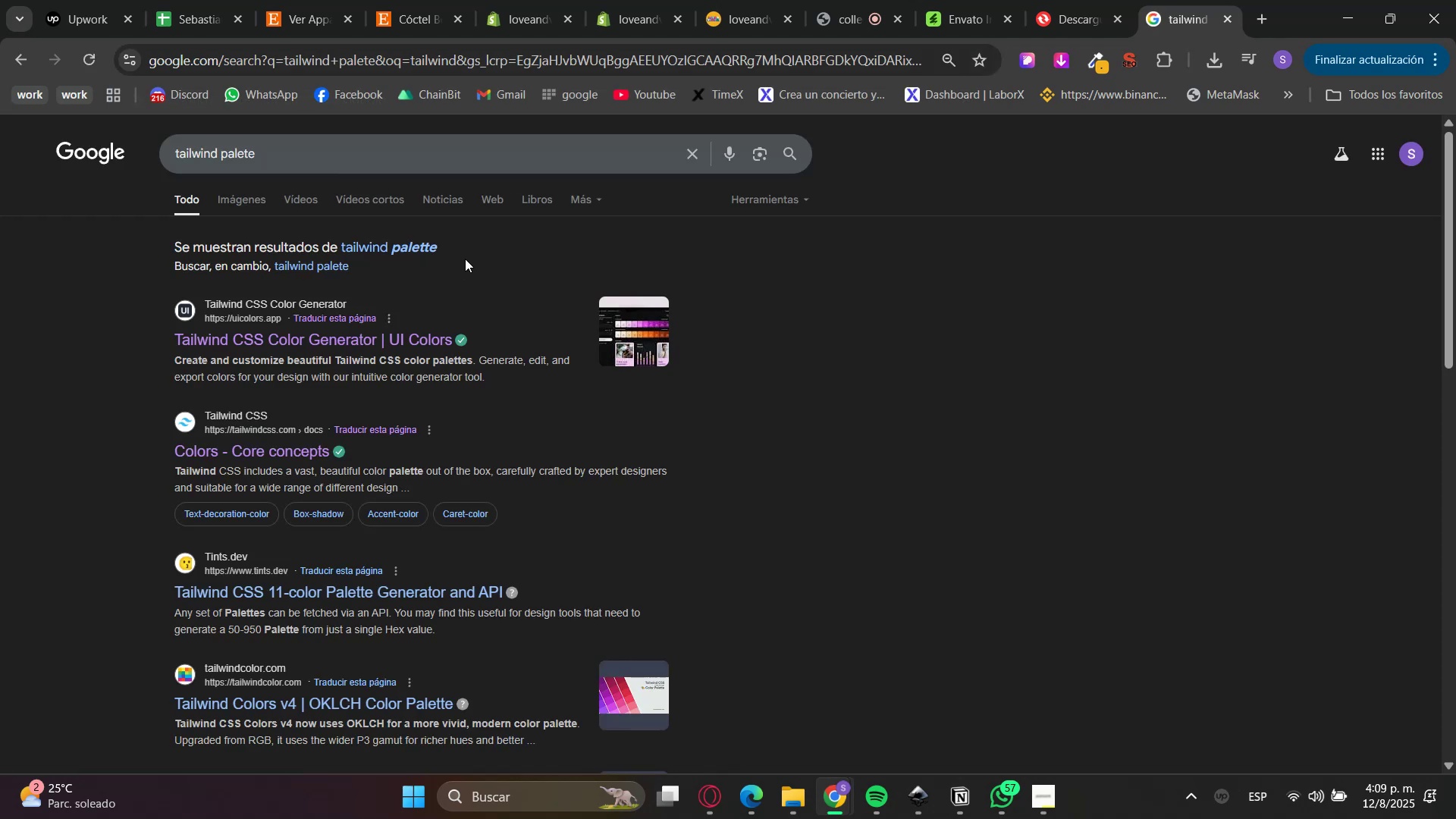 
wait(6.59)
 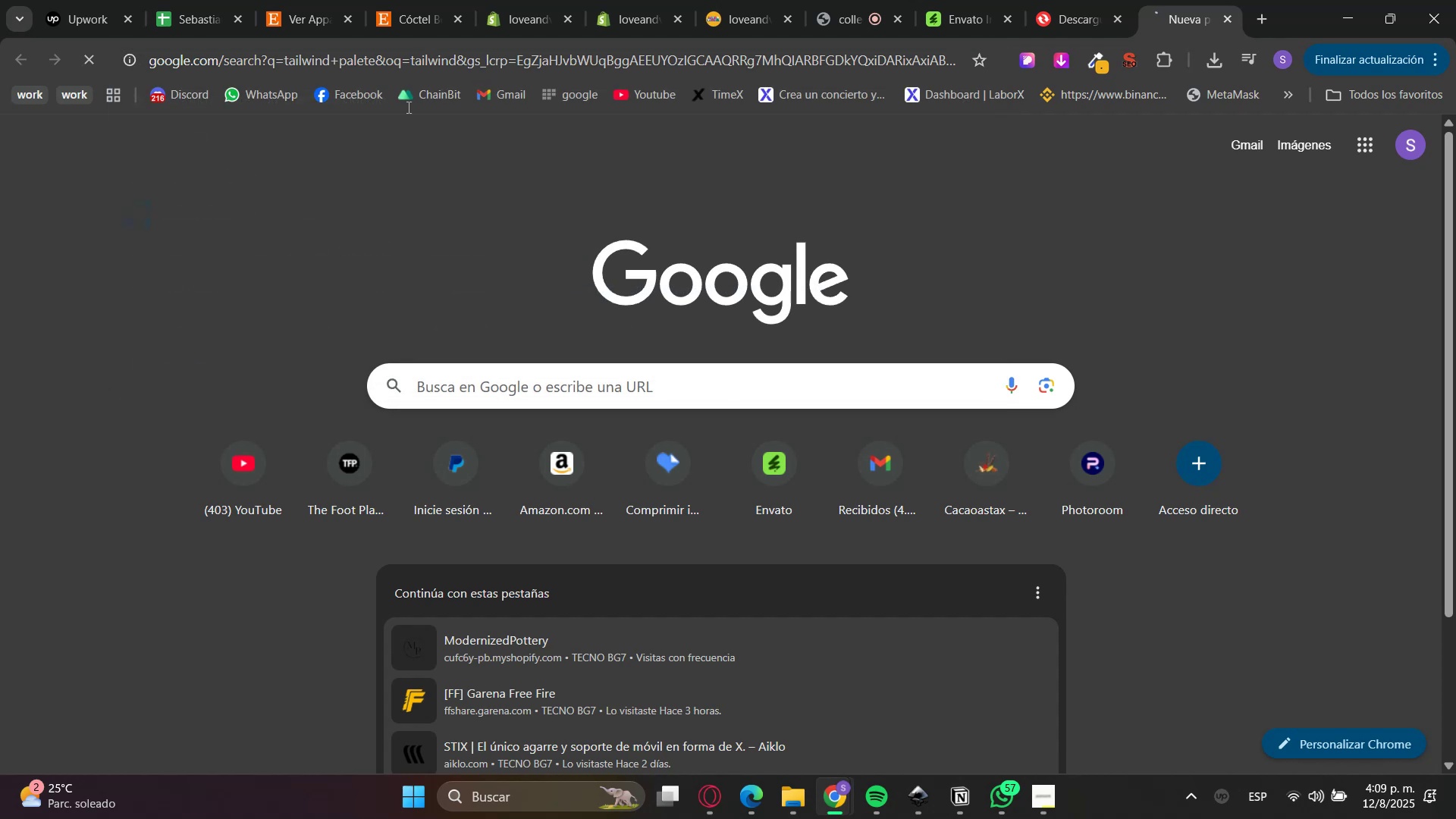 
left_click([362, 337])
 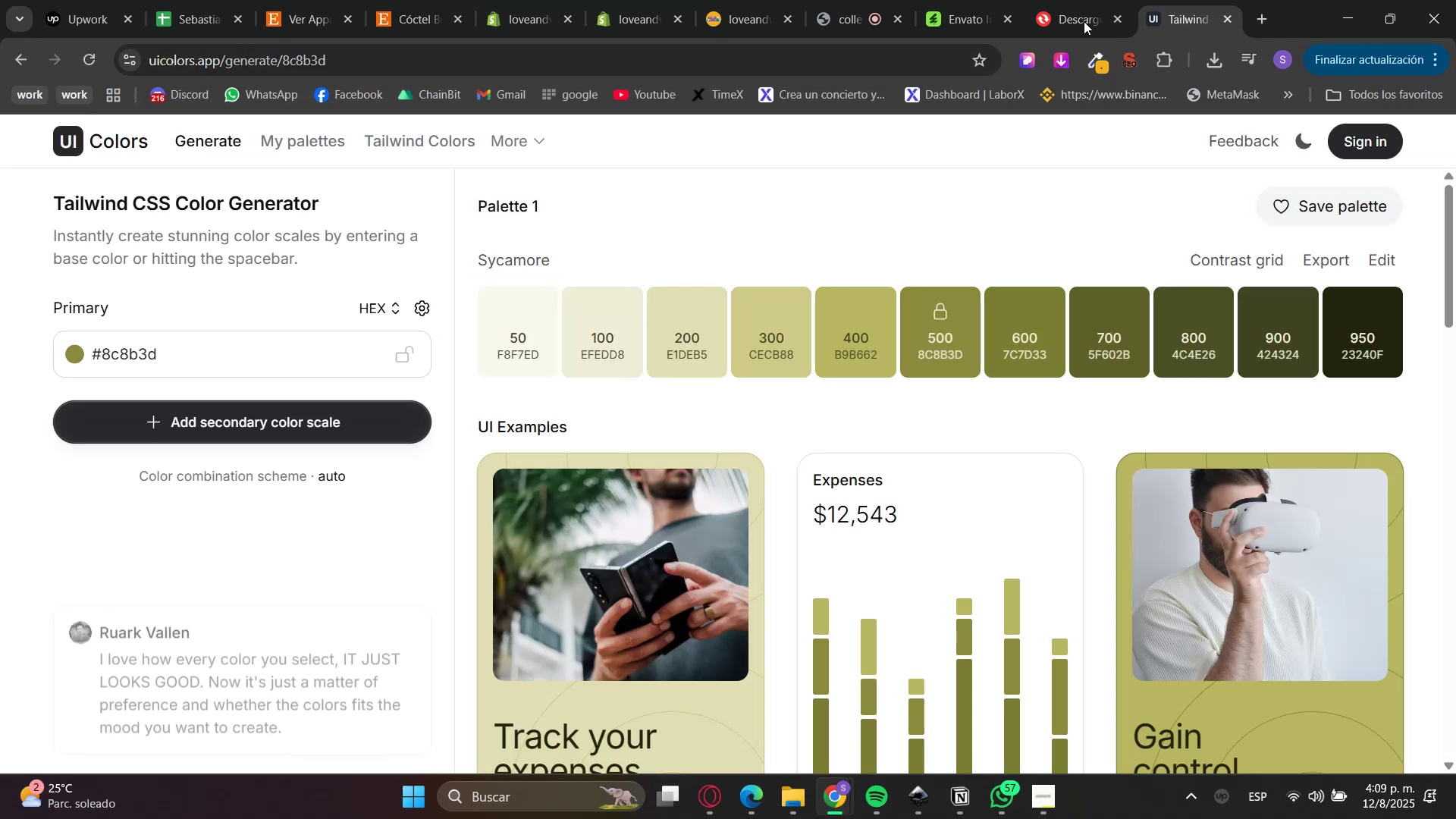 
left_click([795, 0])
 